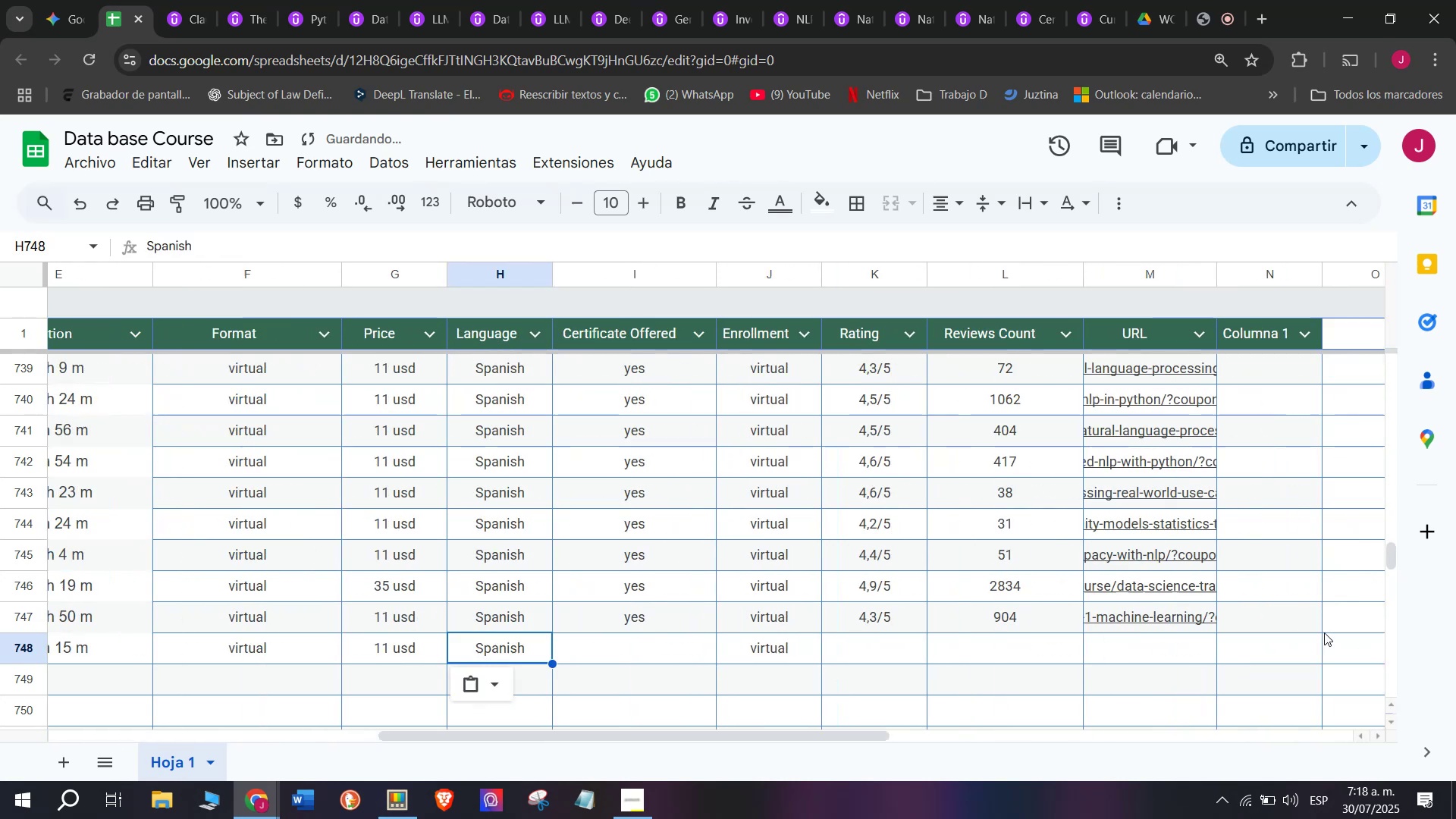 
key(Z)
 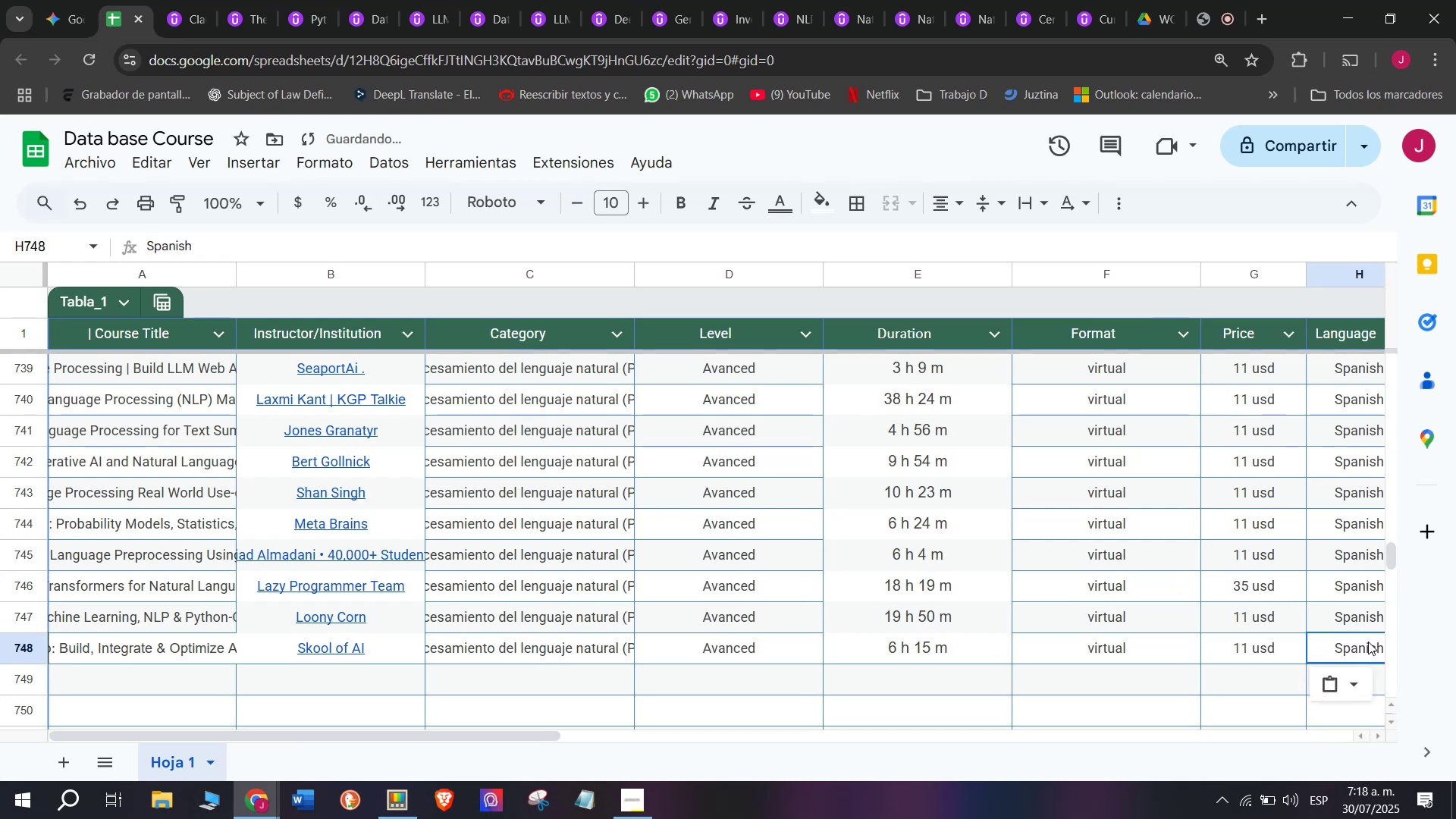 
key(Control+V)
 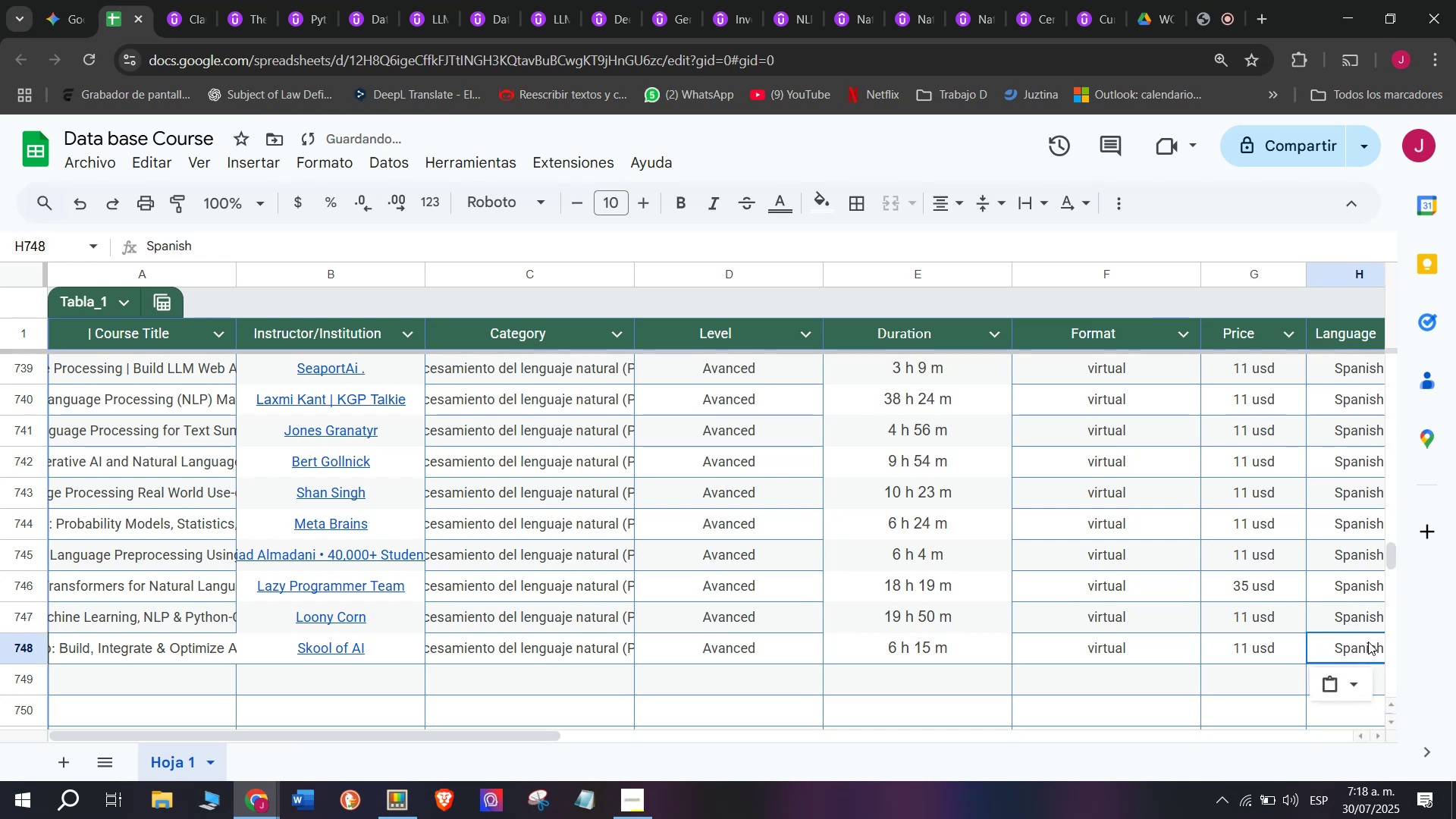 
scroll: coordinate [587, 607], scroll_direction: down, amount: 3.0
 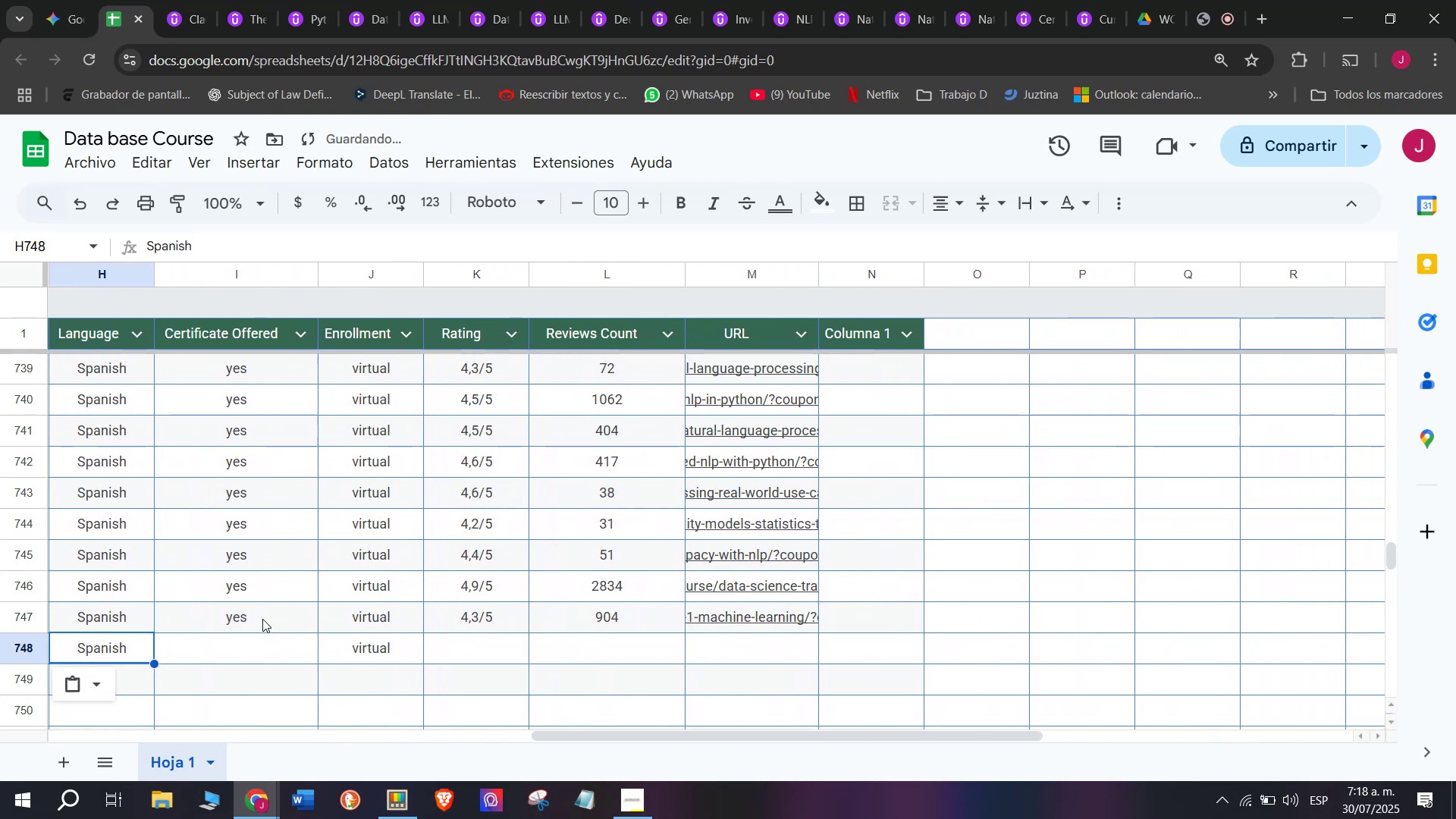 
left_click([262, 619])
 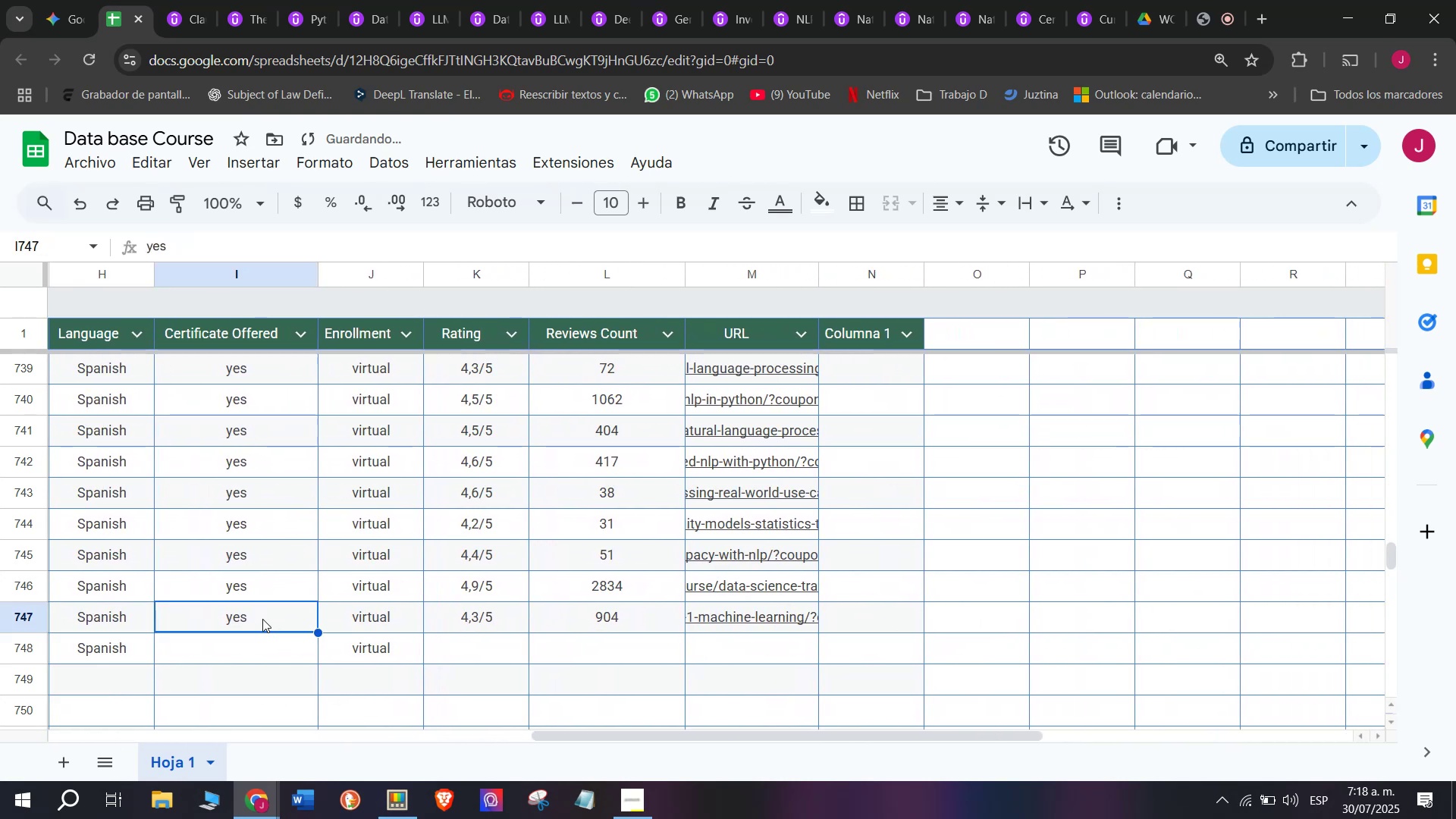 
key(Break)
 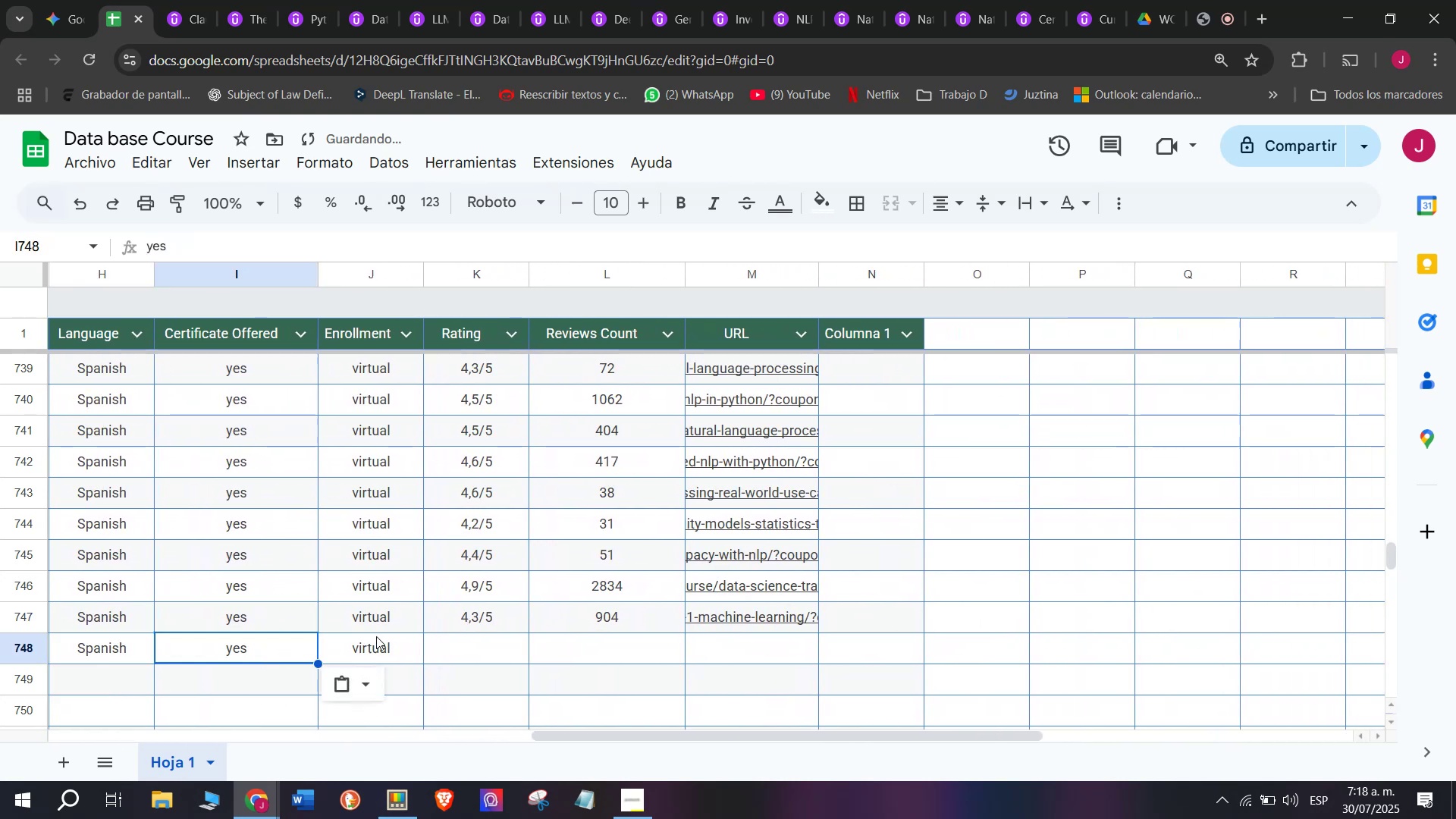 
key(Control+ControlLeft)
 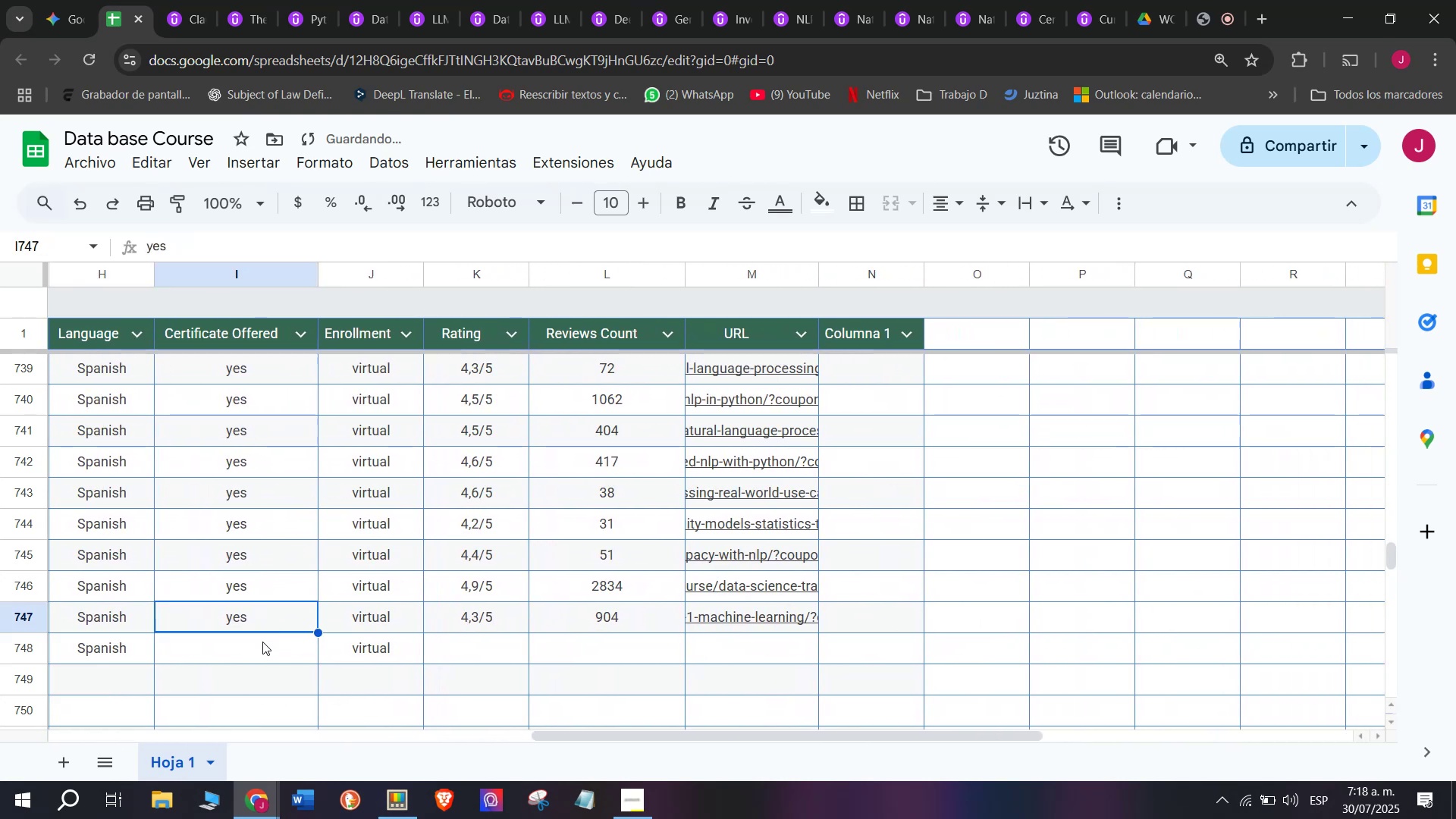 
key(Control+C)
 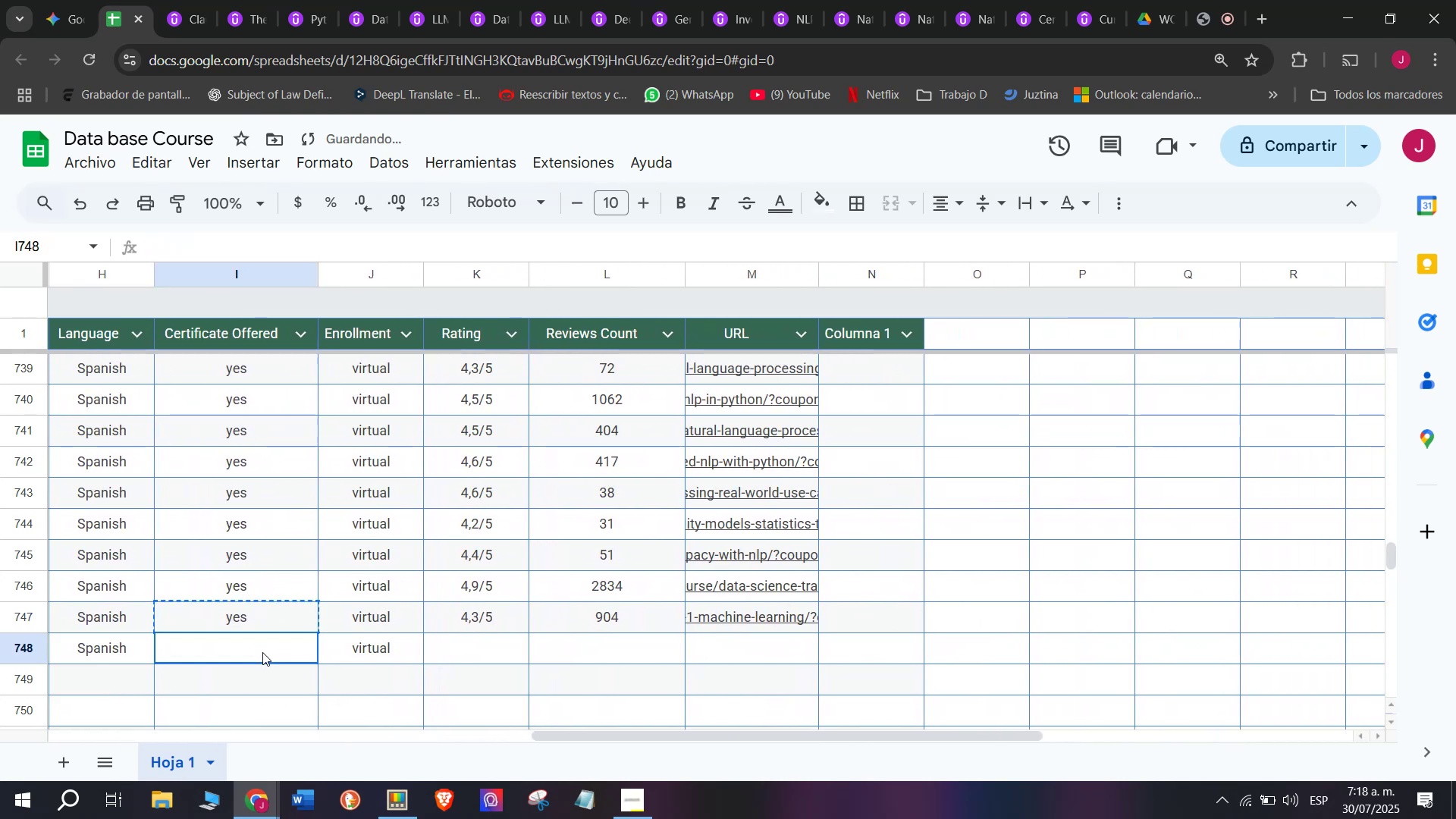 
key(Z)
 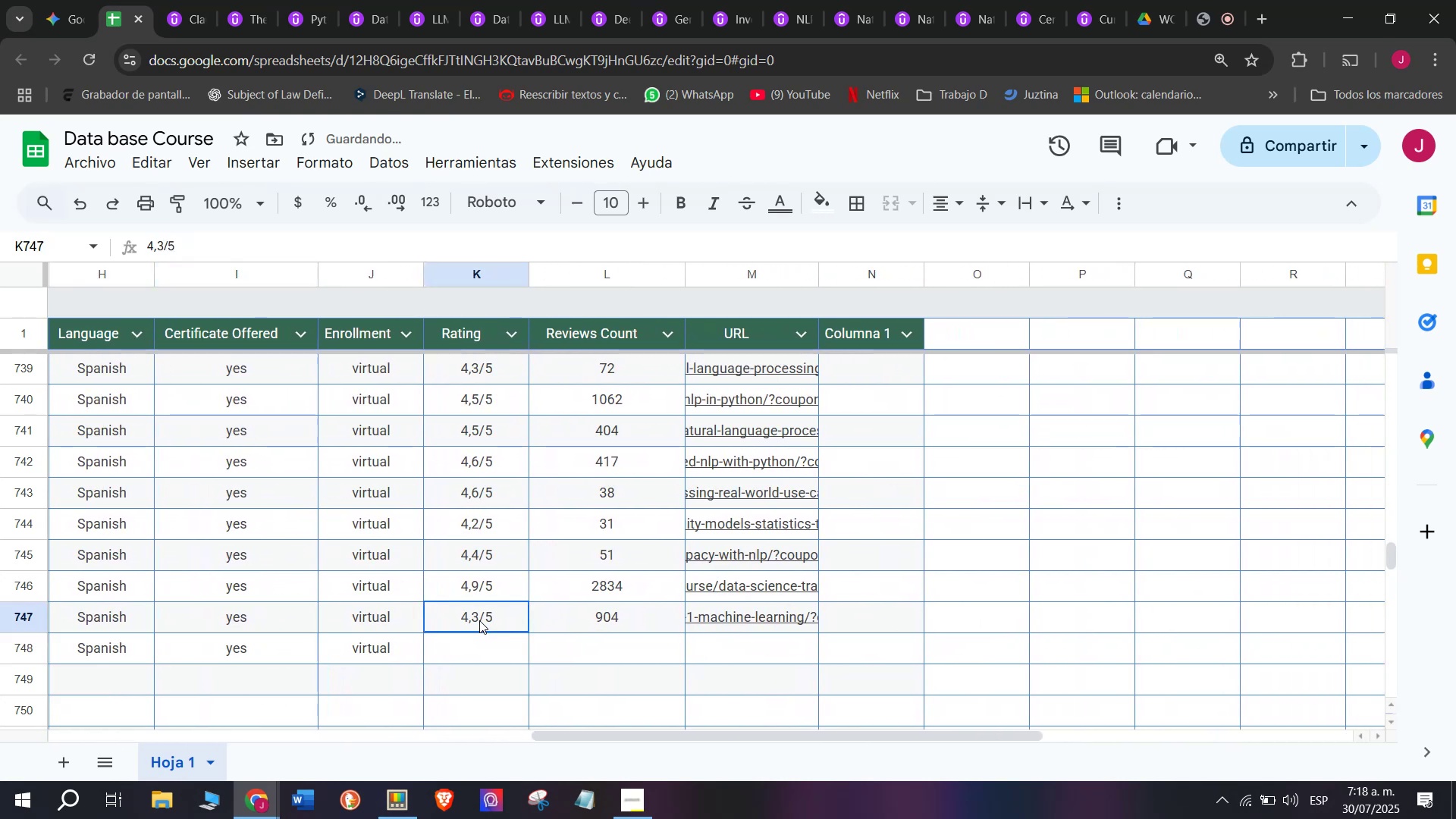 
key(Control+ControlLeft)
 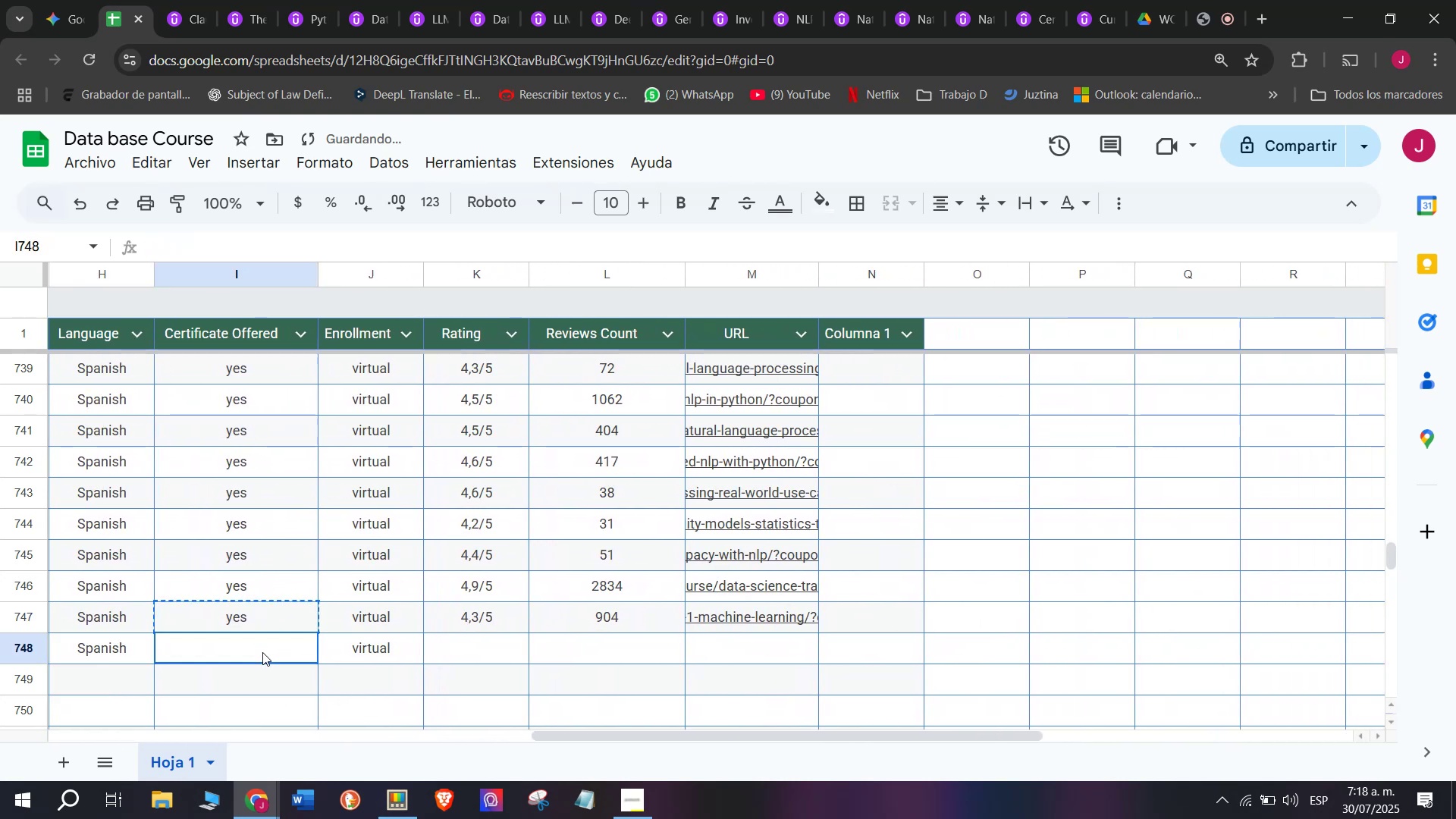 
key(Control+V)
 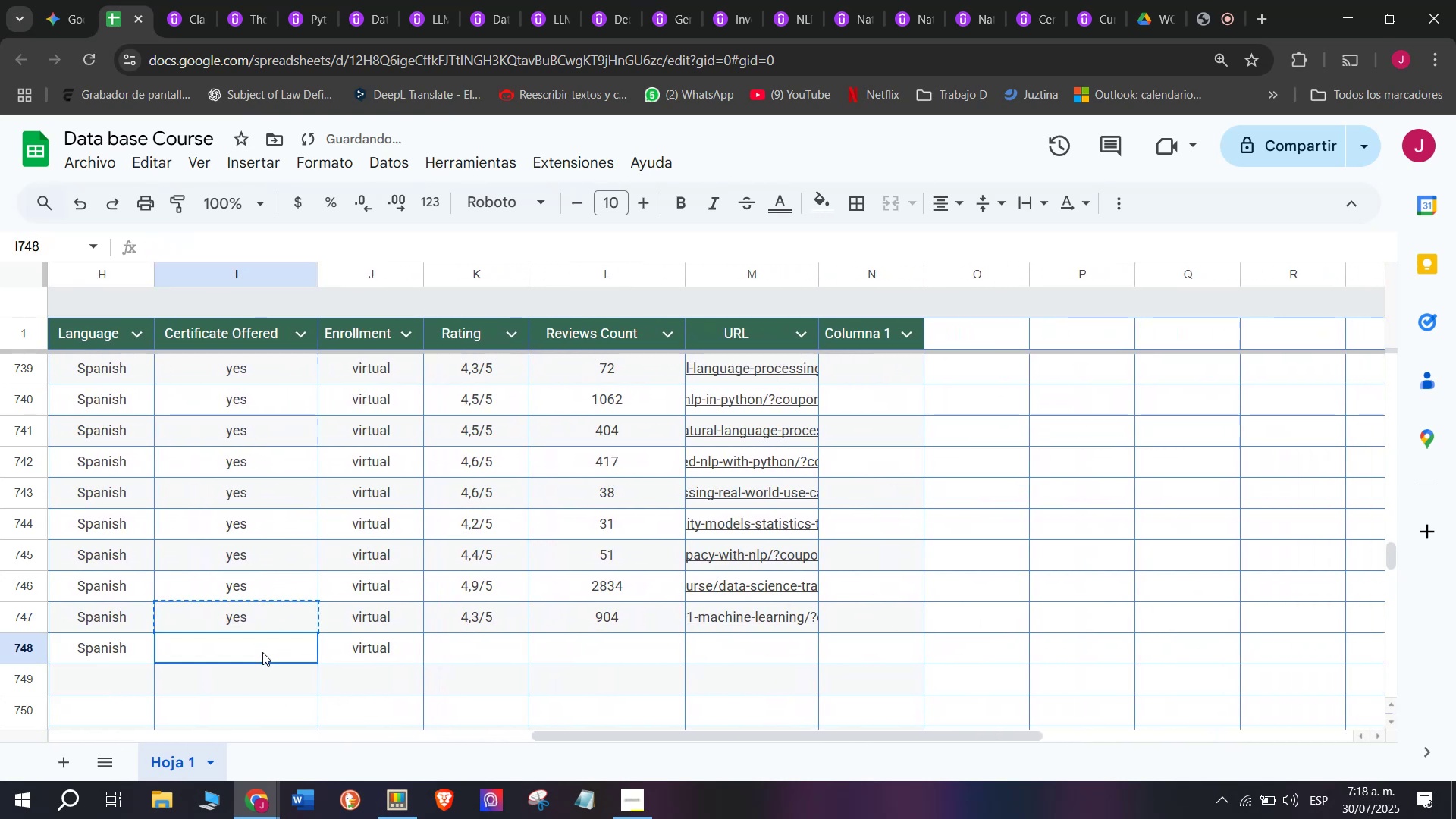 
double_click([262, 652])
 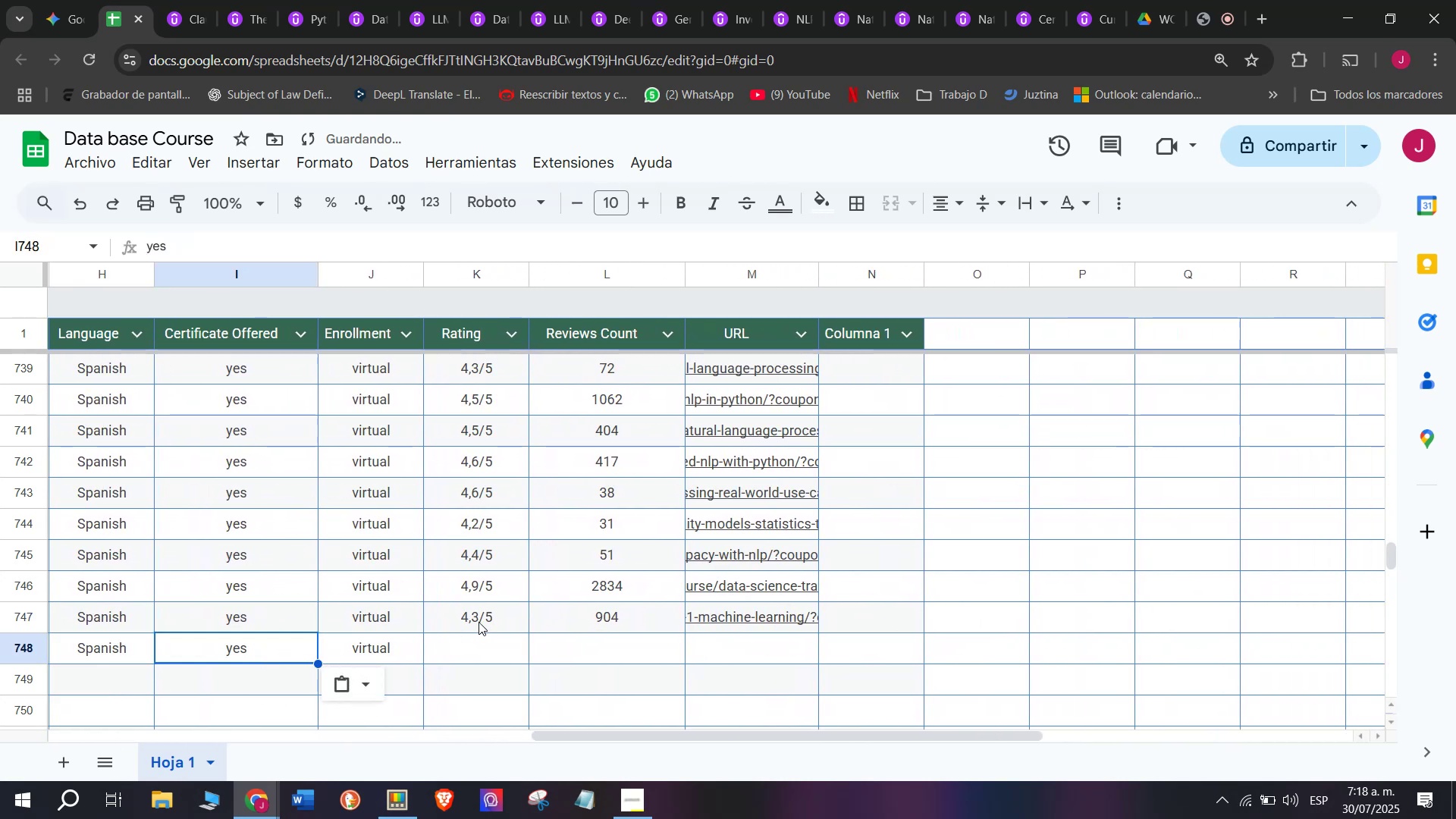 
left_click([479, 620])
 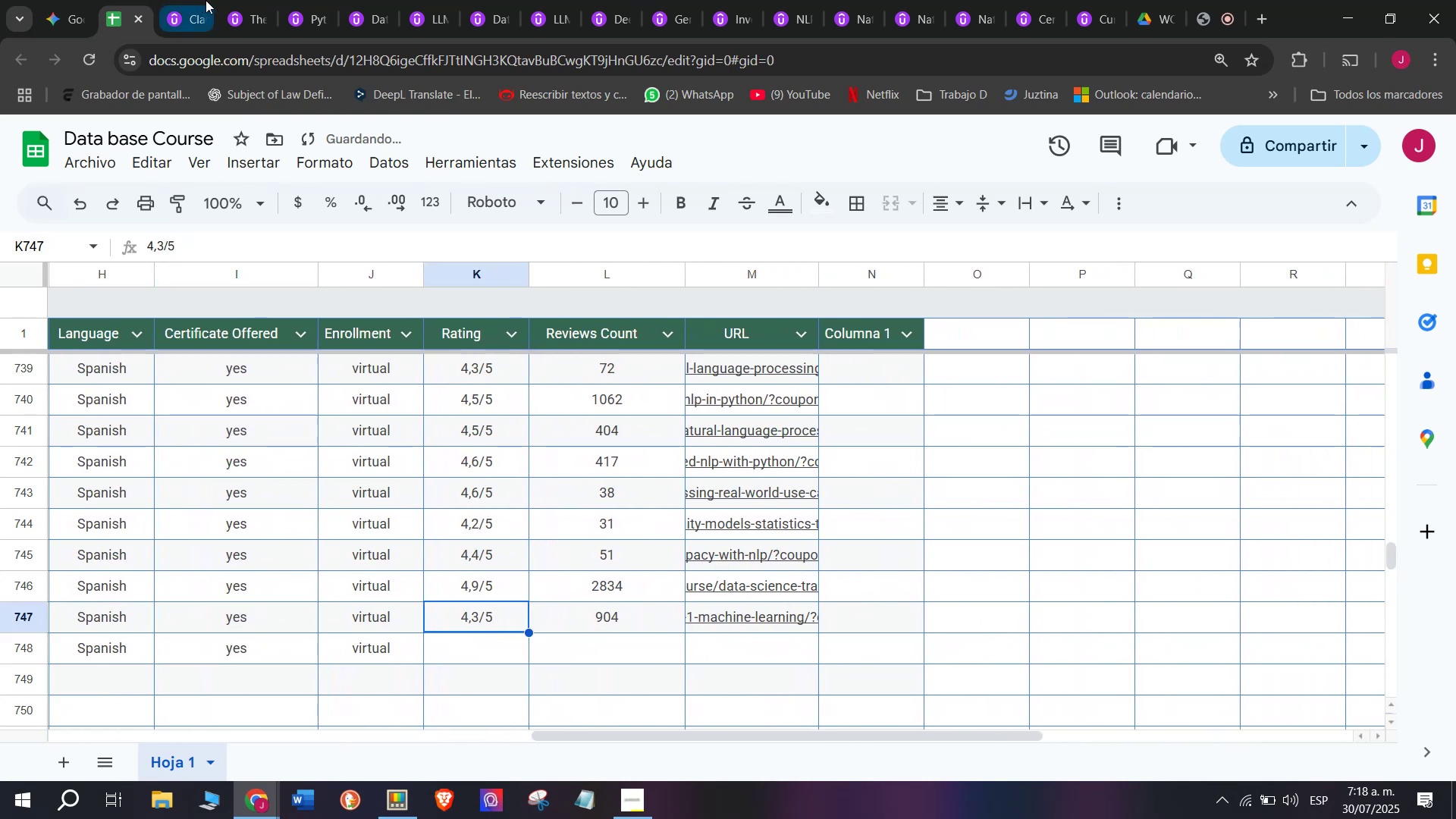 
left_click([206, 0])
 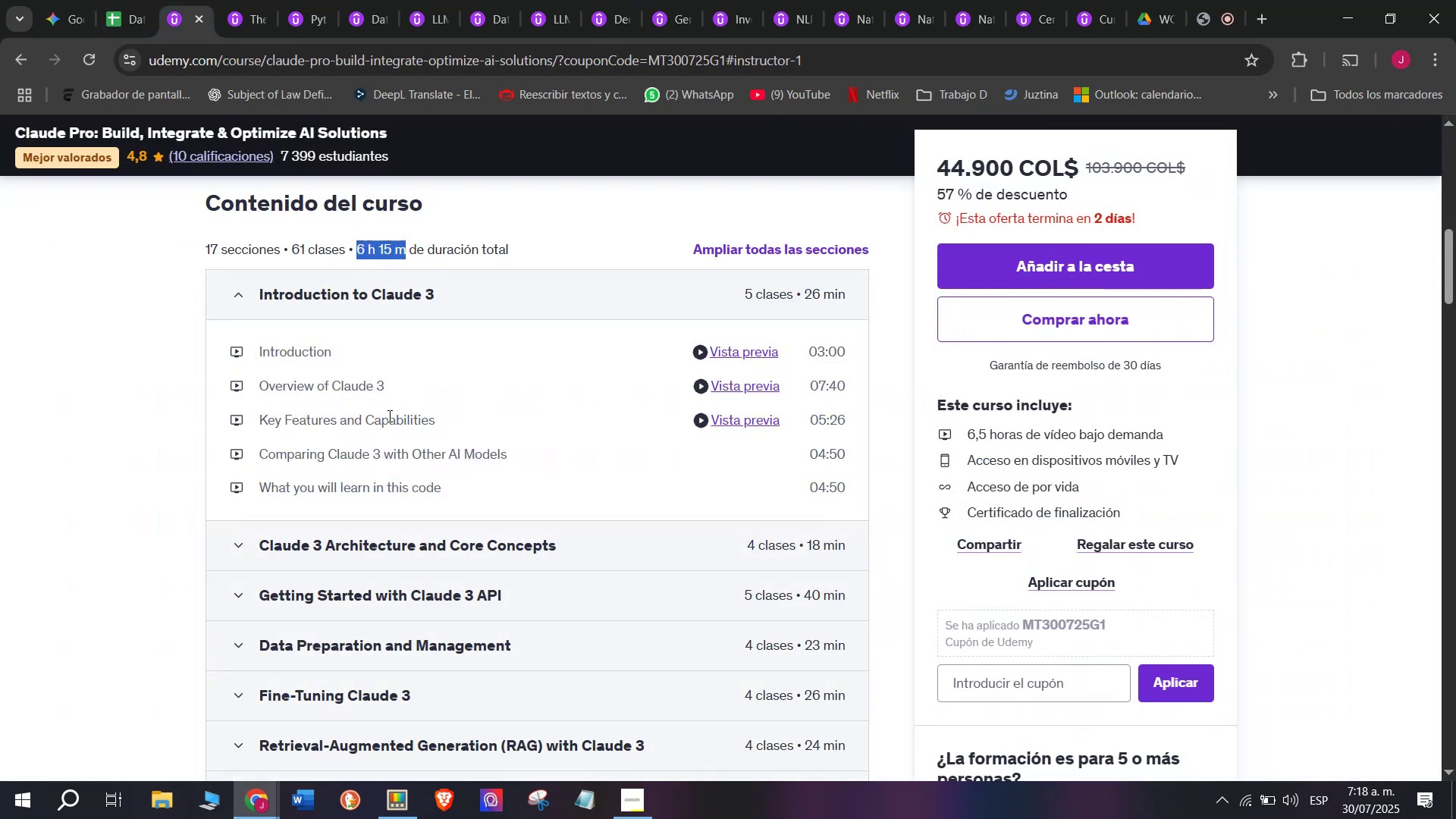 
scroll: coordinate [400, 451], scroll_direction: up, amount: 2.0
 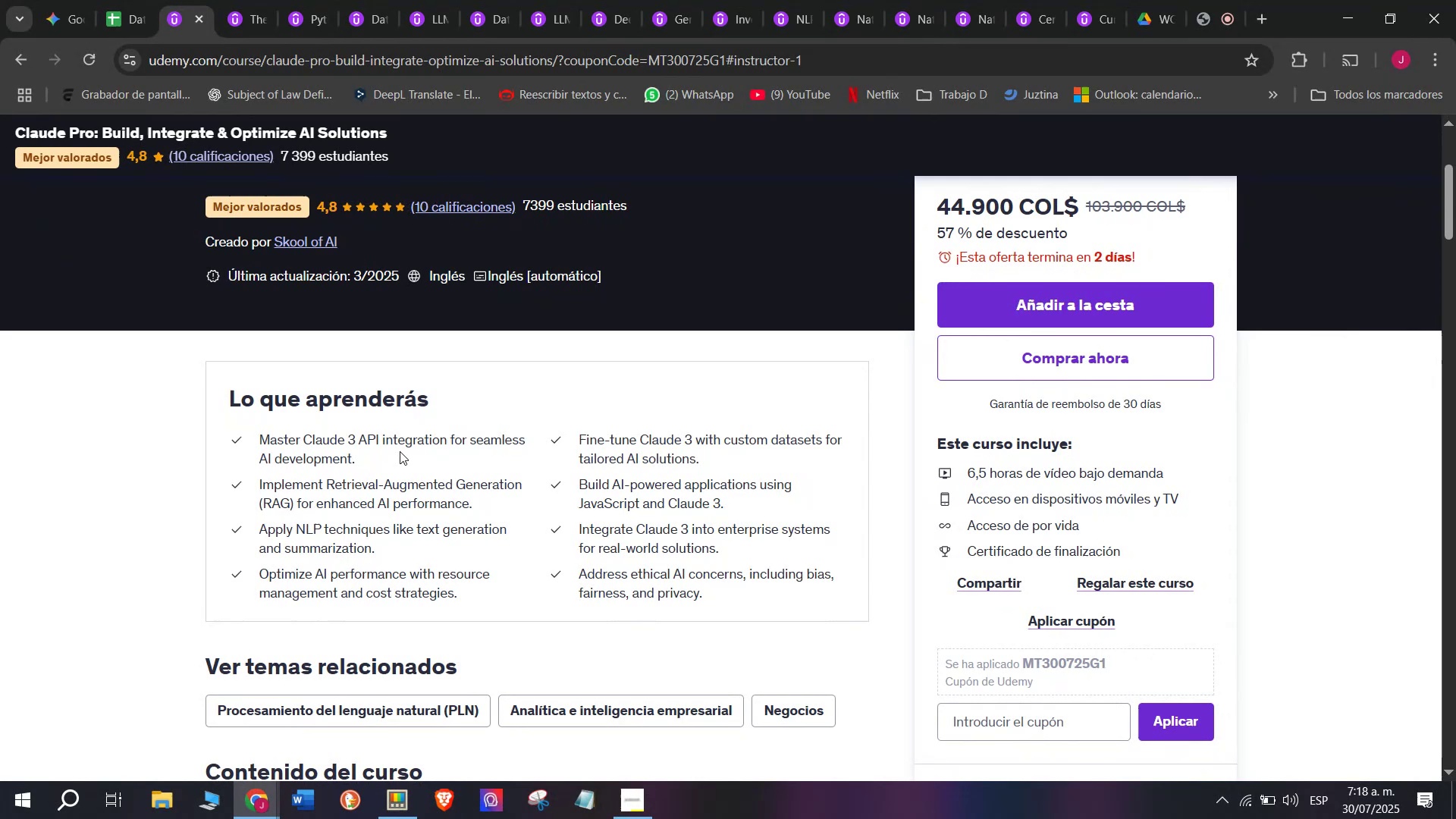 
wait(9.97)
 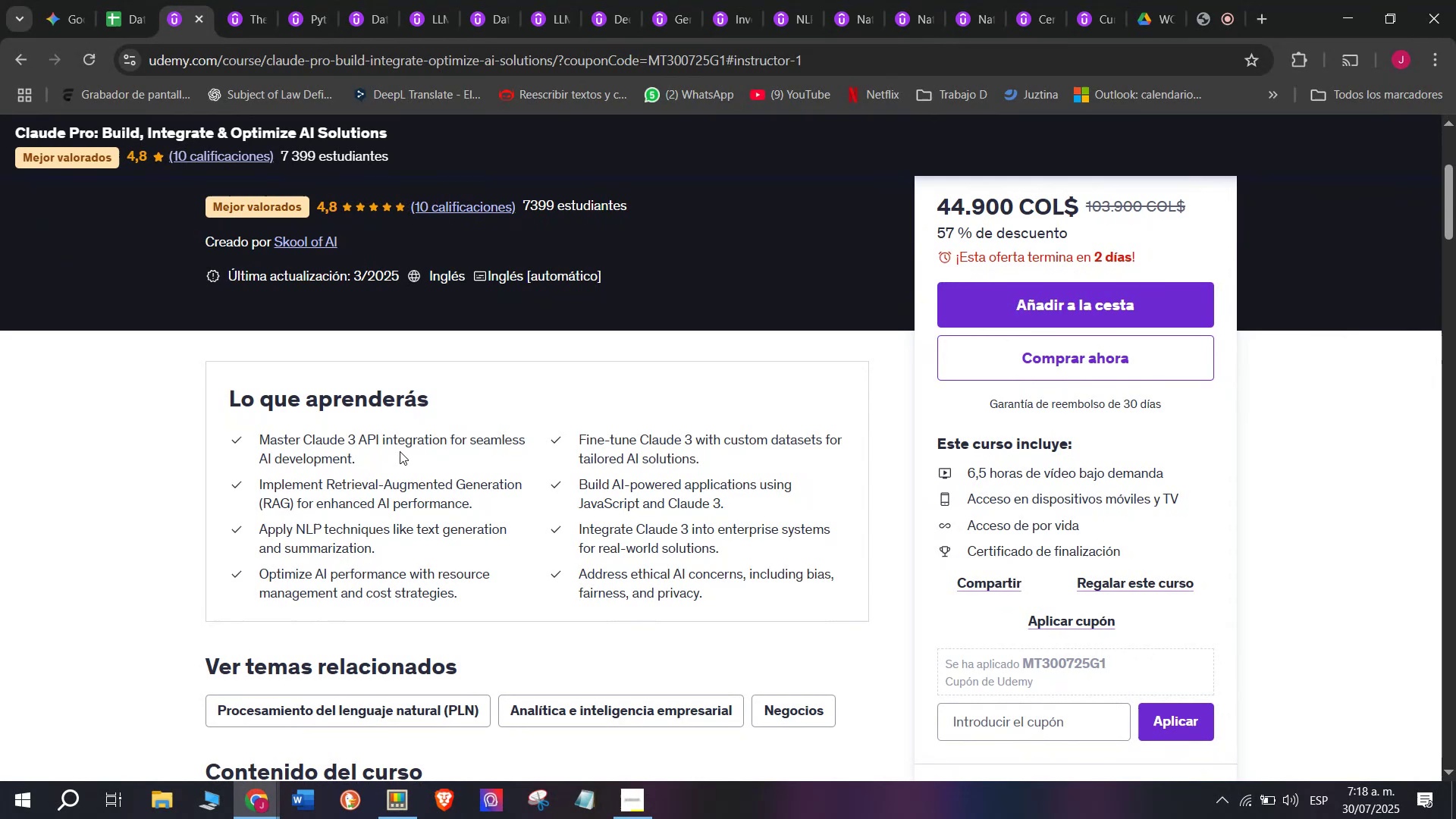 
left_click([112, 0])
 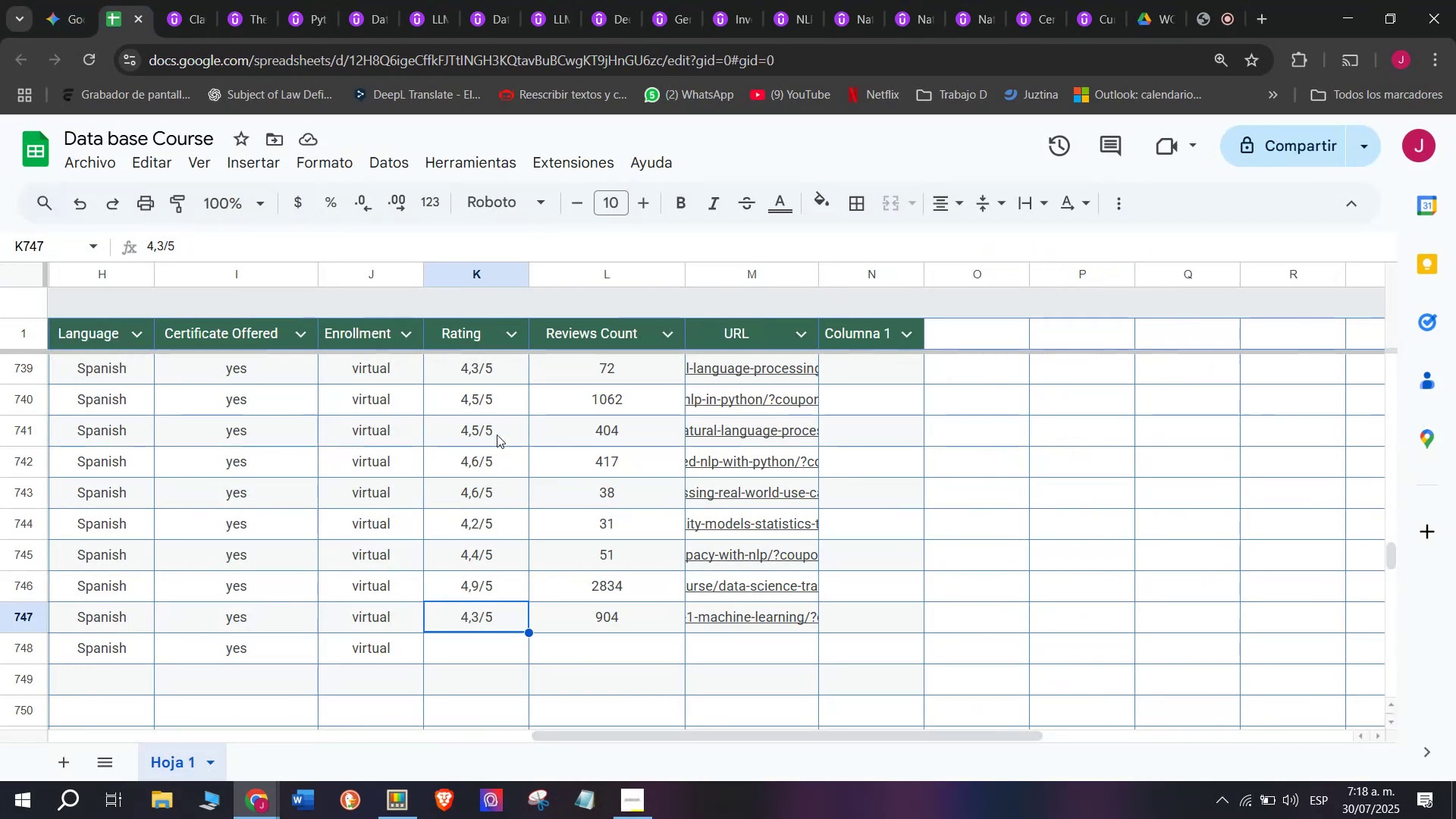 
key(Break)
 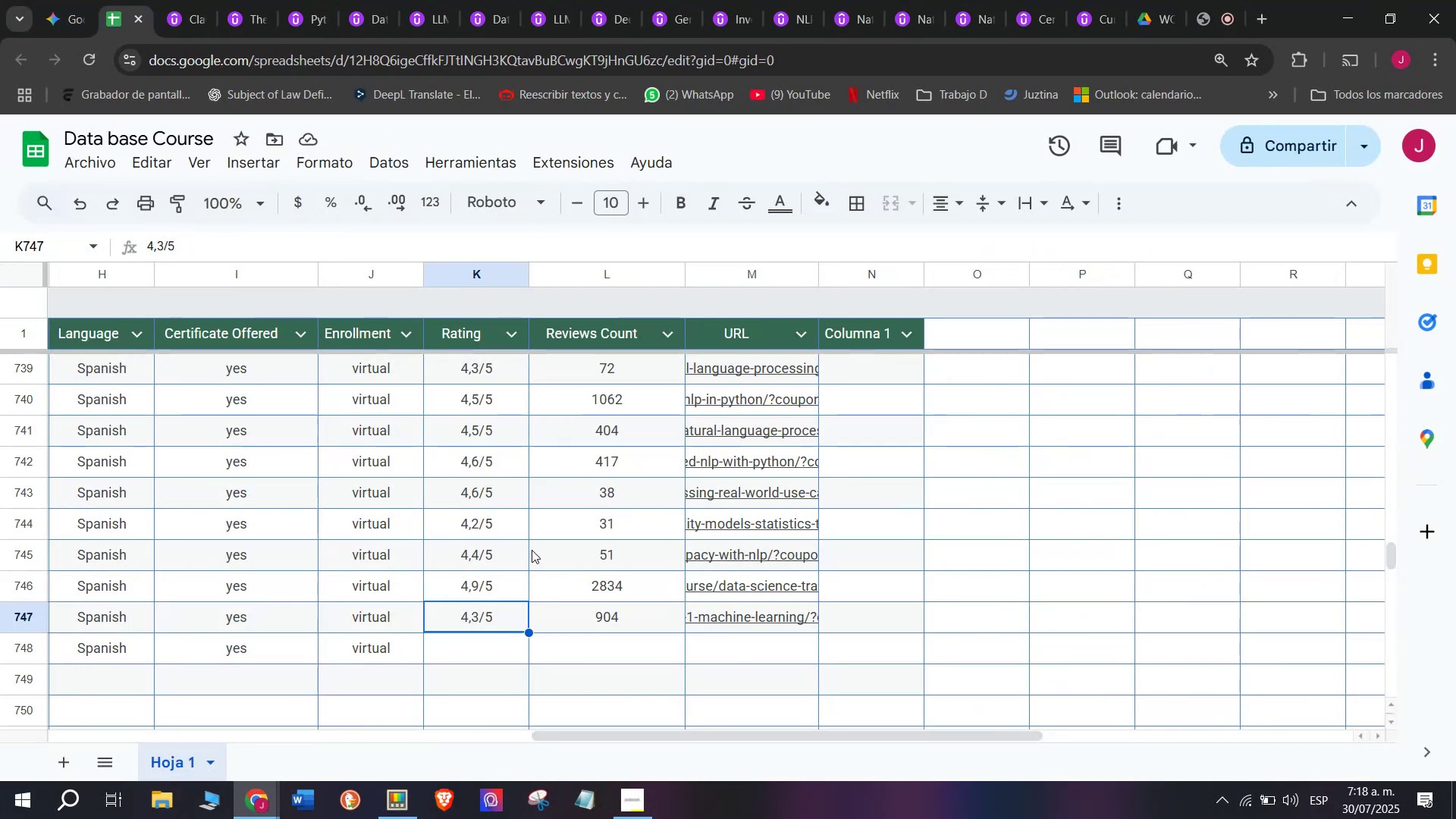 
key(Control+ControlLeft)
 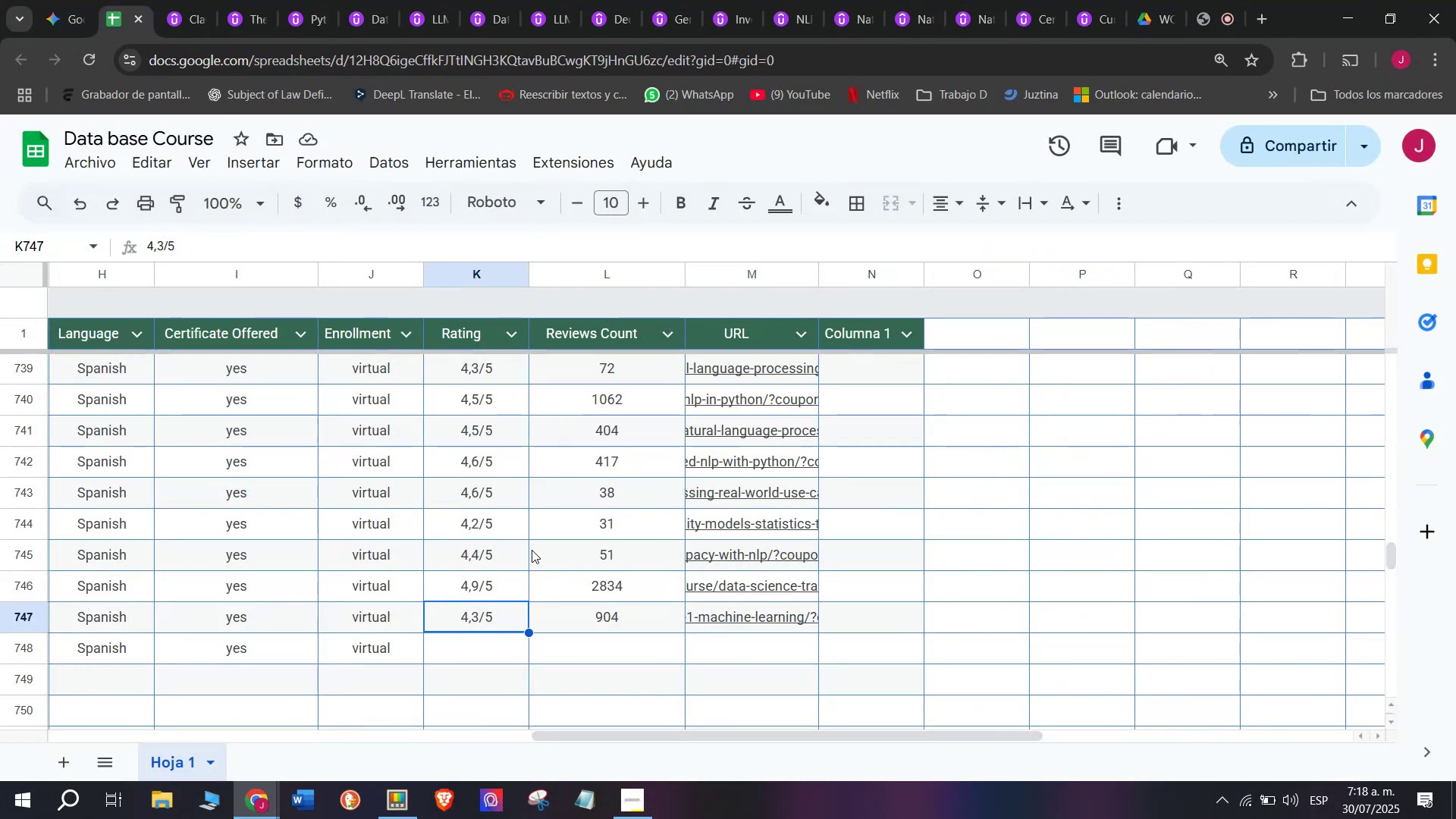 
key(Control+C)
 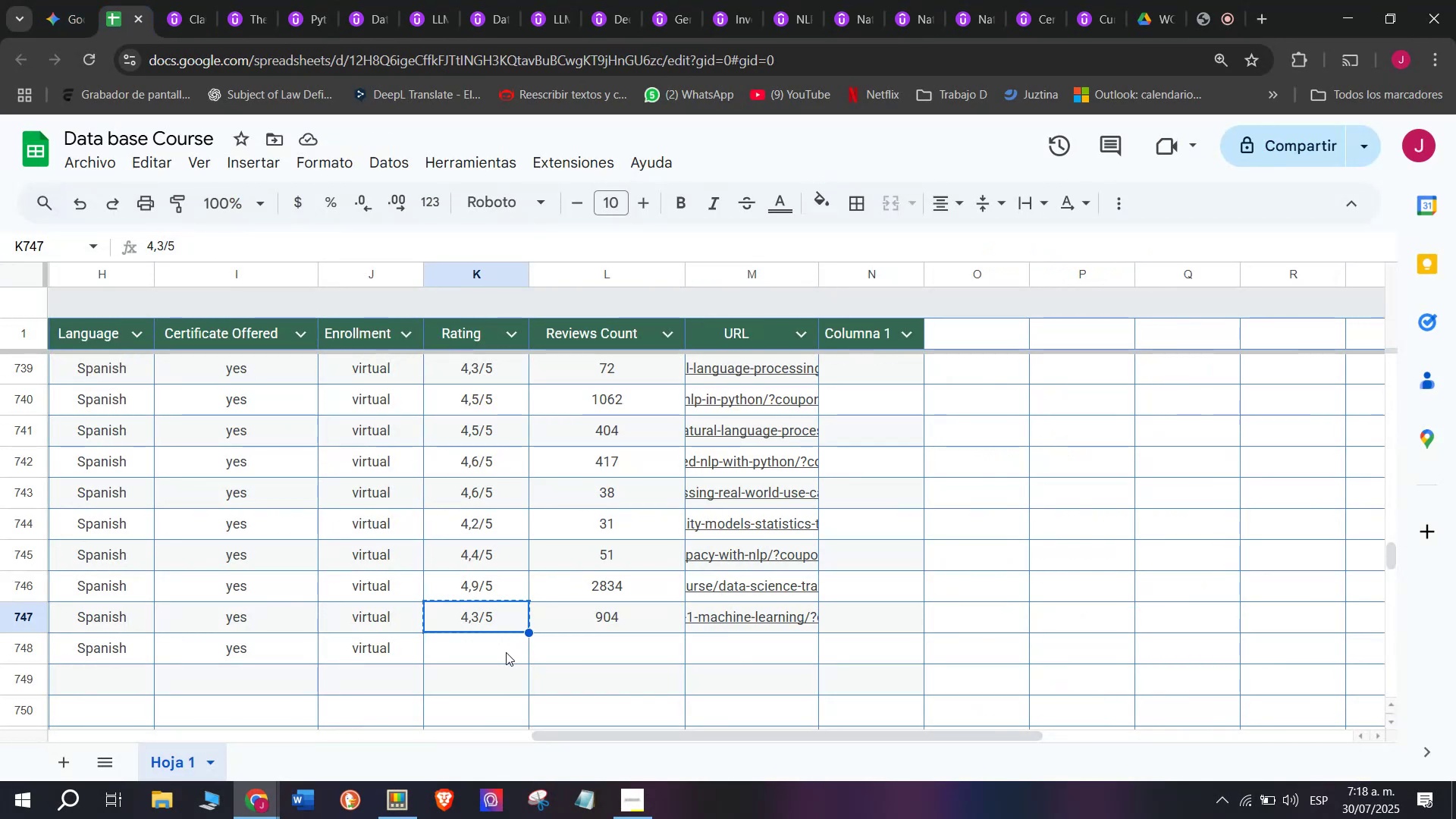 
left_click([506, 652])
 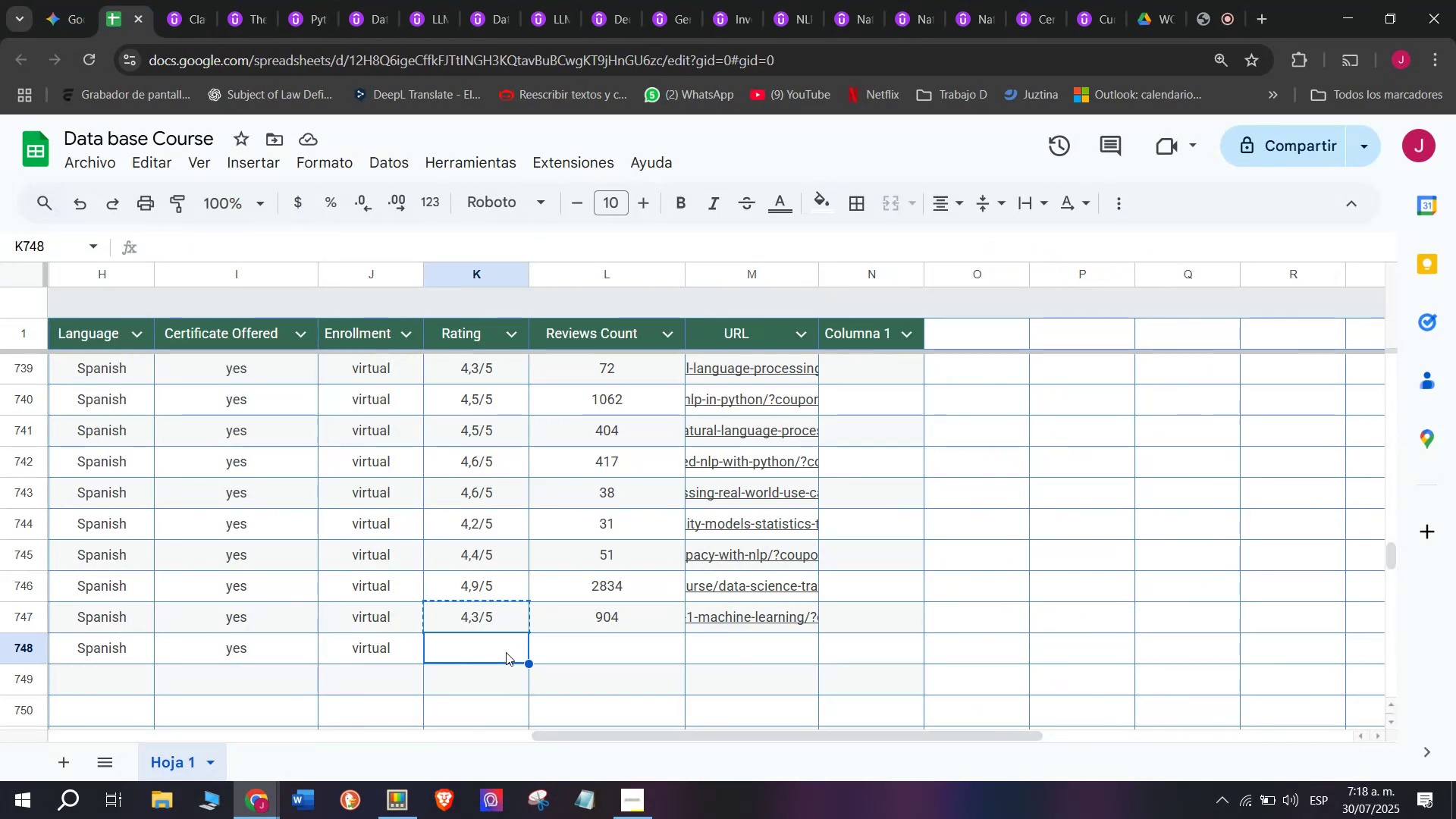 
key(Control+ControlLeft)
 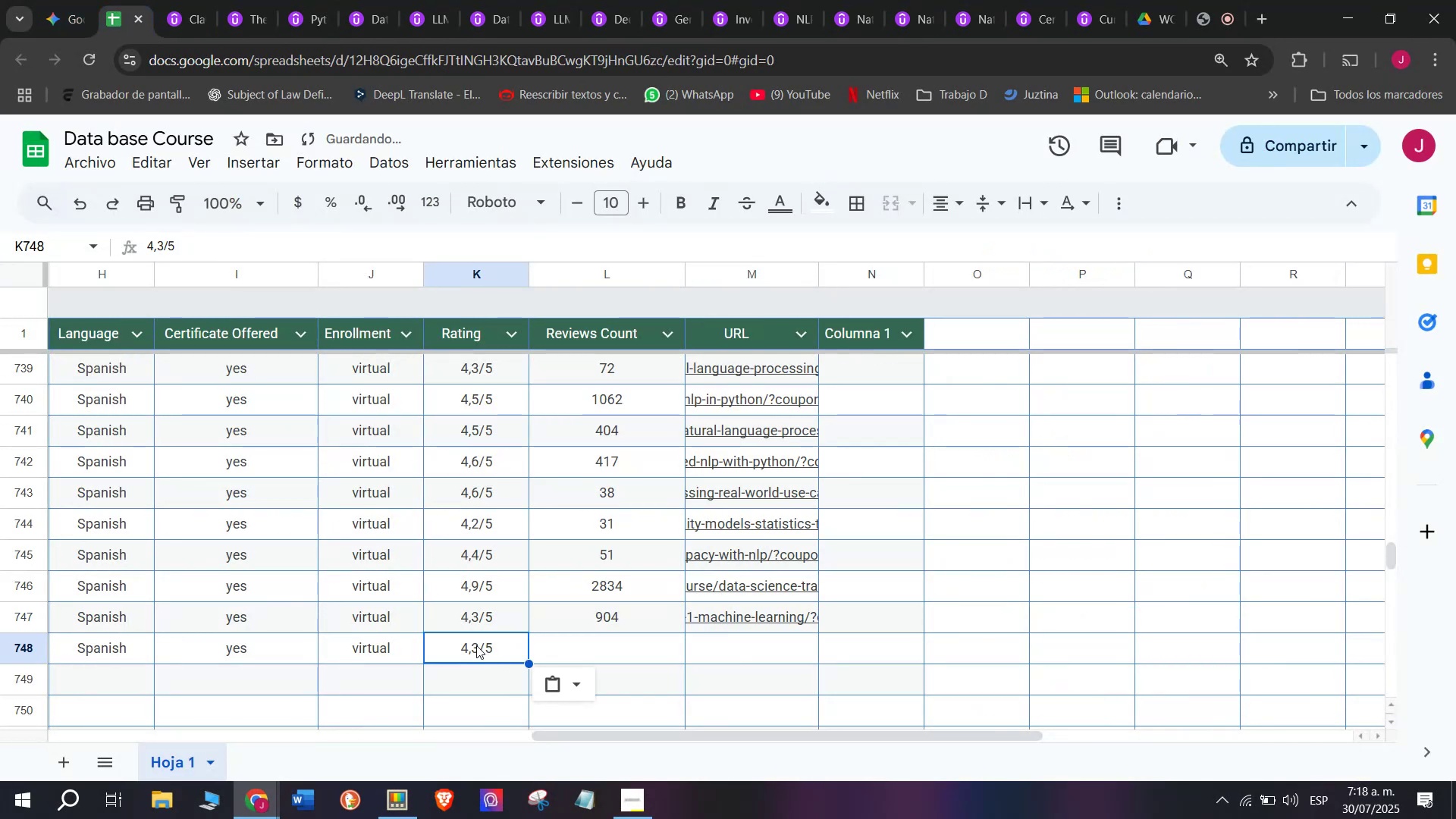 
key(Z)
 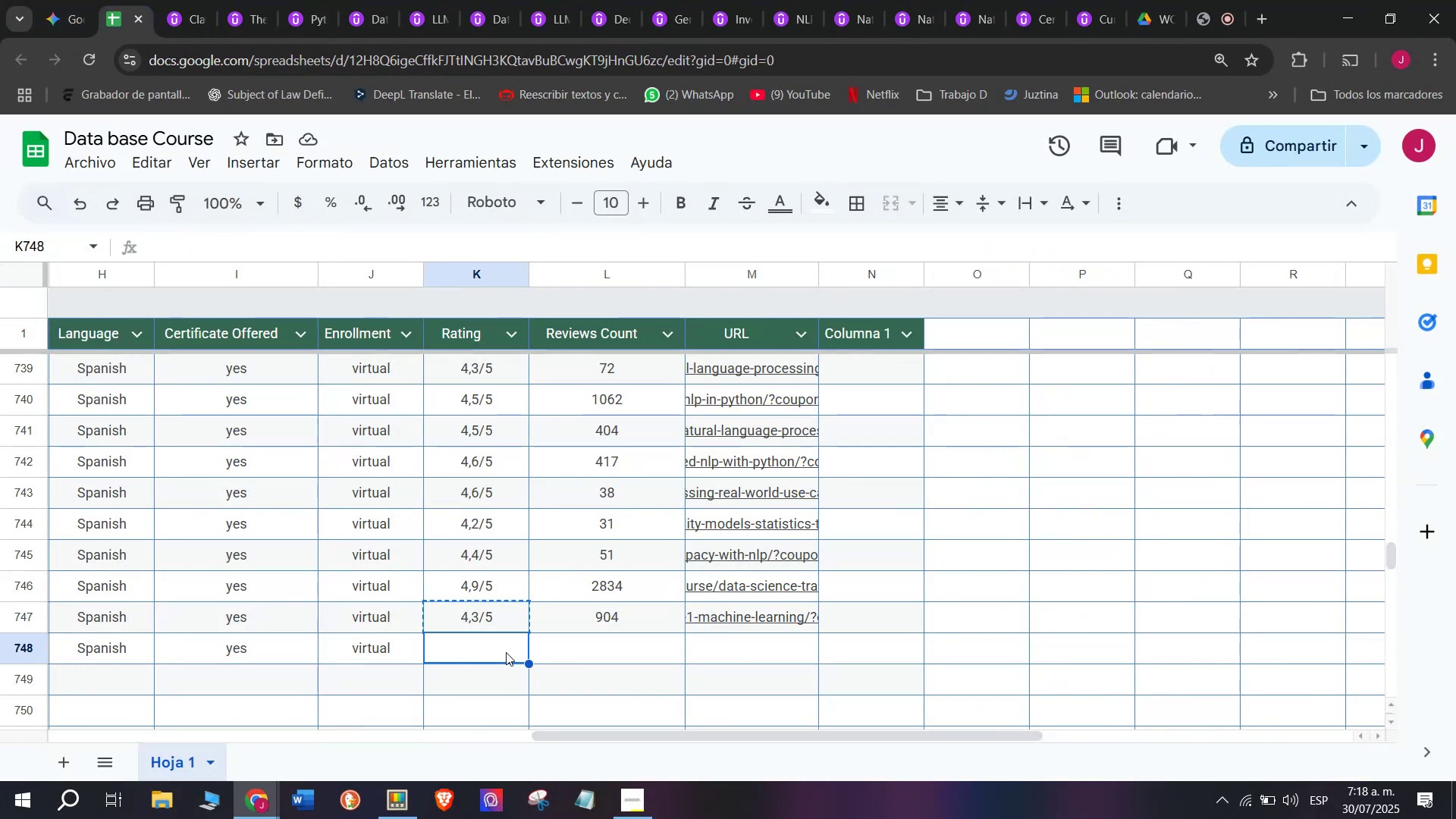 
key(Control+V)
 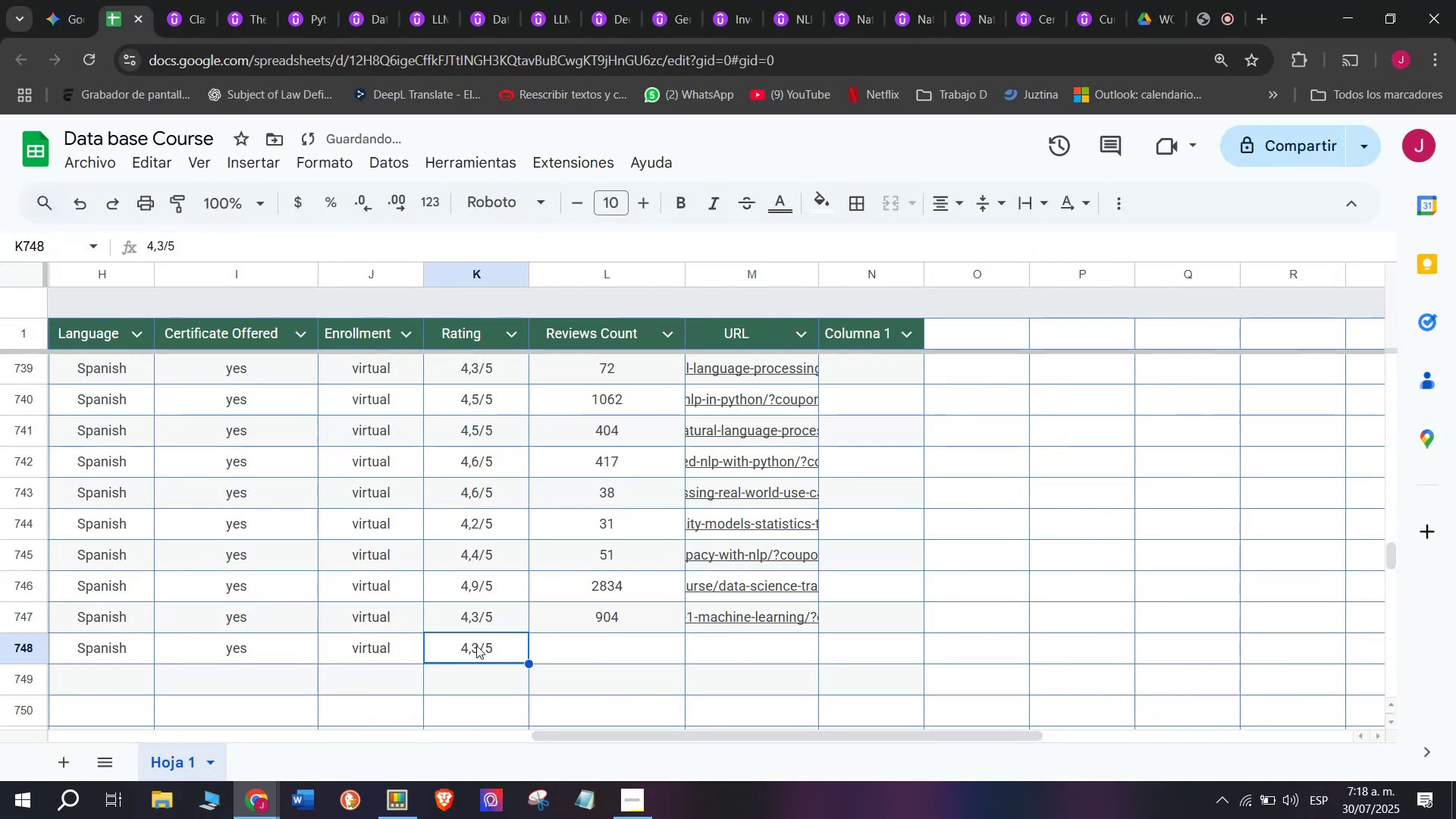 
double_click([476, 645])
 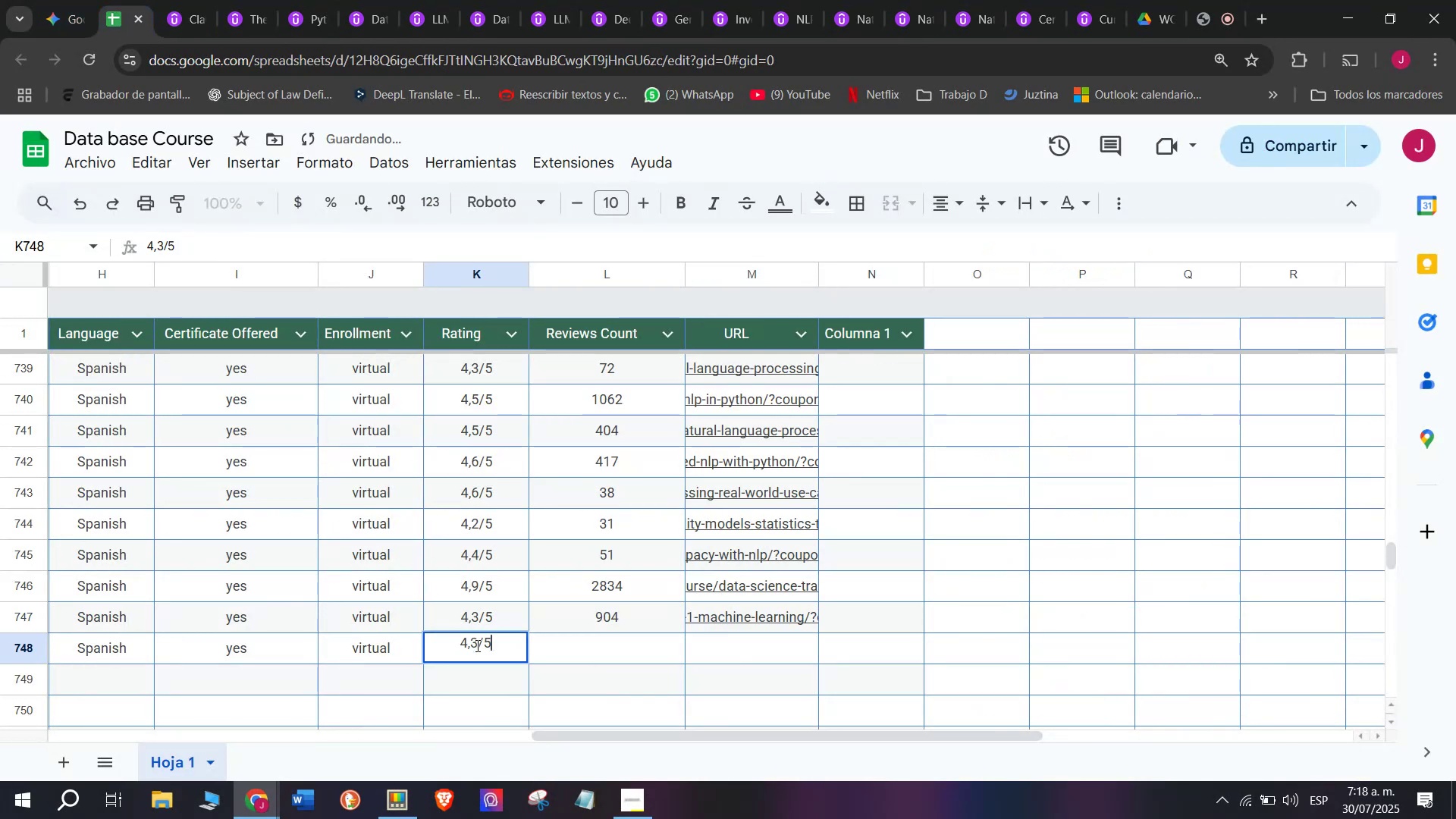 
left_click([476, 645])
 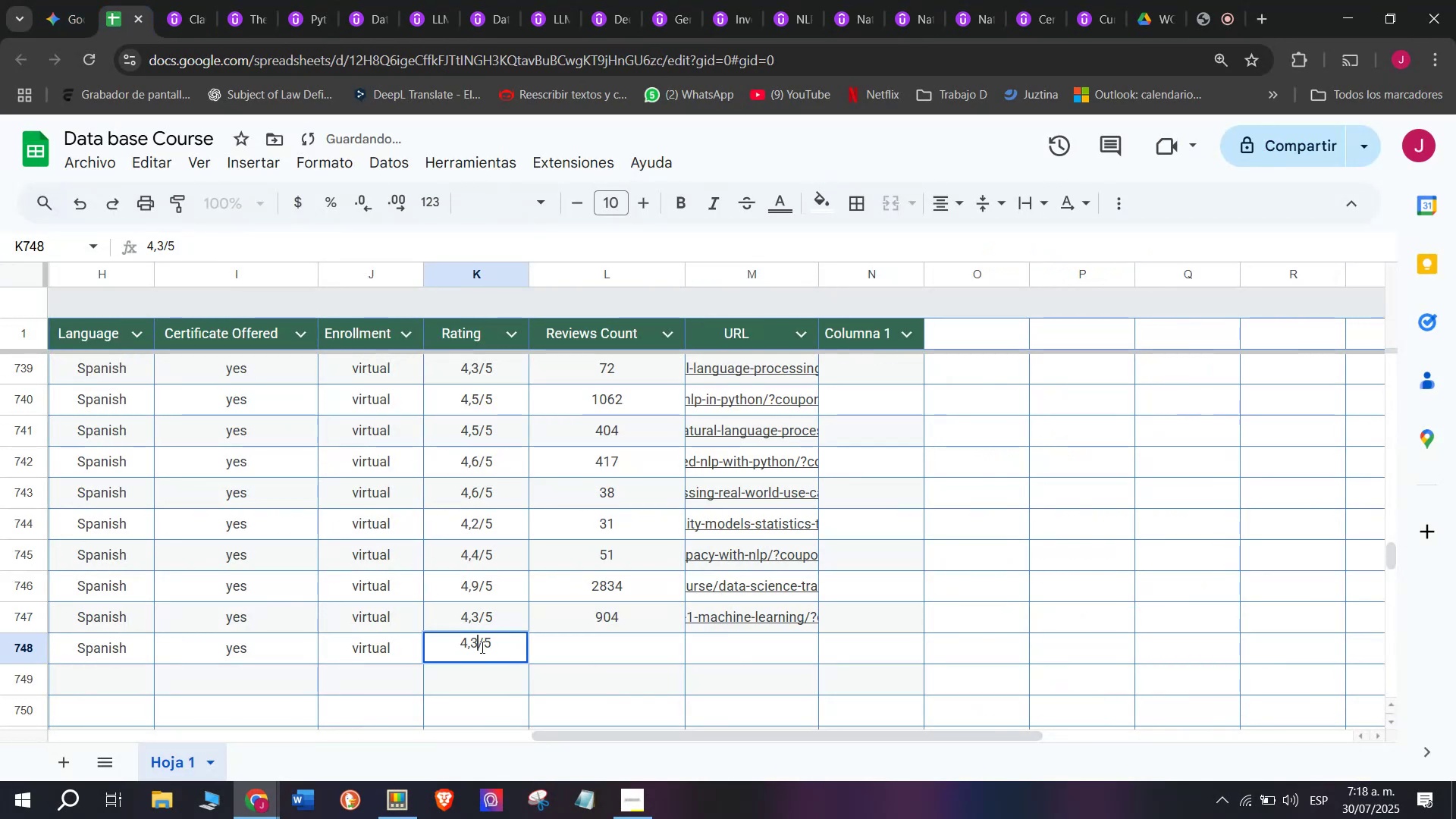 
key(Backspace)
type(q8)
 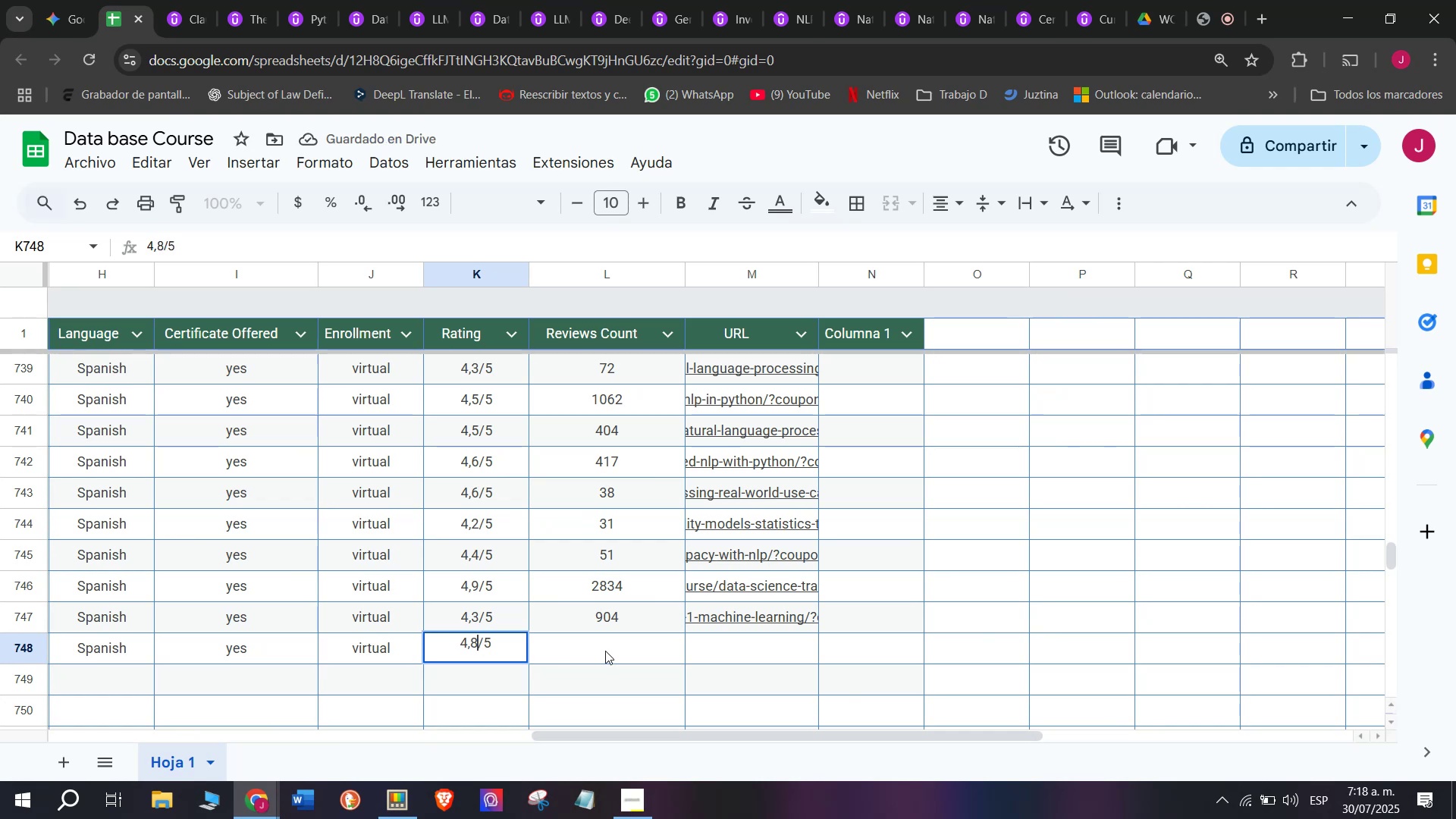 
left_click([625, 632])
 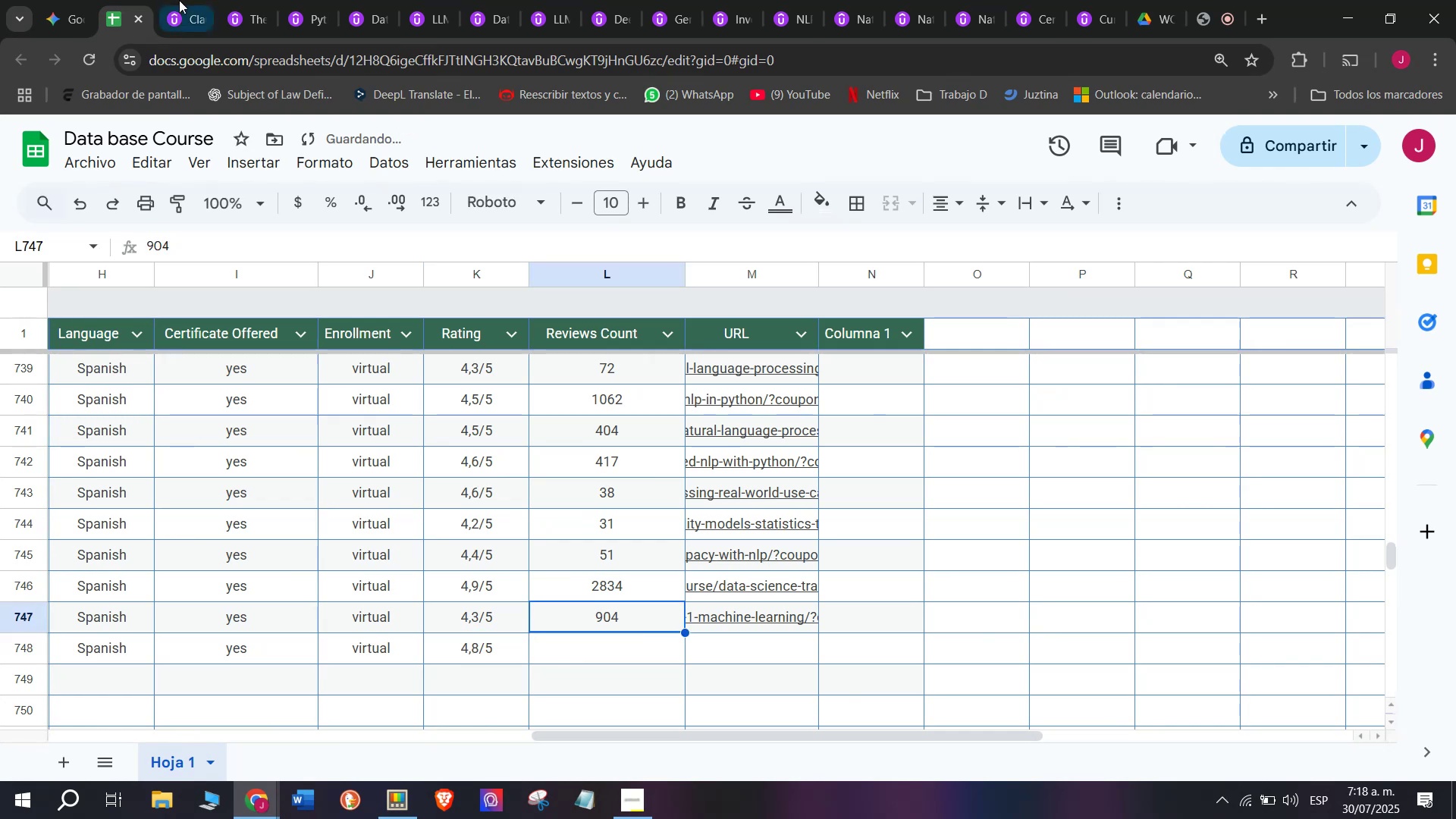 
left_click([165, 0])
 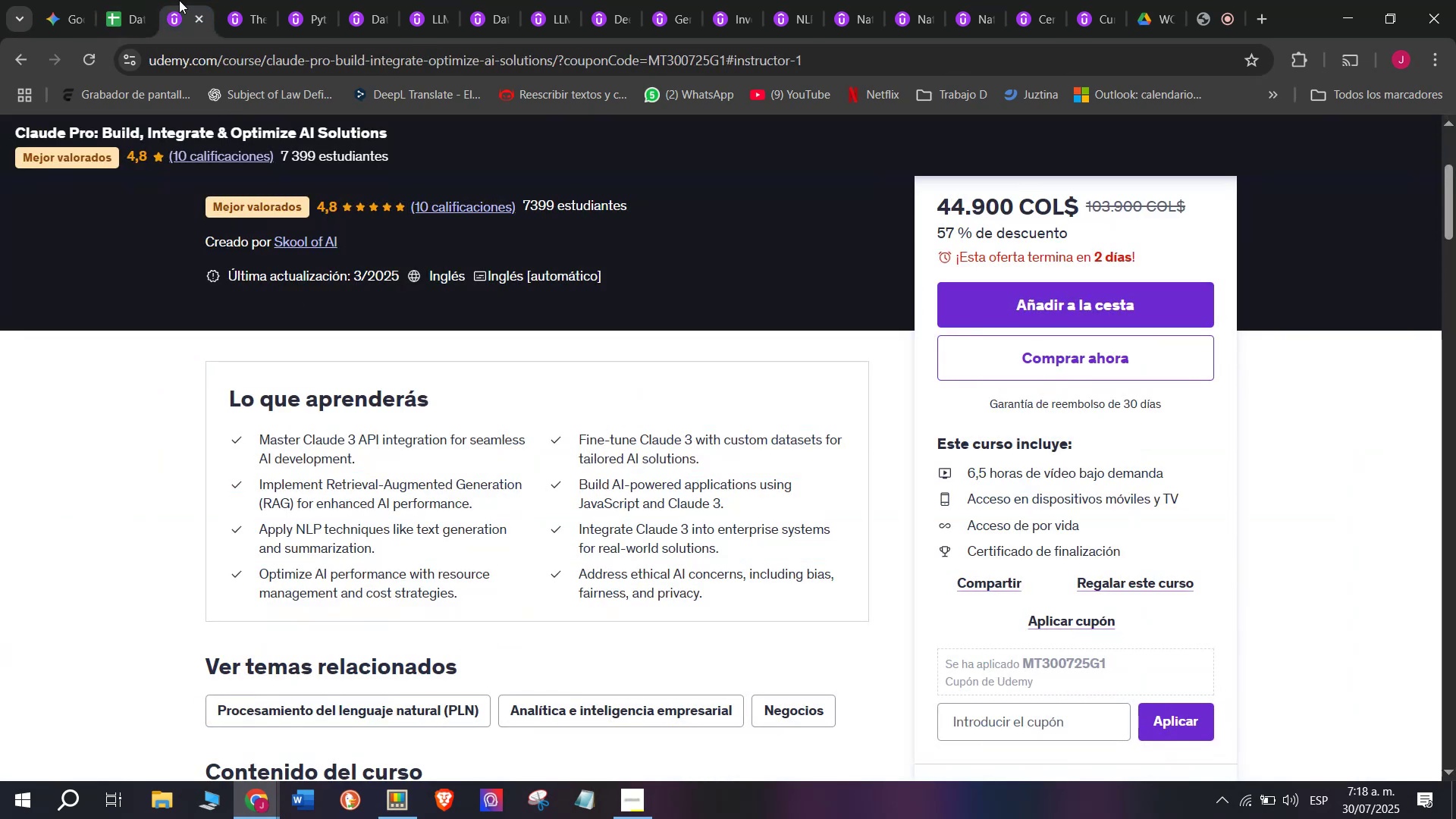 
double_click([133, 0])
 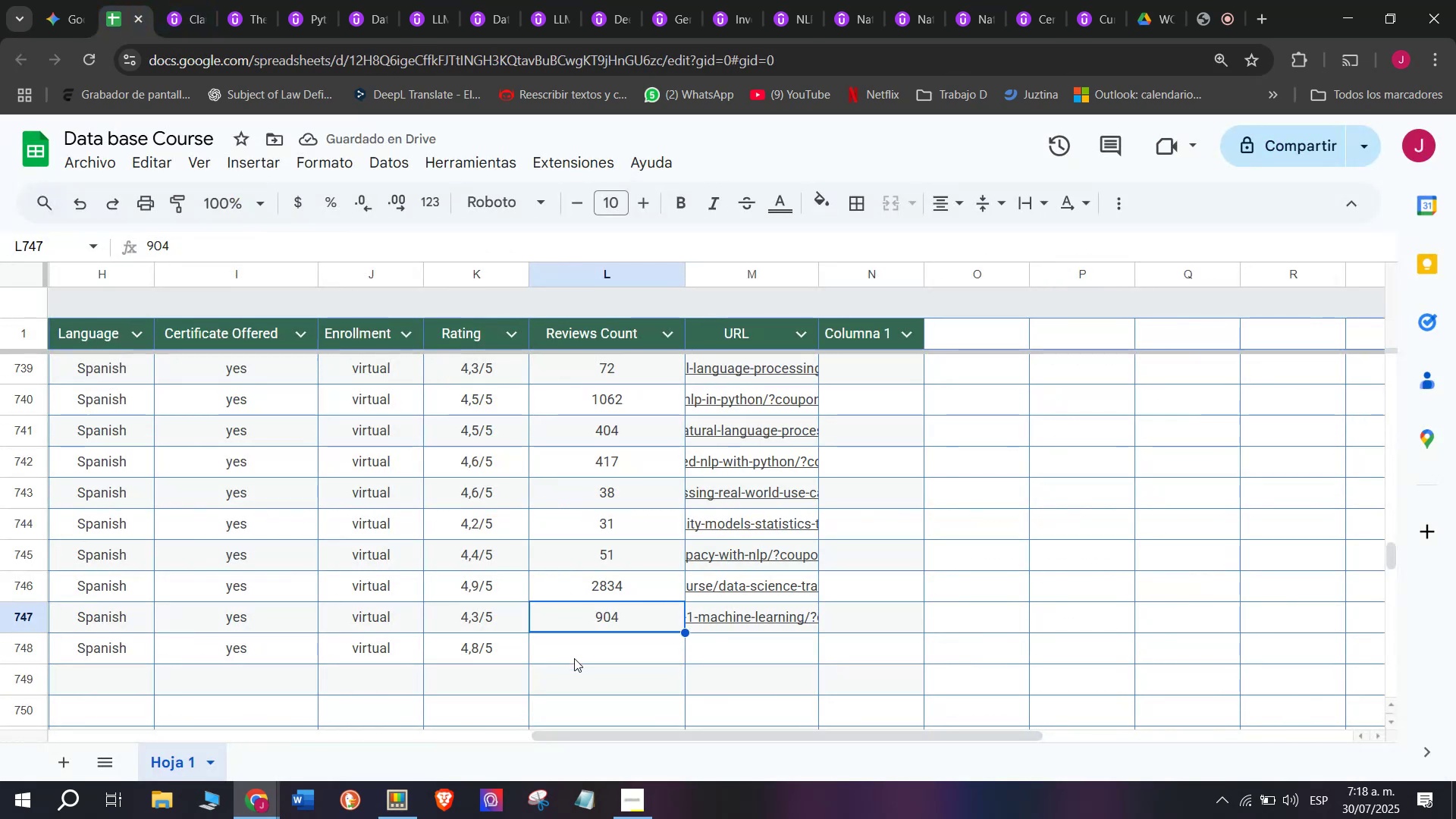 
left_click([574, 659])
 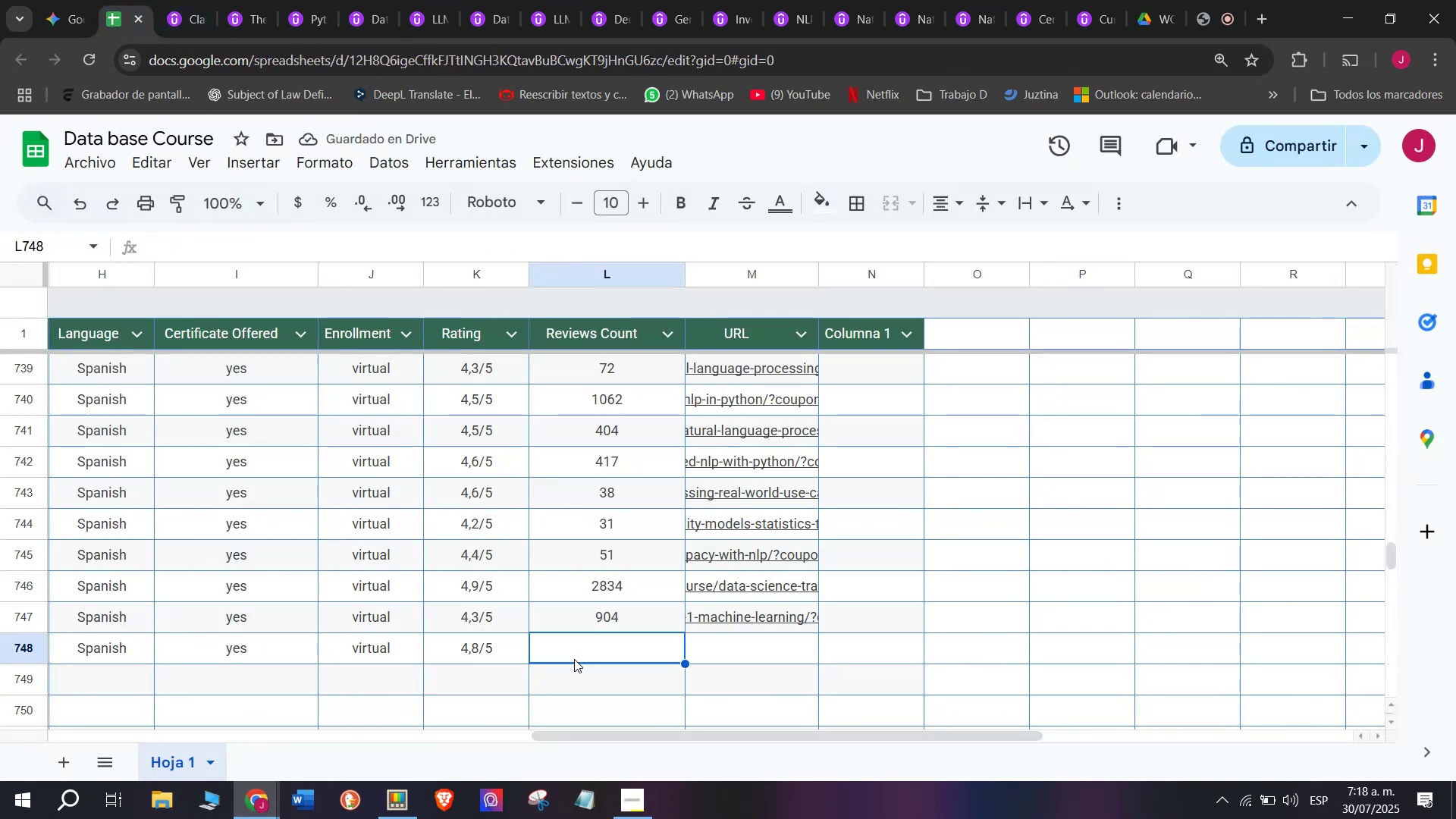 
type(10)
 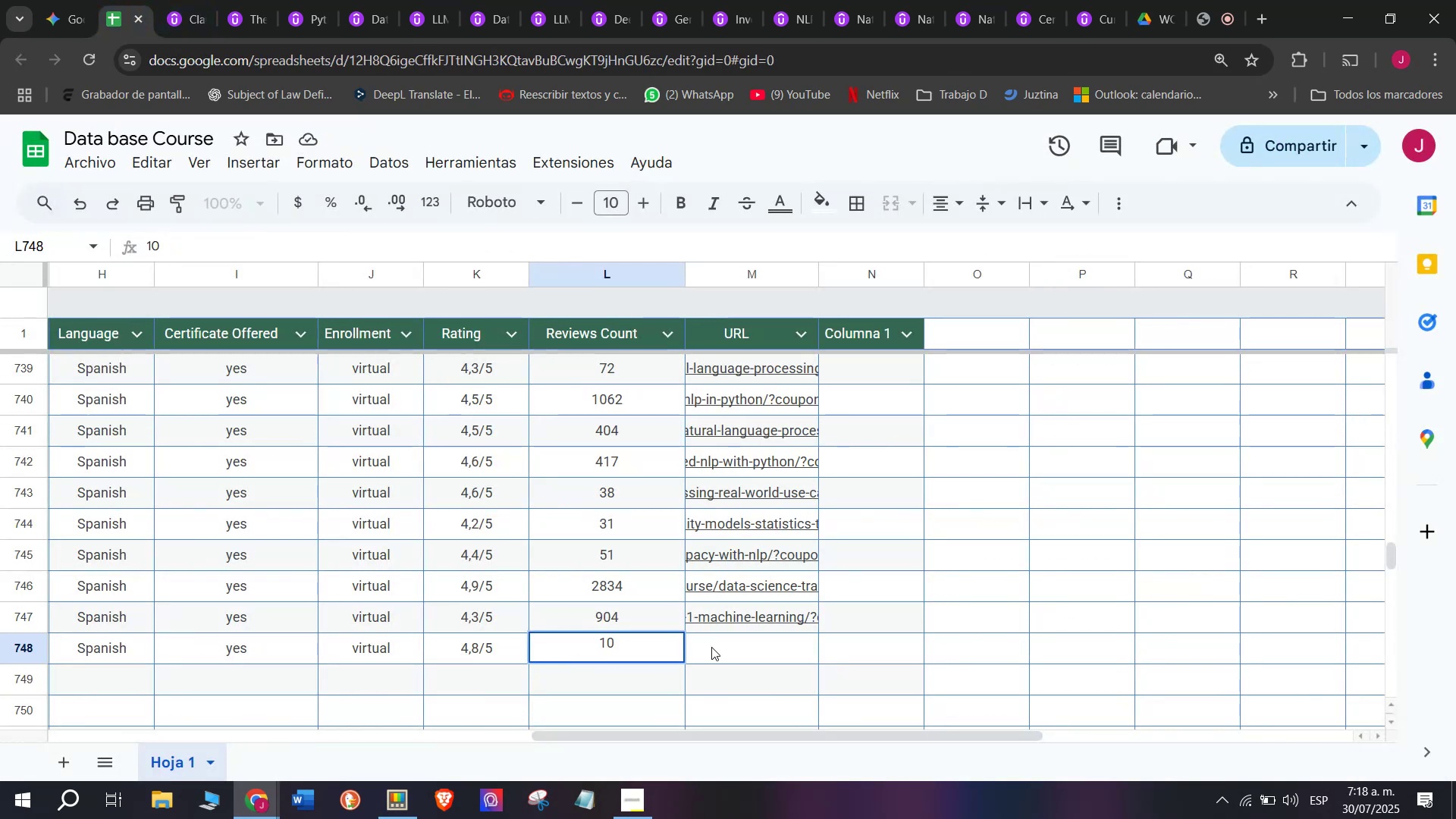 
left_click([726, 654])
 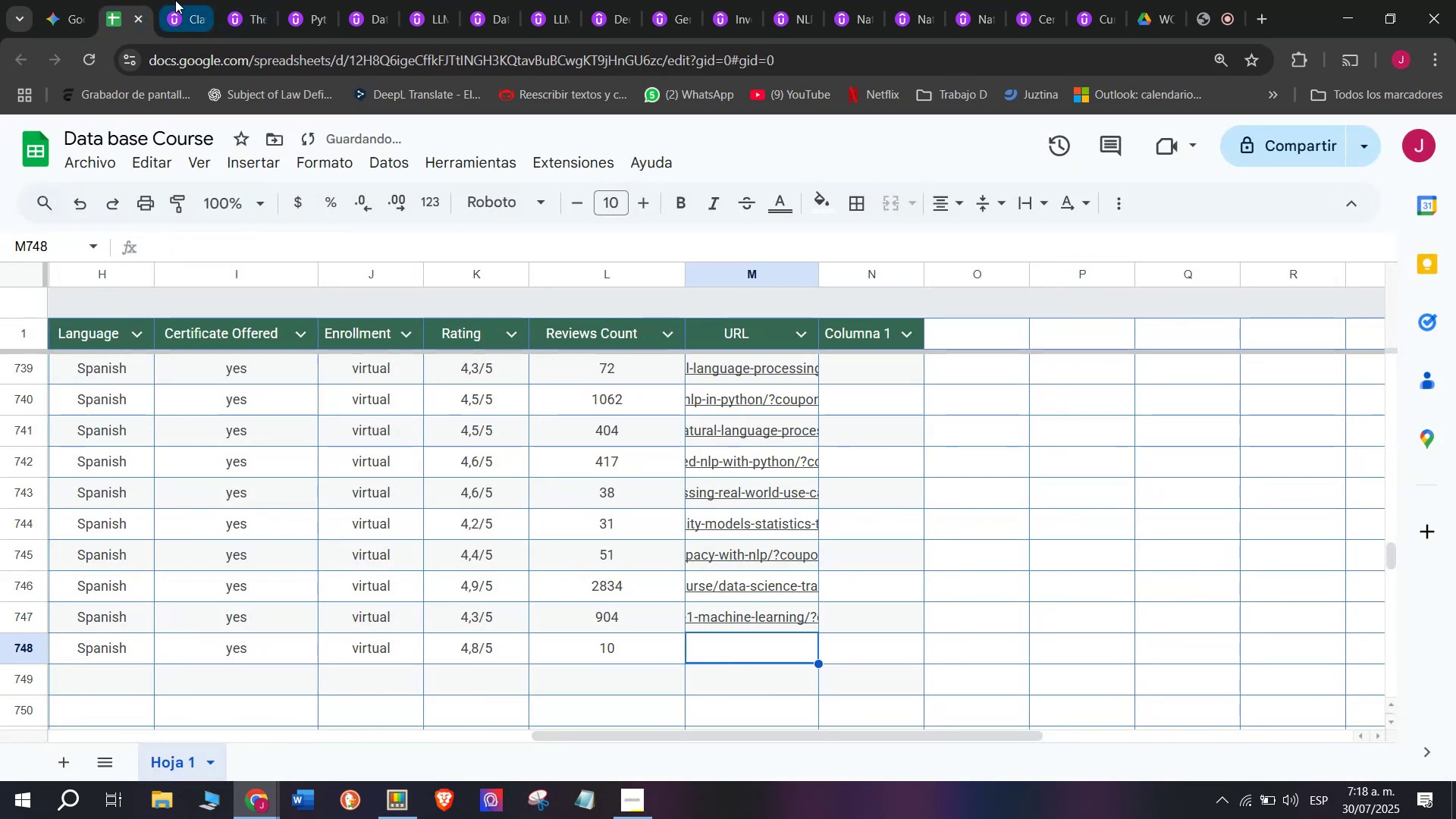 
left_click([175, 0])
 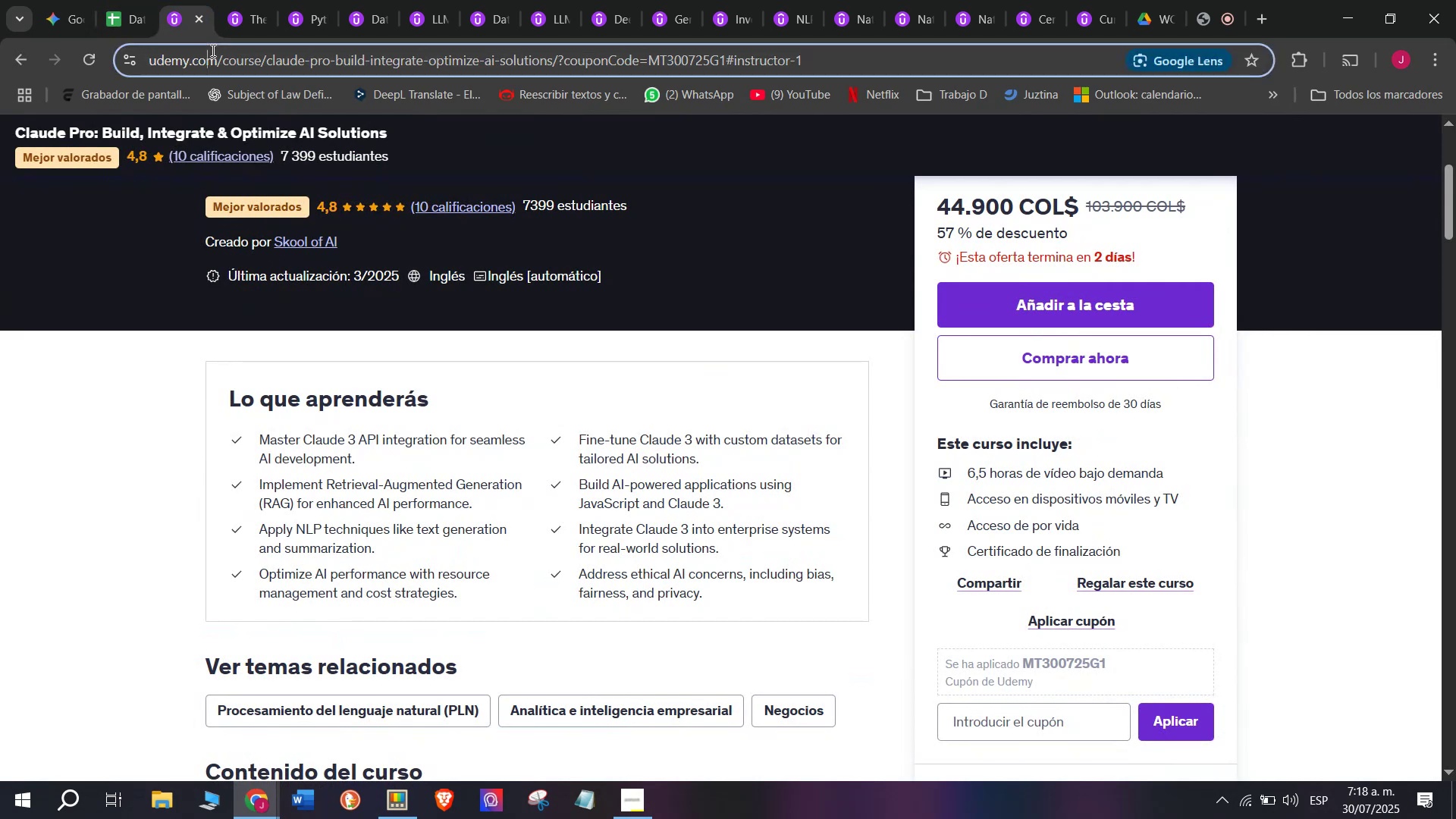 
double_click([212, 50])
 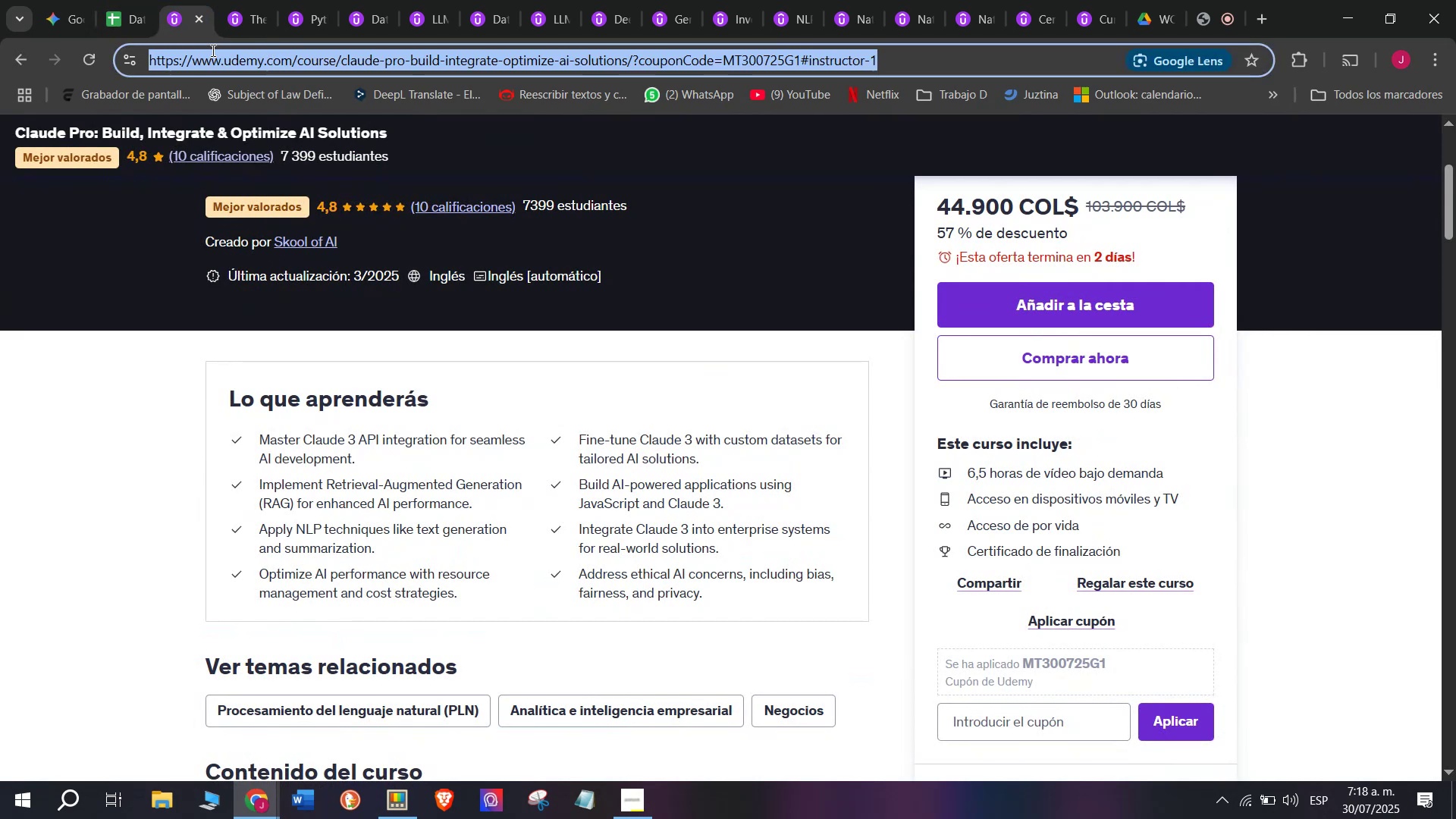 
triple_click([212, 50])
 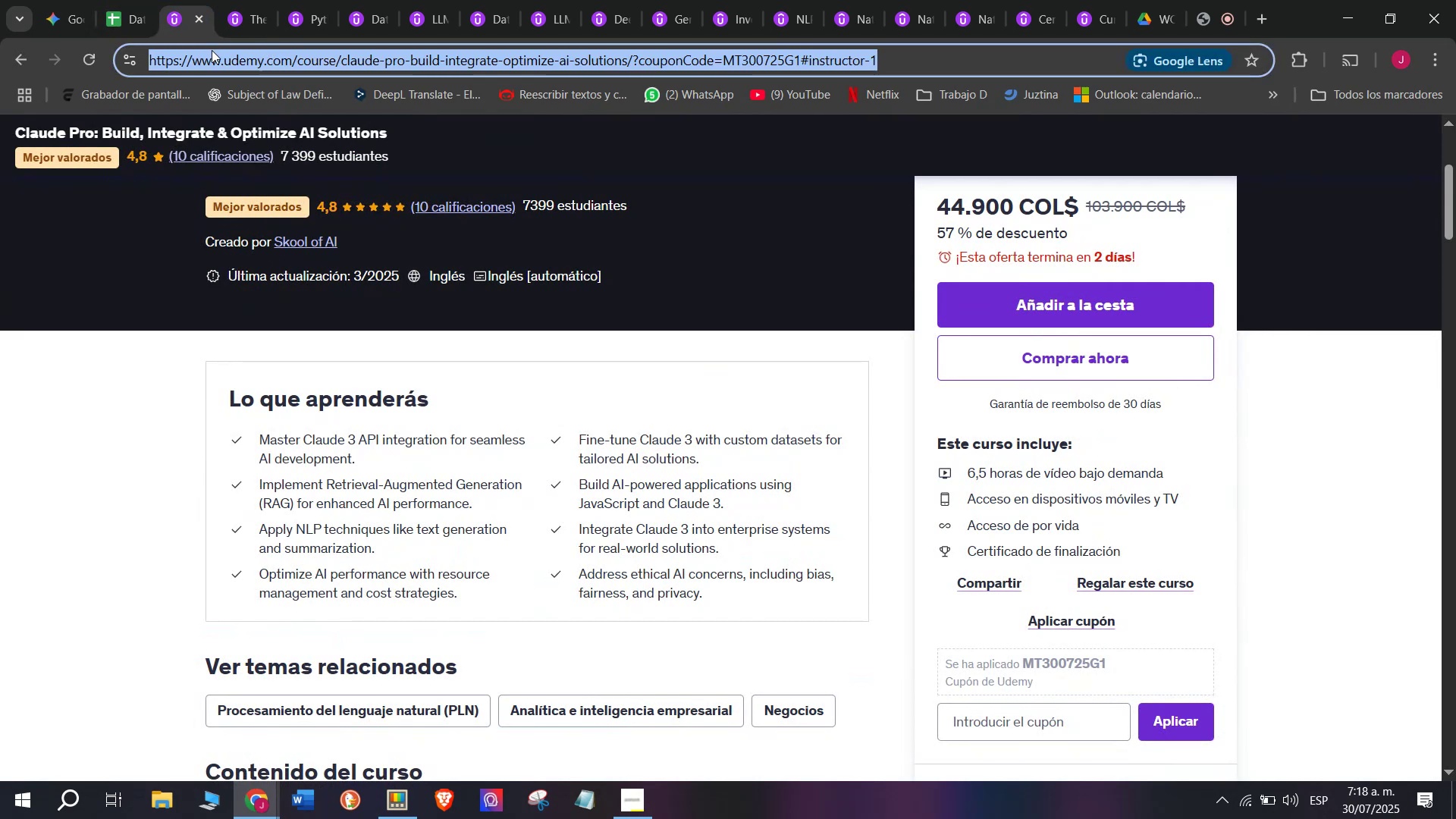 
key(Break)
 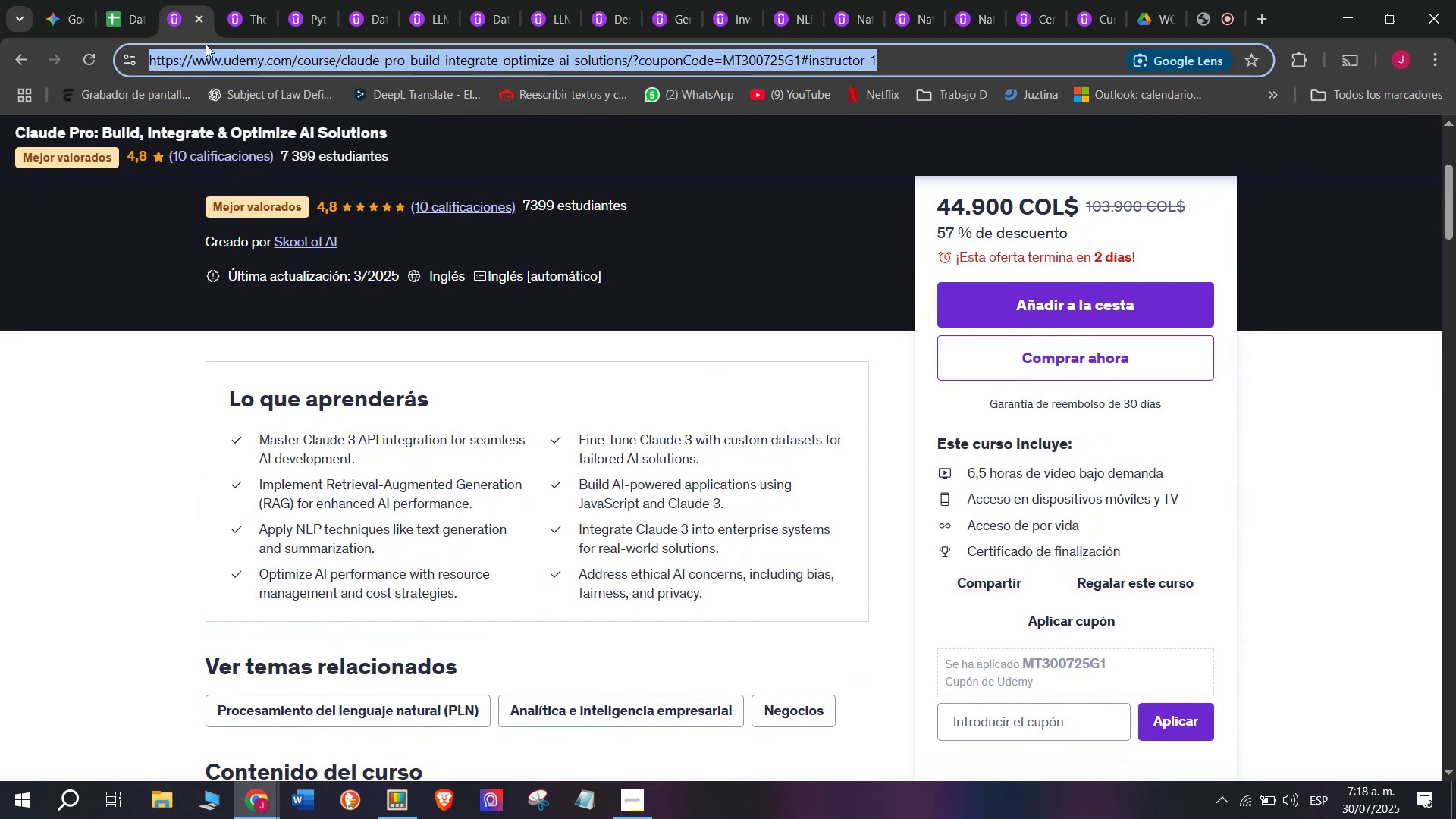 
key(Control+ControlLeft)
 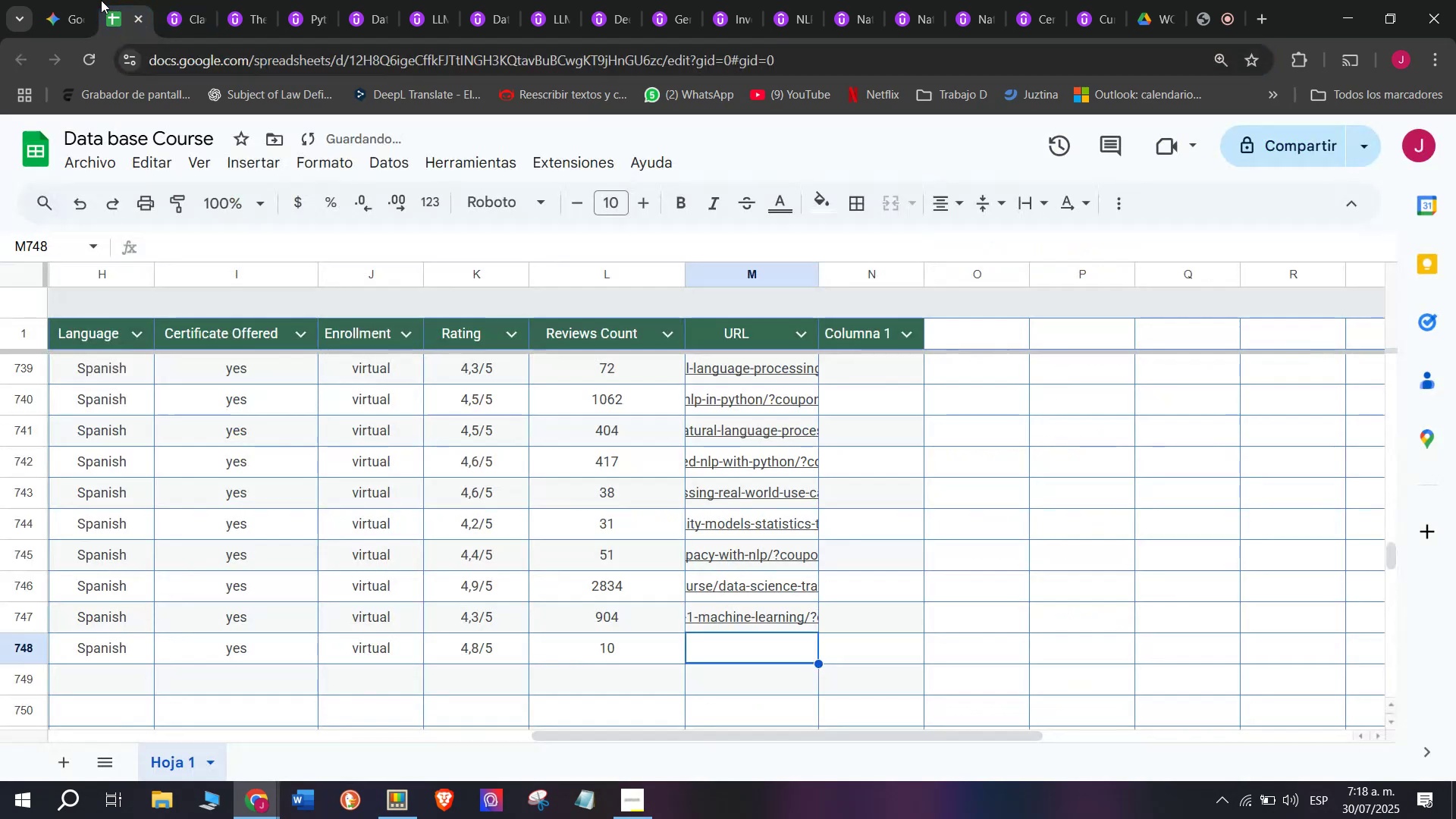 
key(Control+C)
 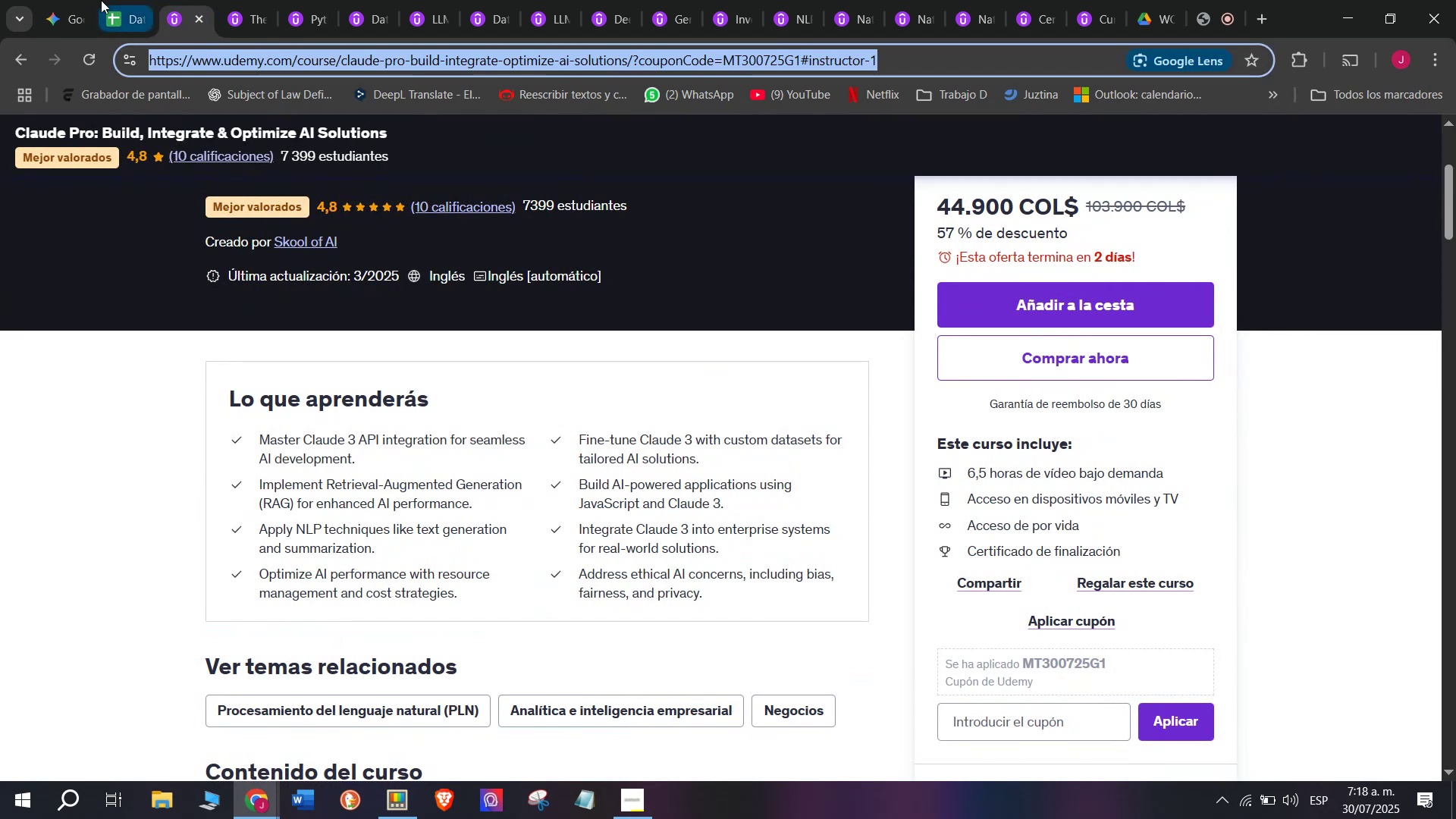 
left_click([101, 0])
 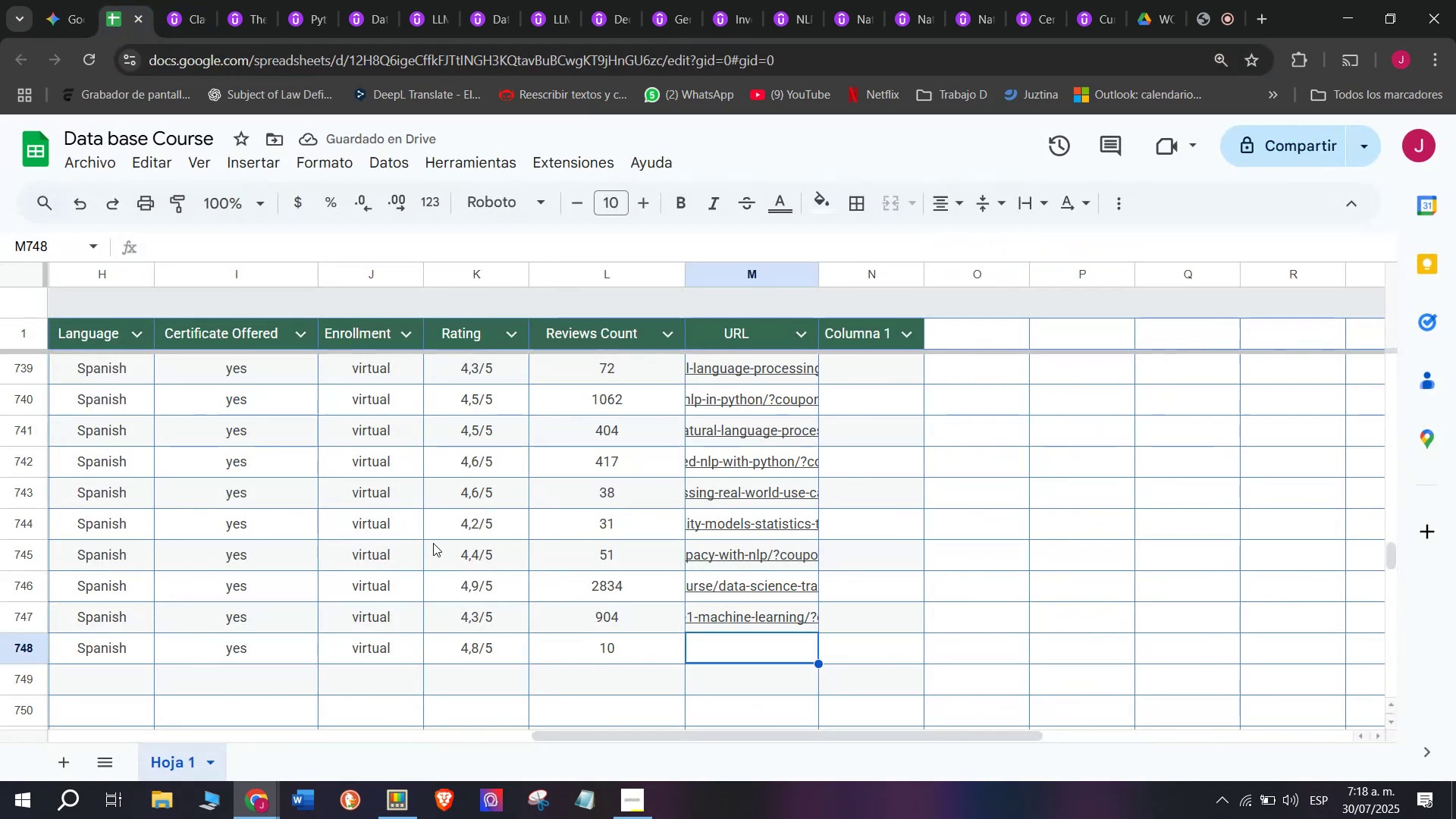 
key(Control+ControlLeft)
 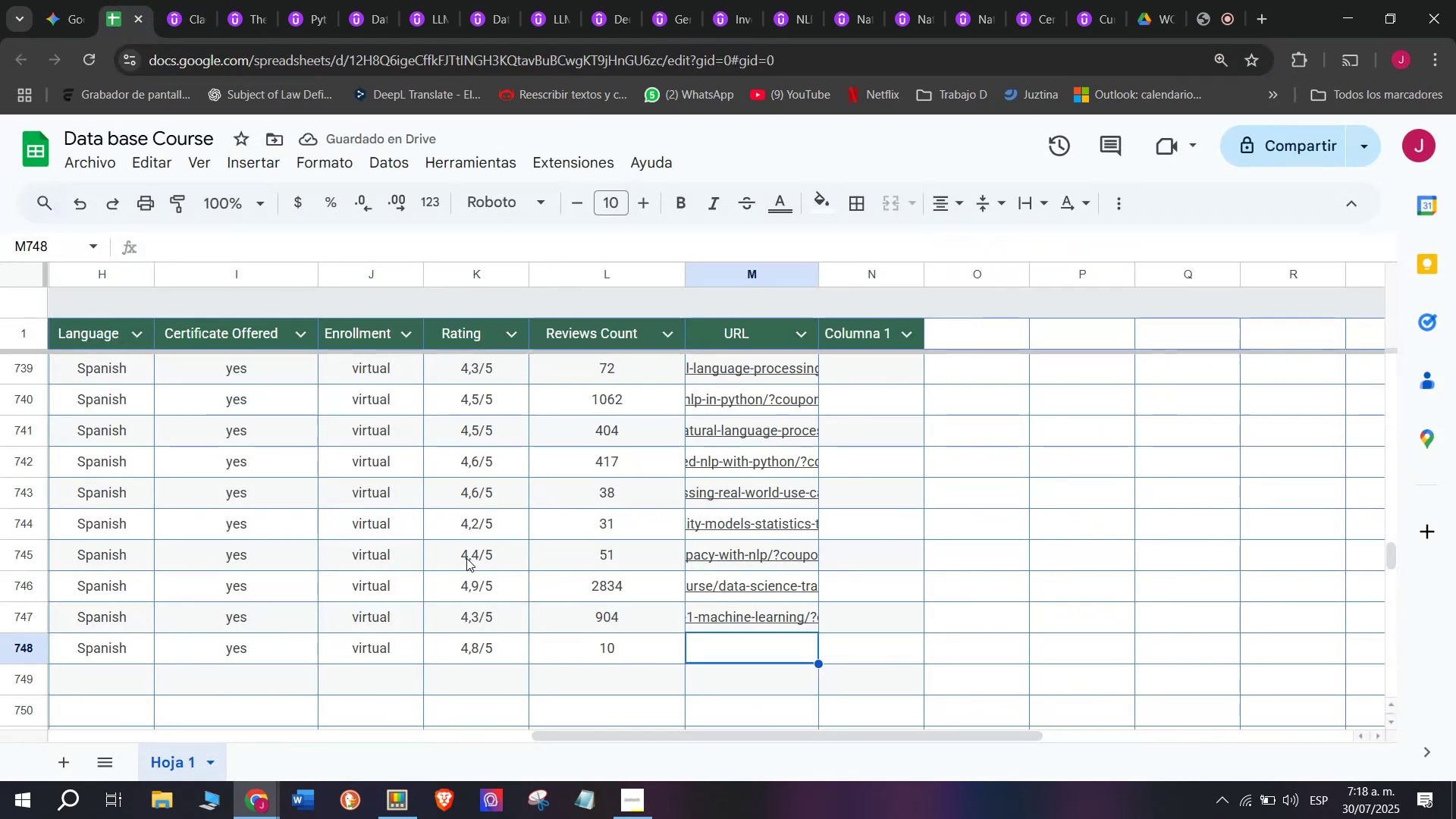 
key(Z)
 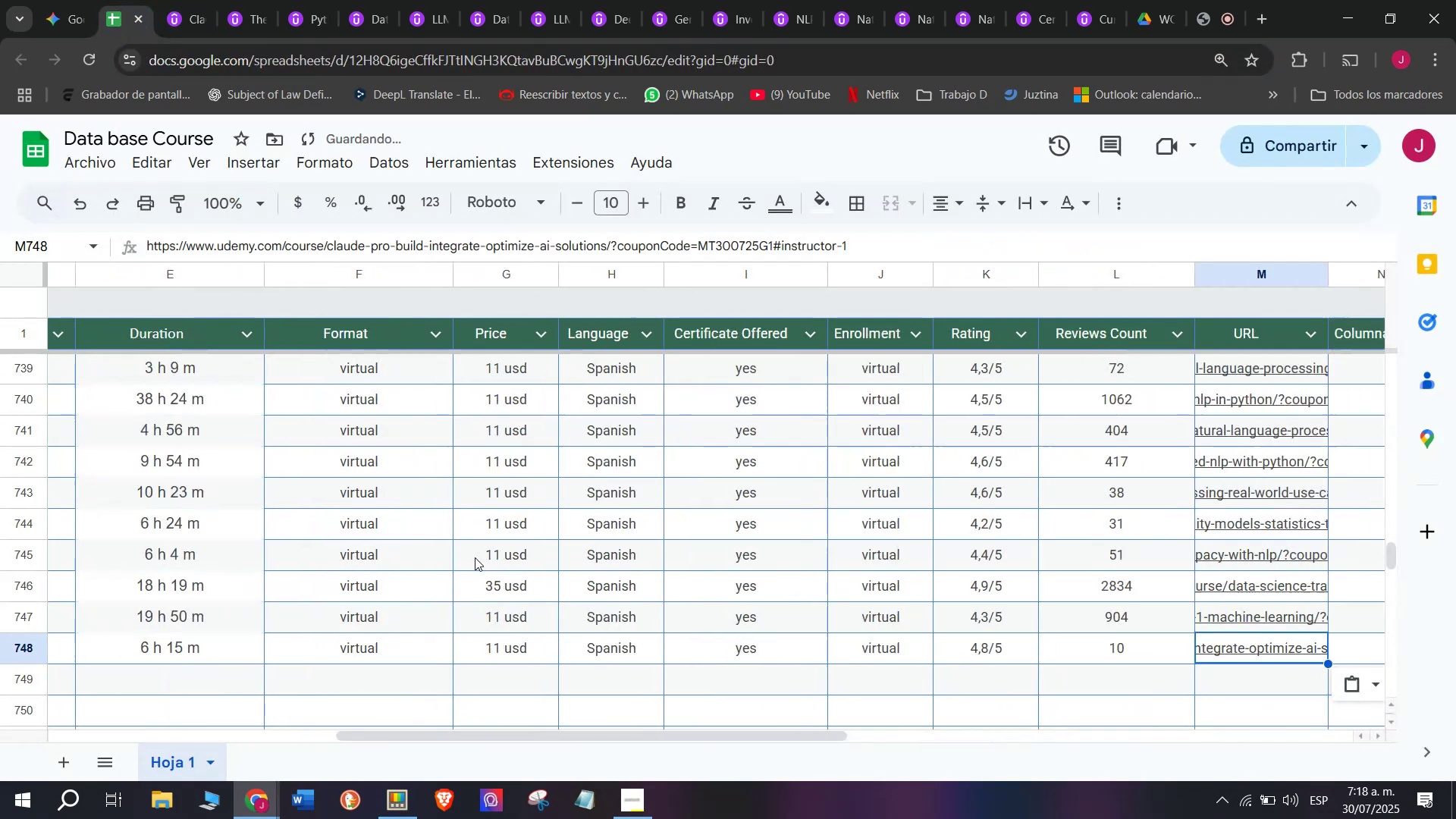 
key(Control+V)
 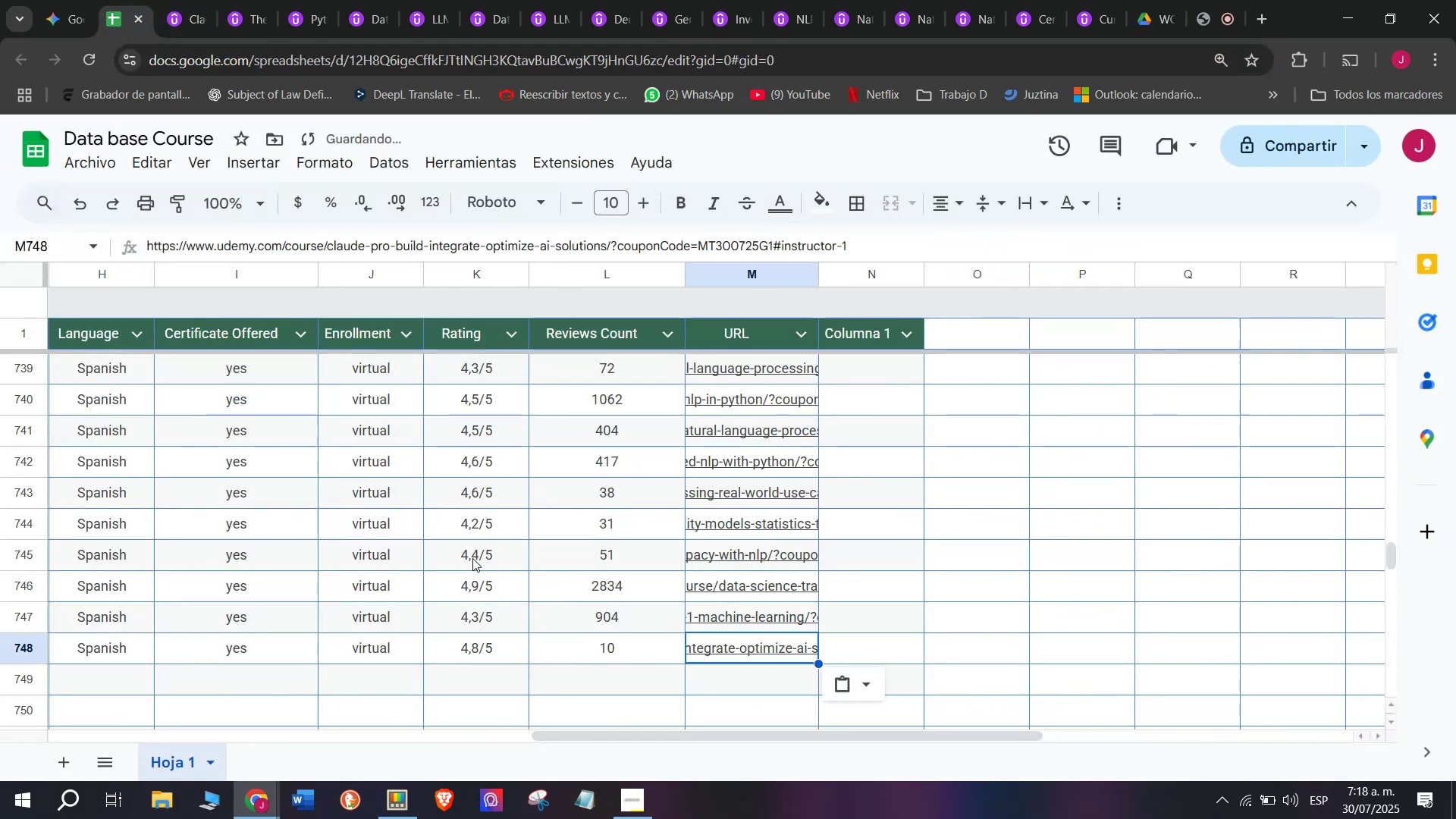 
scroll: coordinate [227, 627], scroll_direction: up, amount: 7.0
 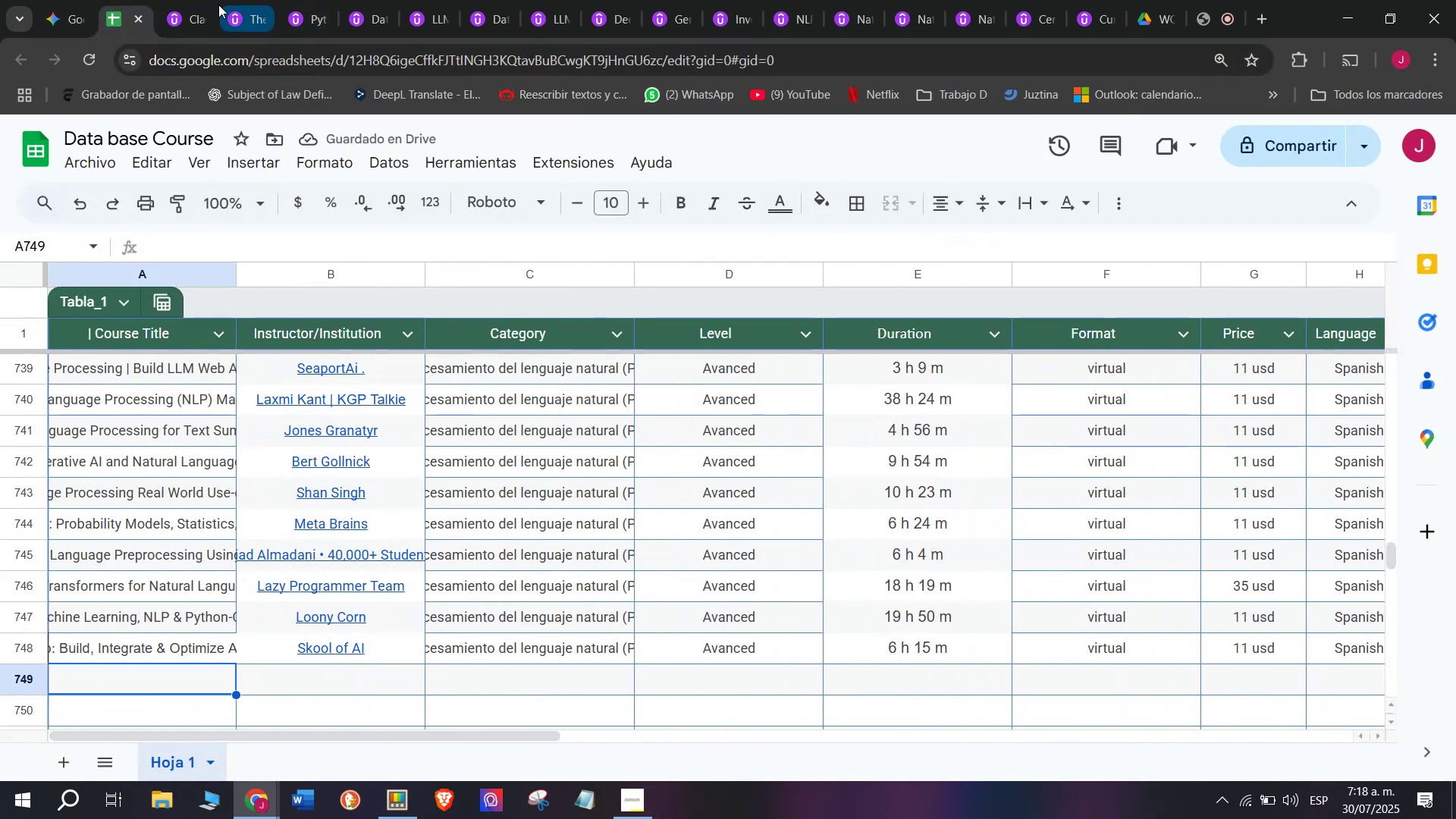 
left_click([187, 0])
 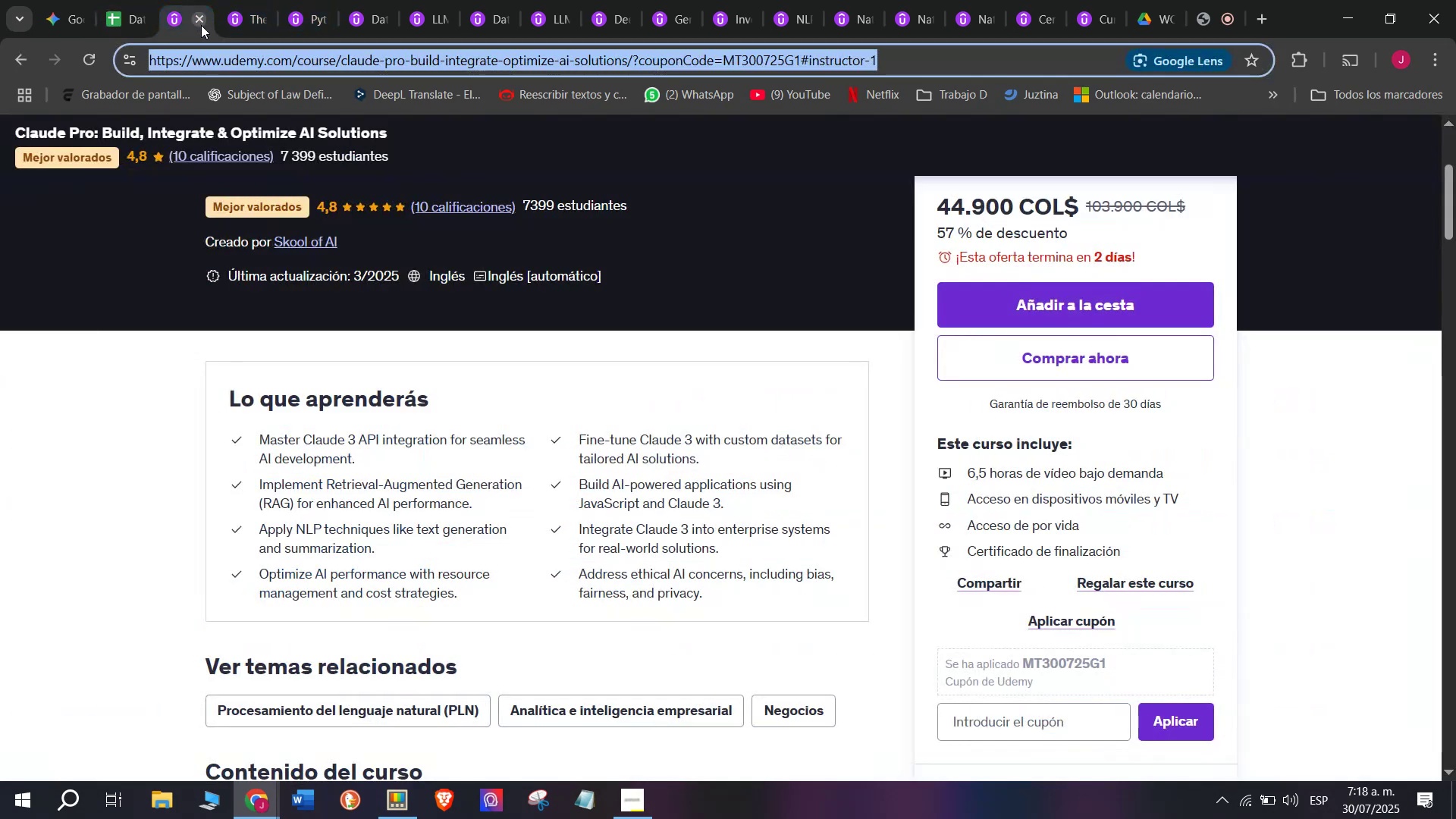 
double_click([201, 25])
 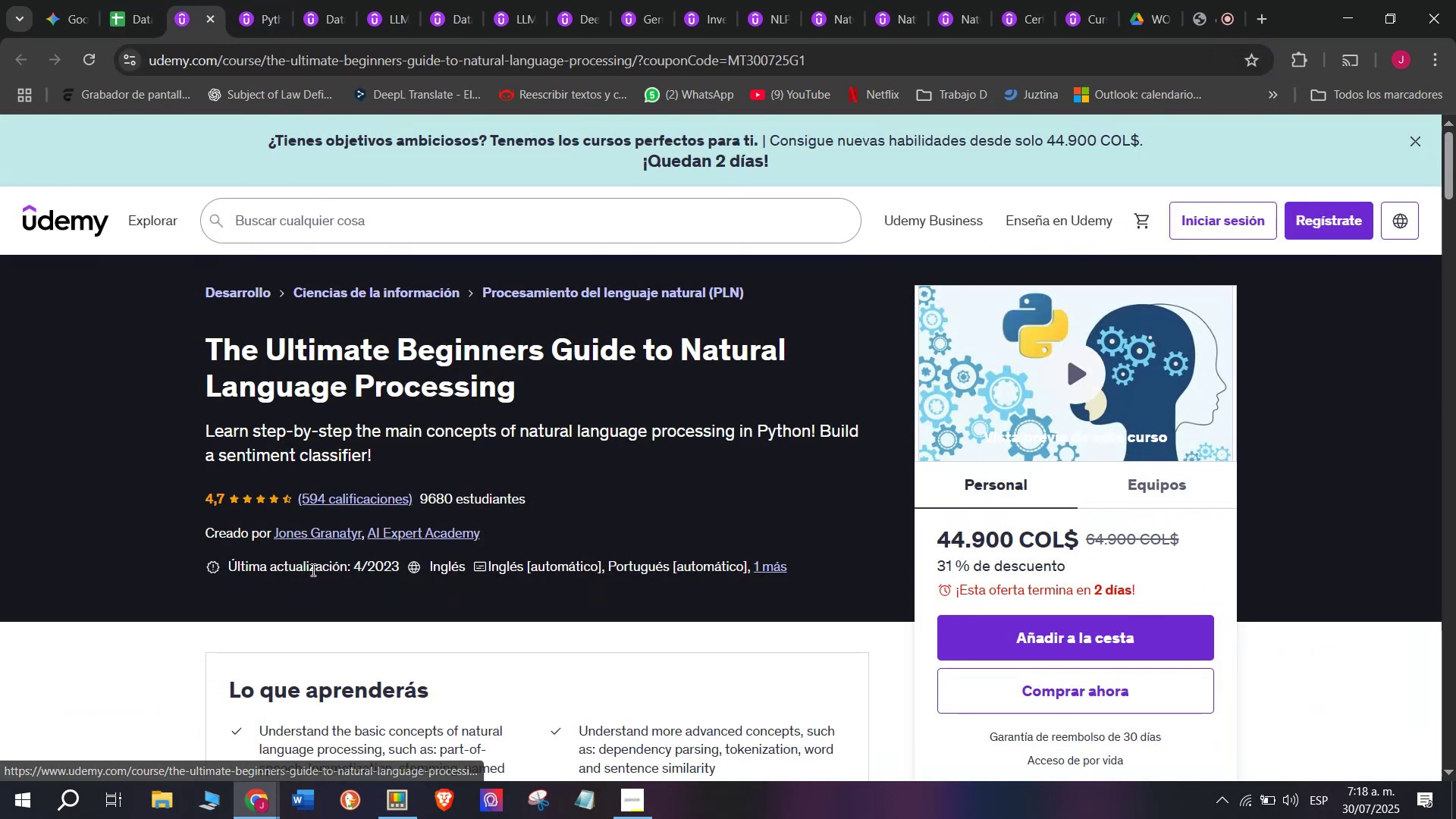 
left_click_drag(start_coordinate=[190, 326], to_coordinate=[523, 397])
 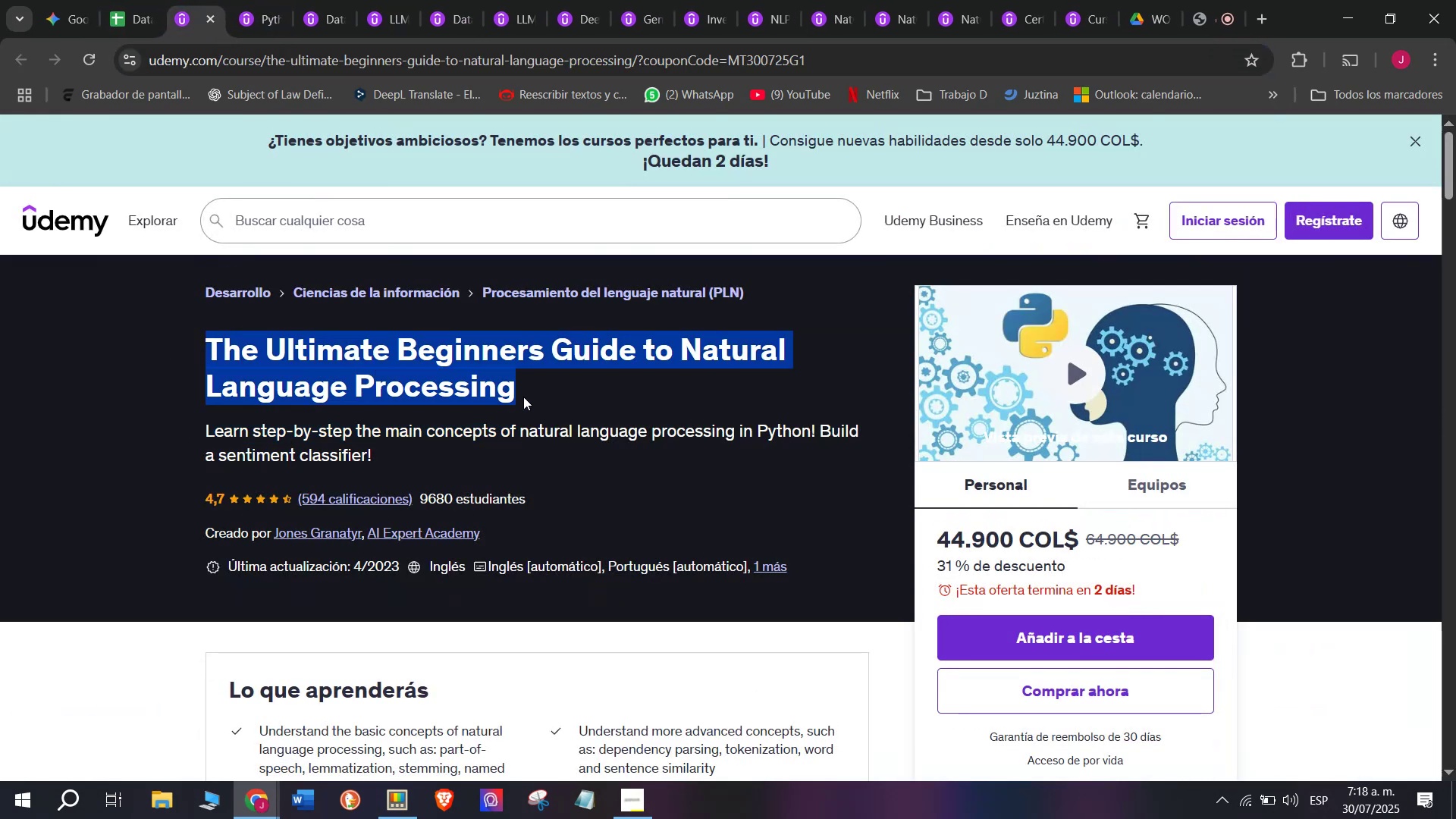 
key(Break)
 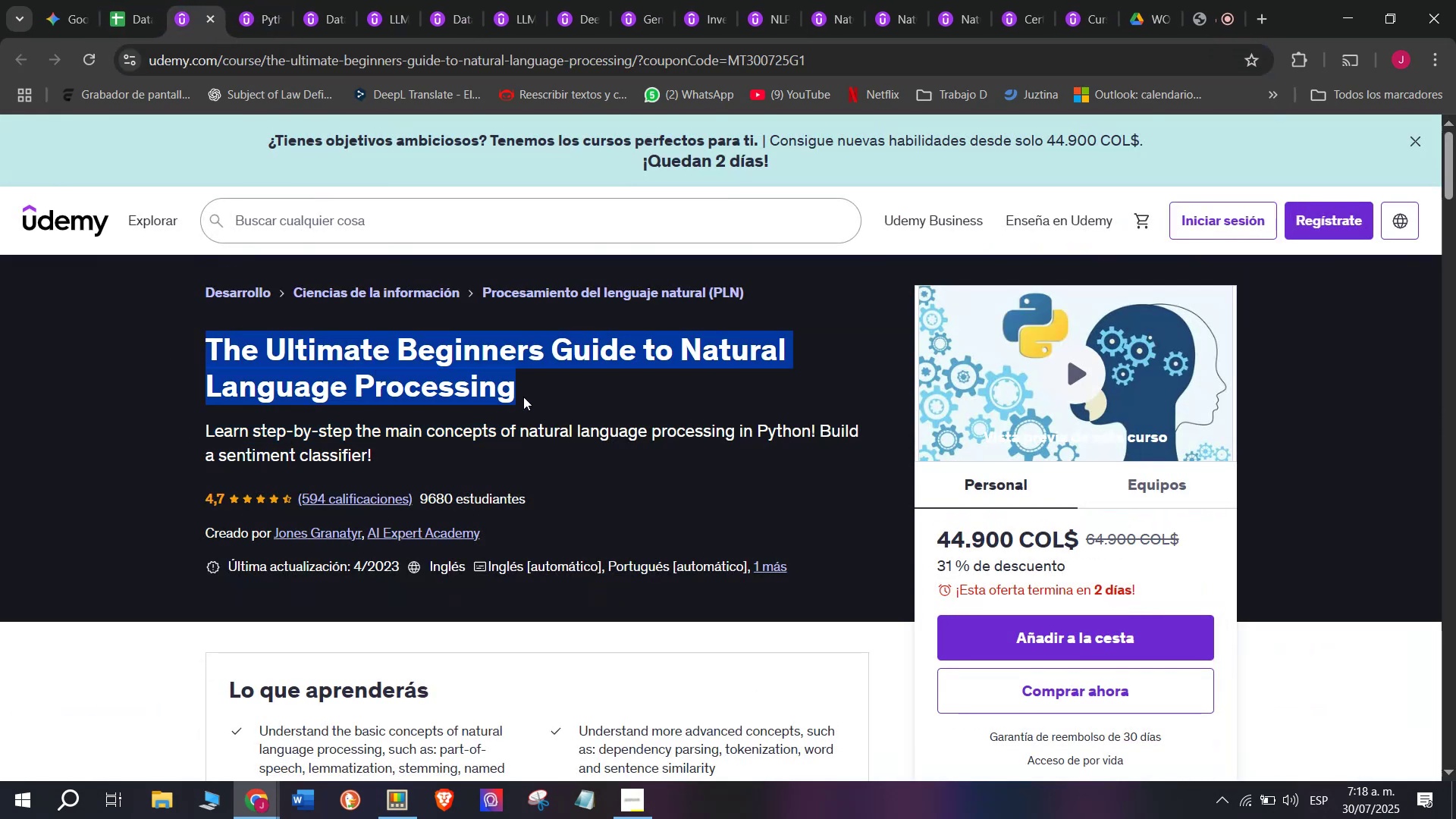 
key(Control+ControlLeft)
 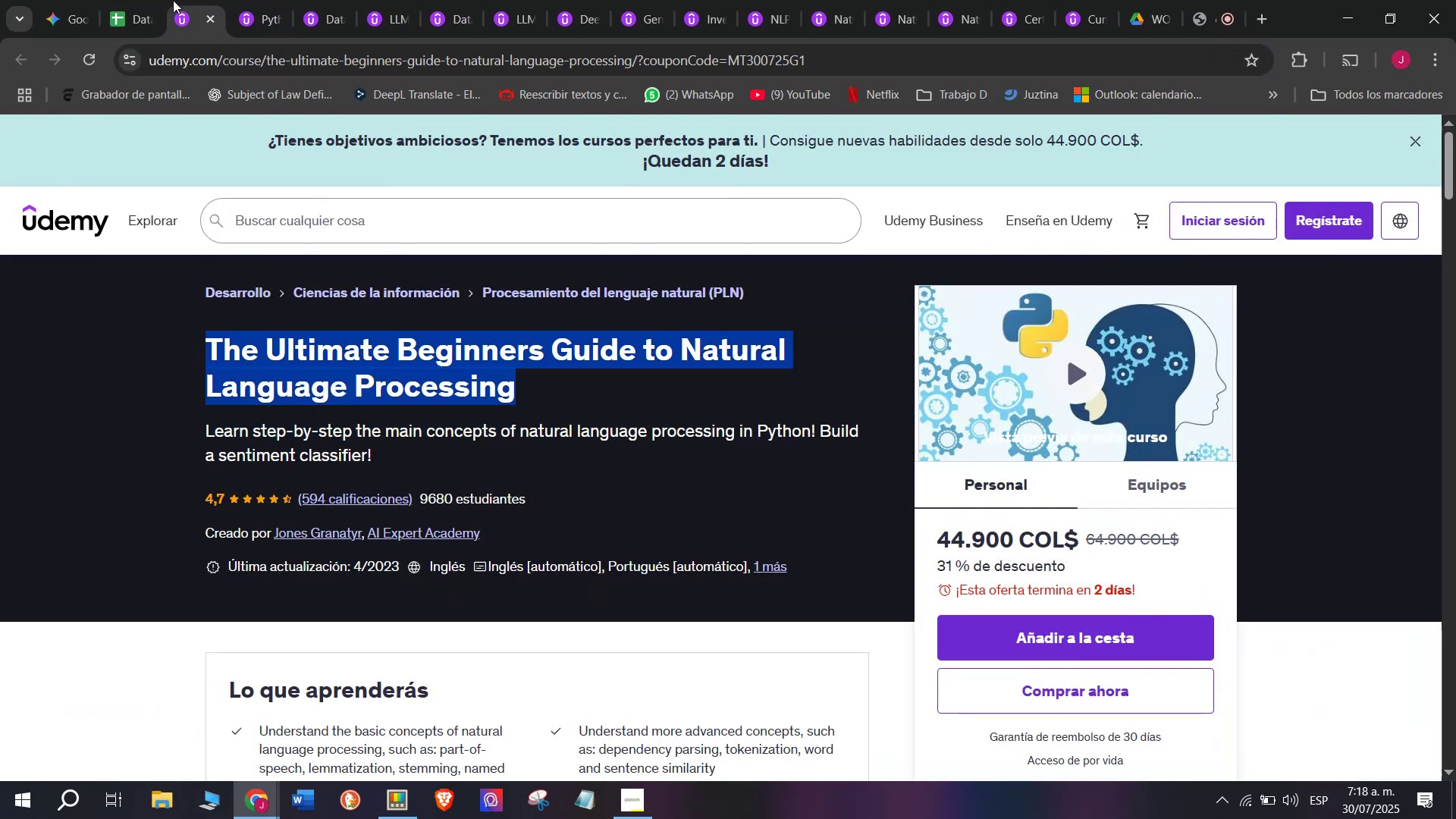 
key(Control+C)
 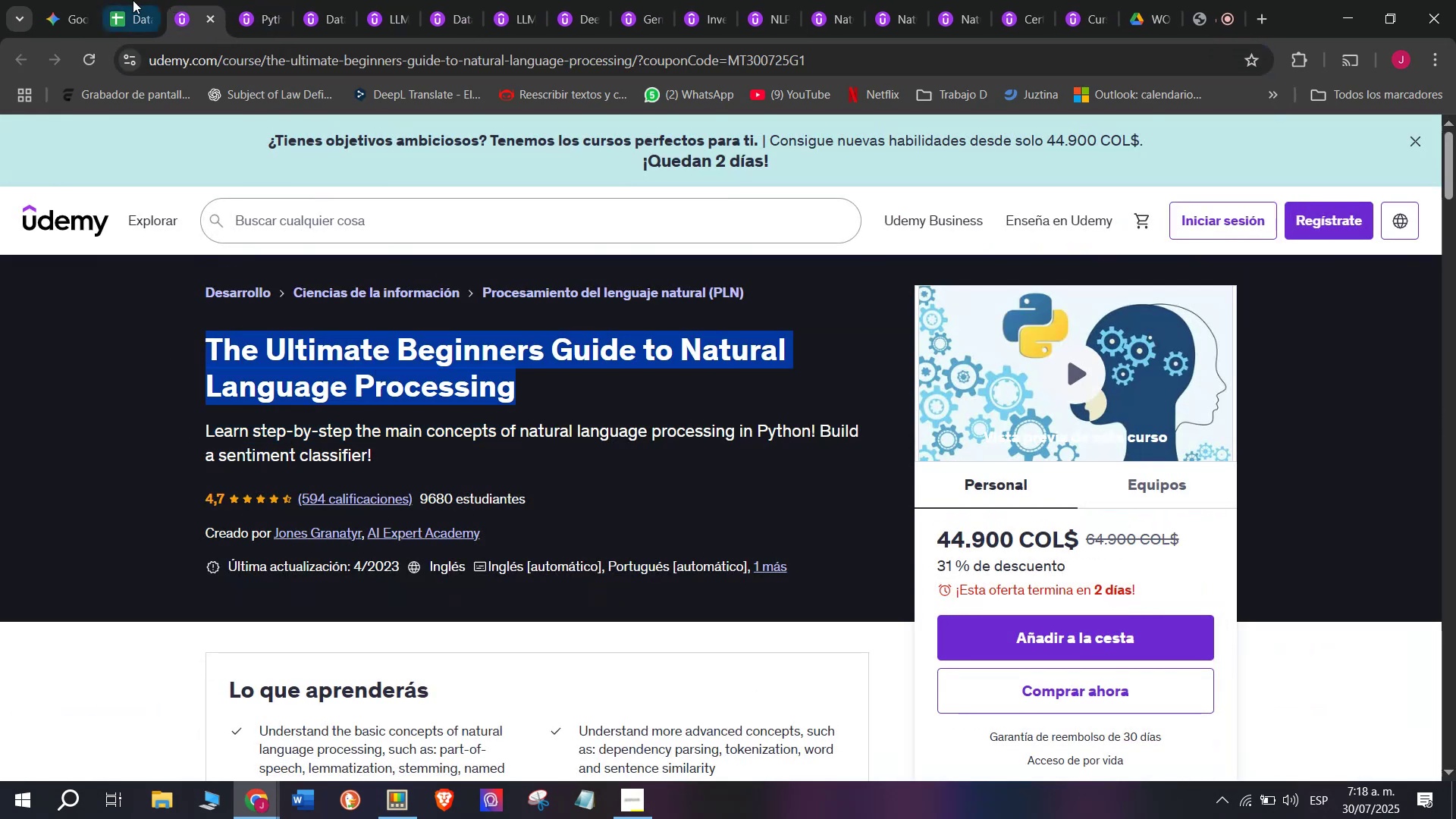 
left_click([130, 0])
 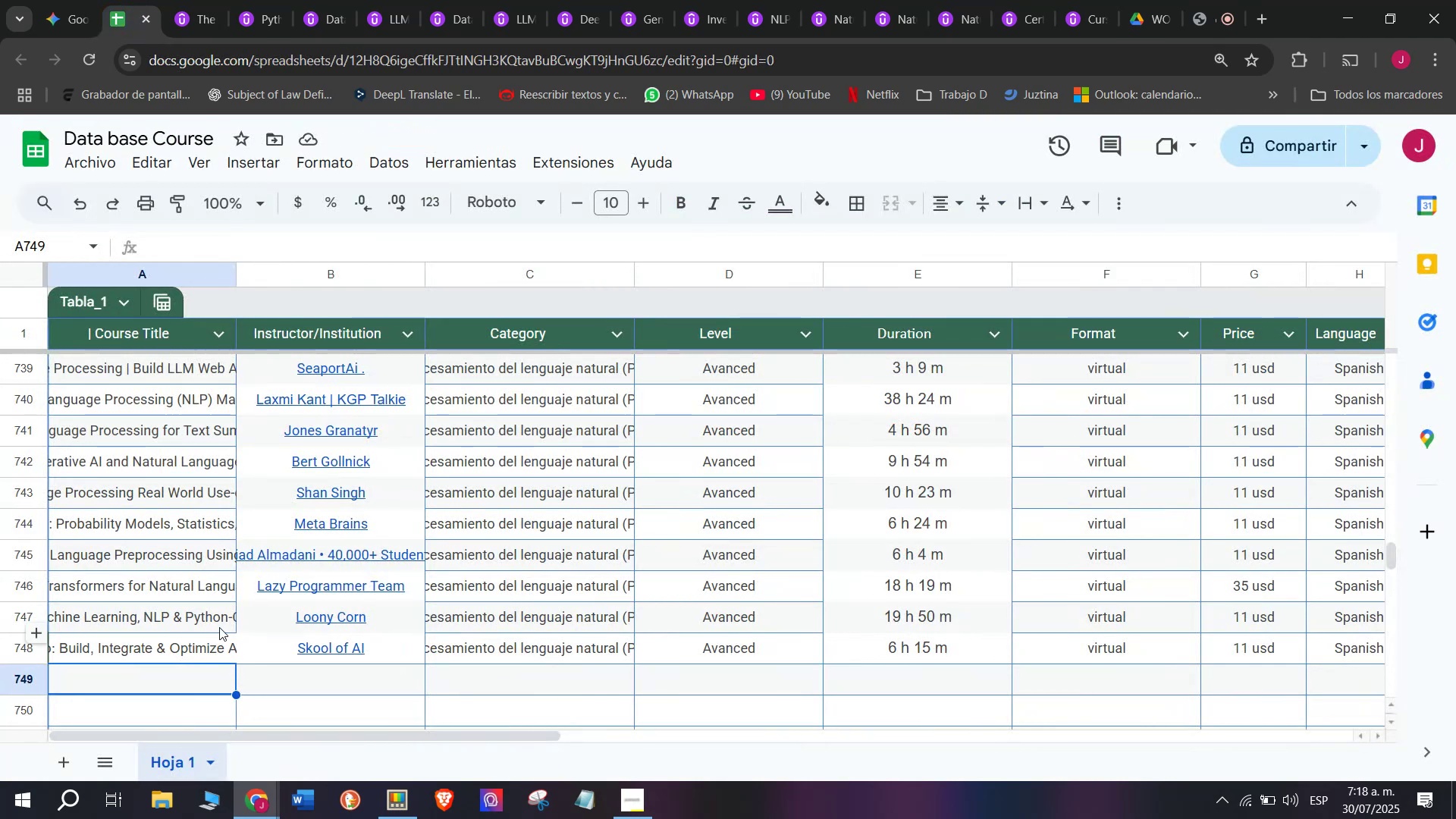 
key(Control+ControlLeft)
 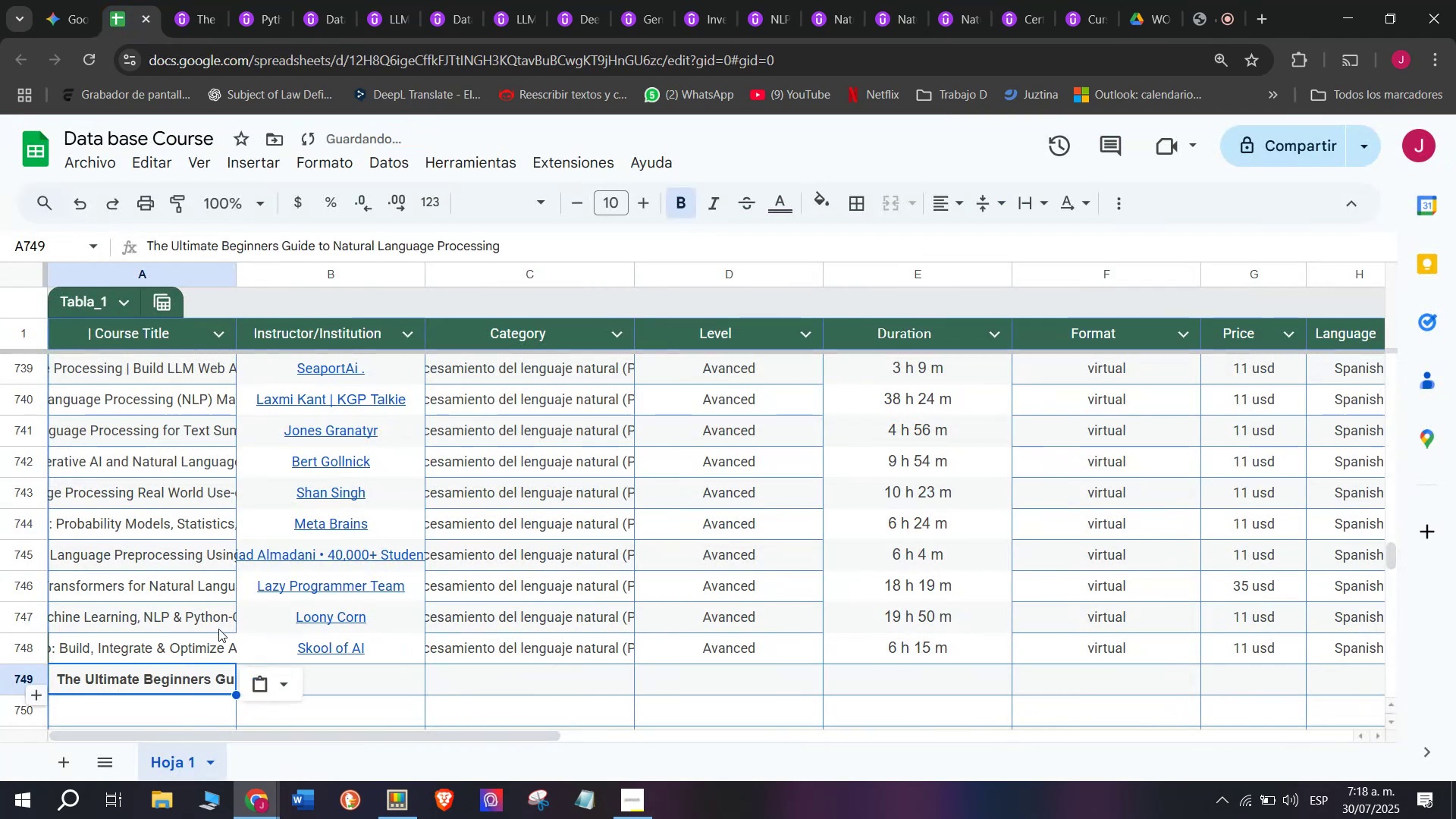 
key(Z)
 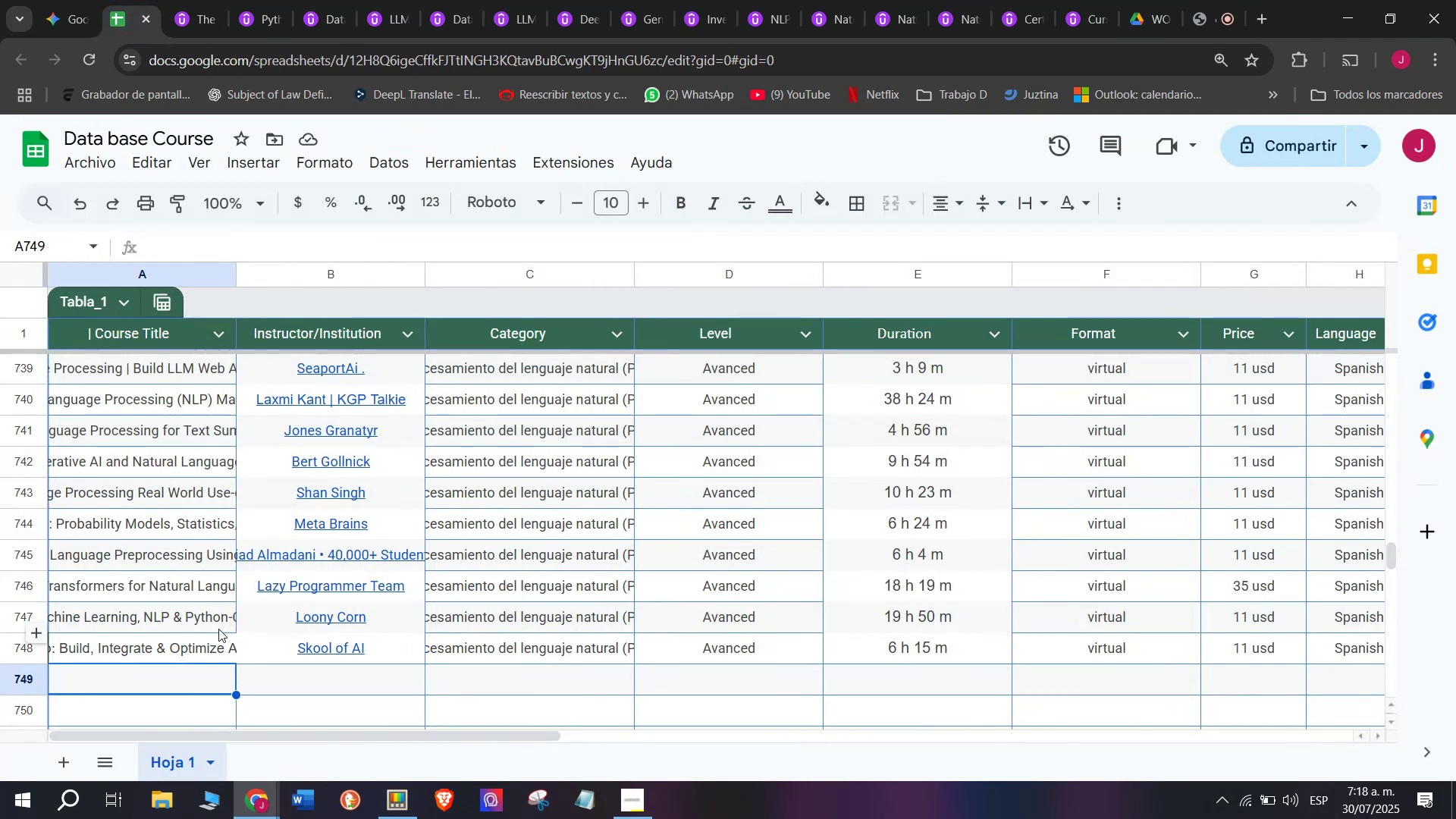 
key(Control+V)
 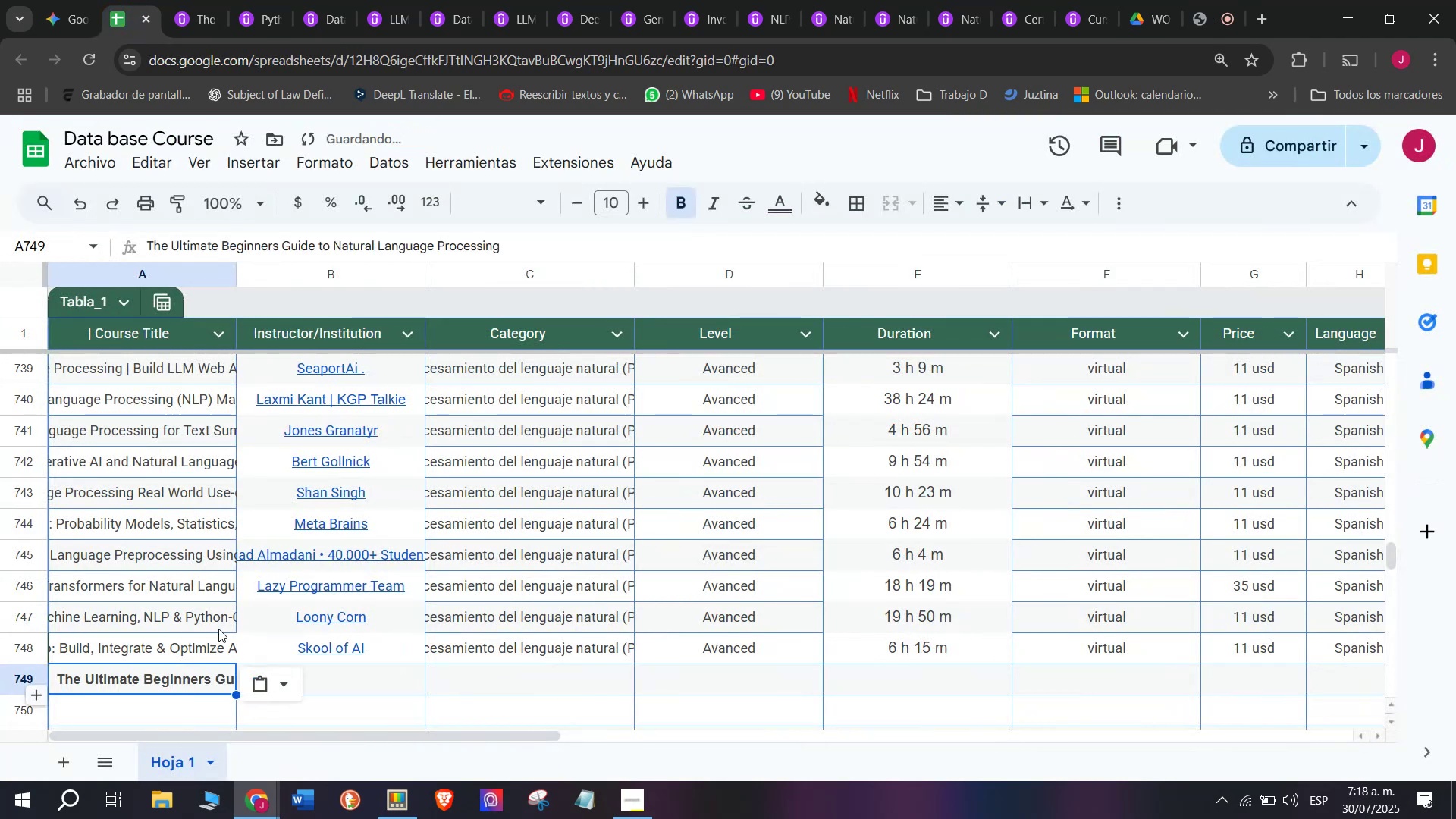 
key(Control+Shift+ControlLeft)
 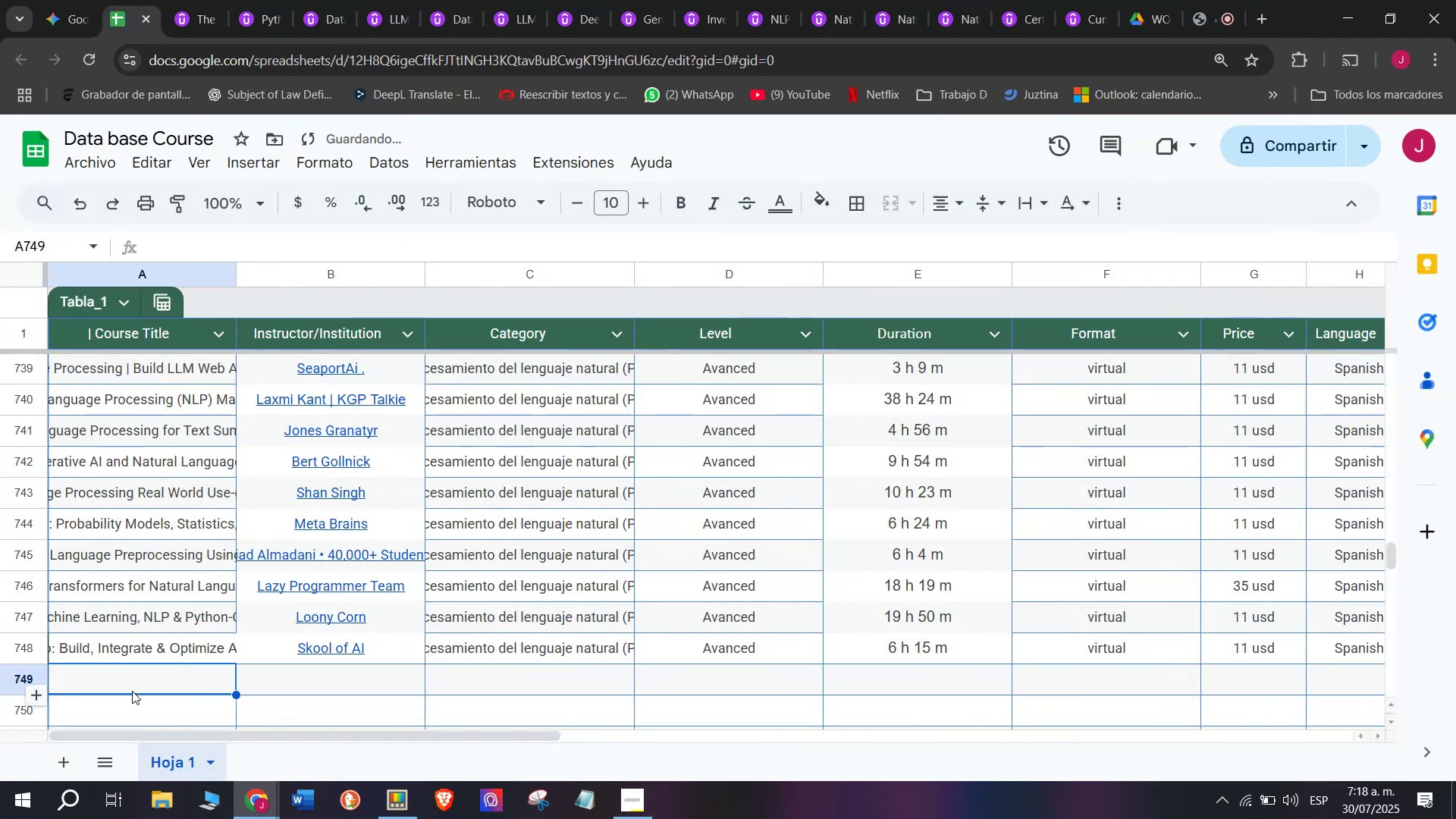 
key(Shift+ShiftLeft)
 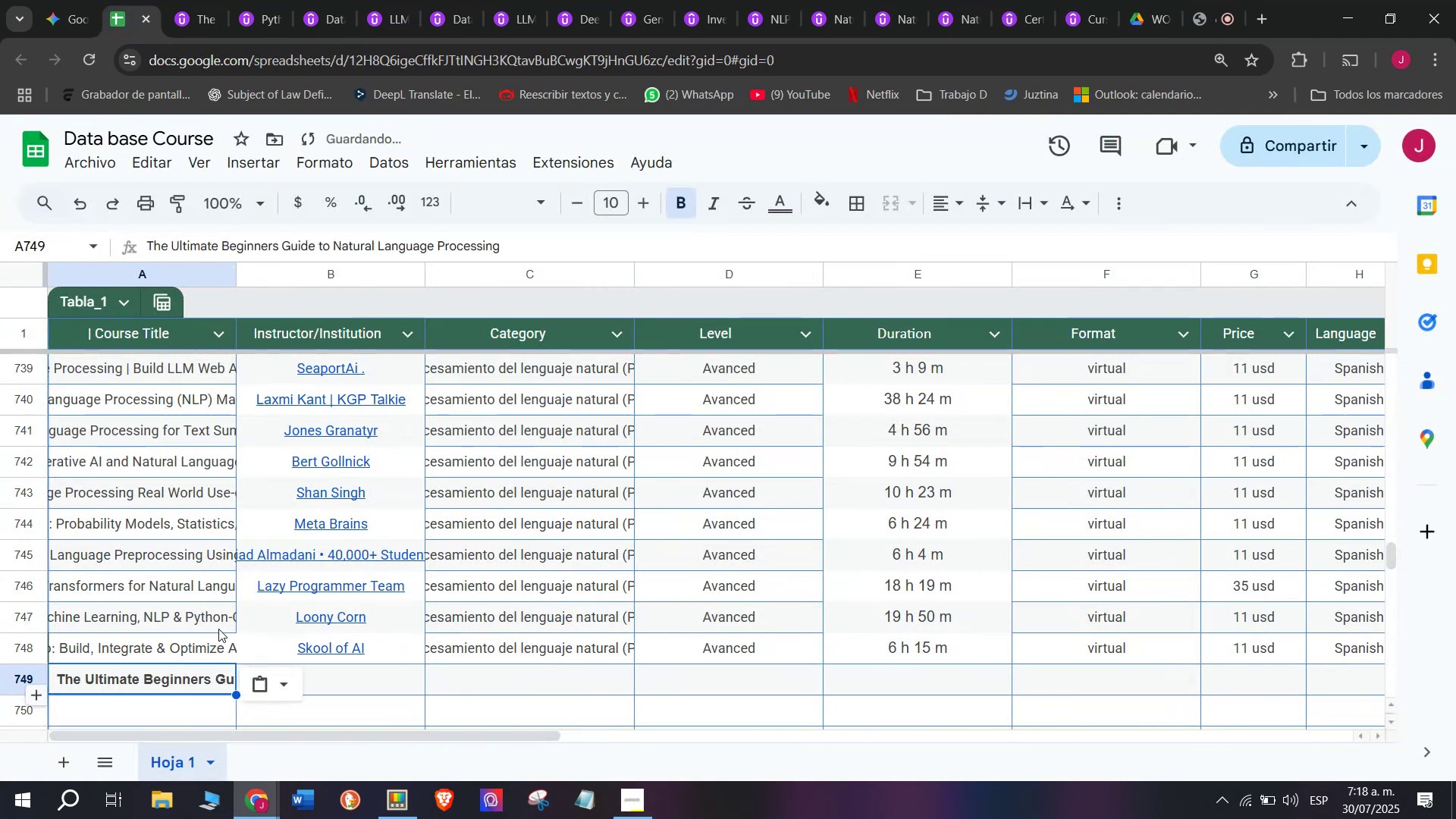 
key(Control+Shift+Z)
 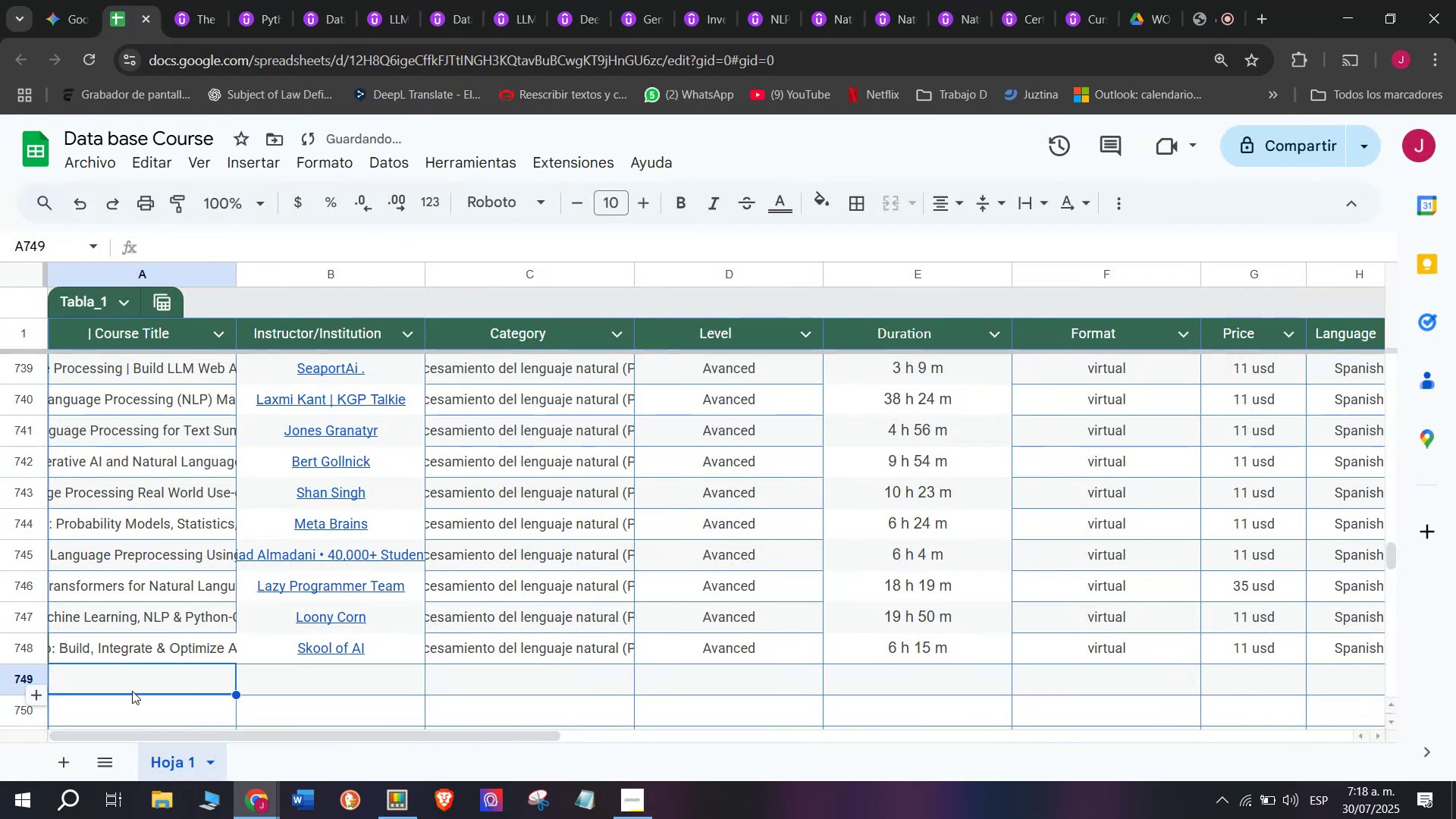 
double_click([132, 691])
 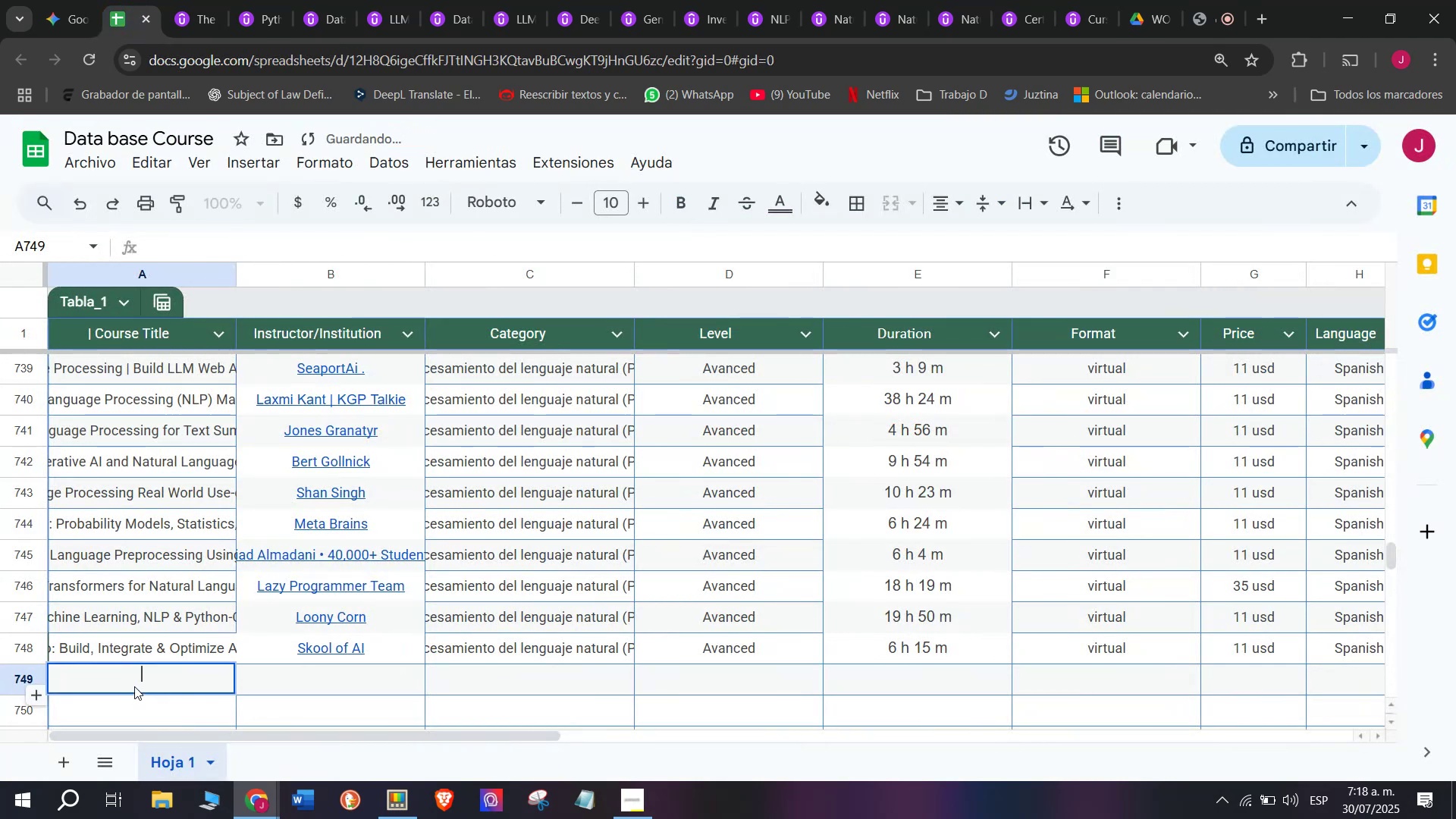 
key(Z)
 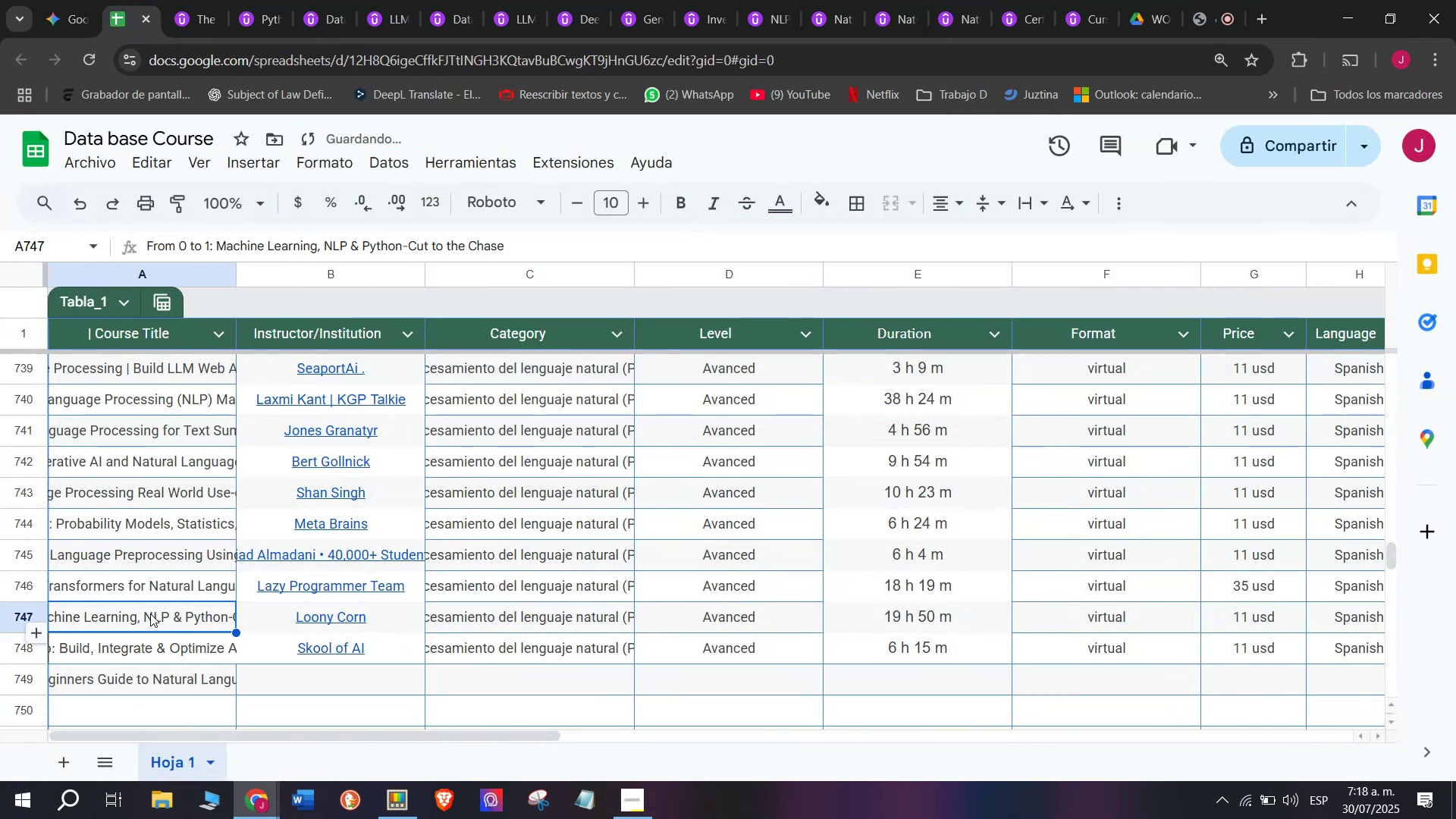 
key(Control+ControlLeft)
 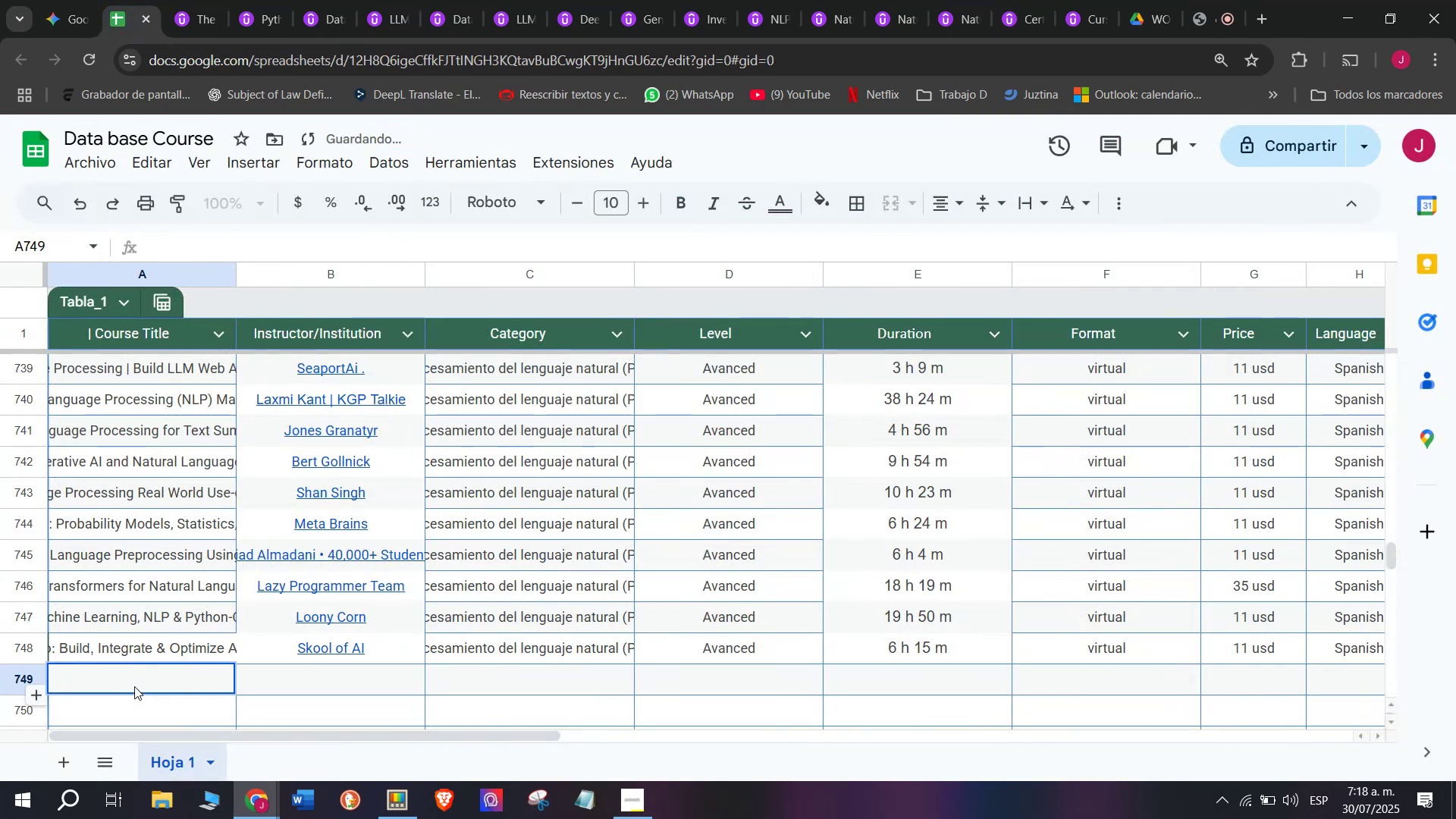 
key(Control+V)
 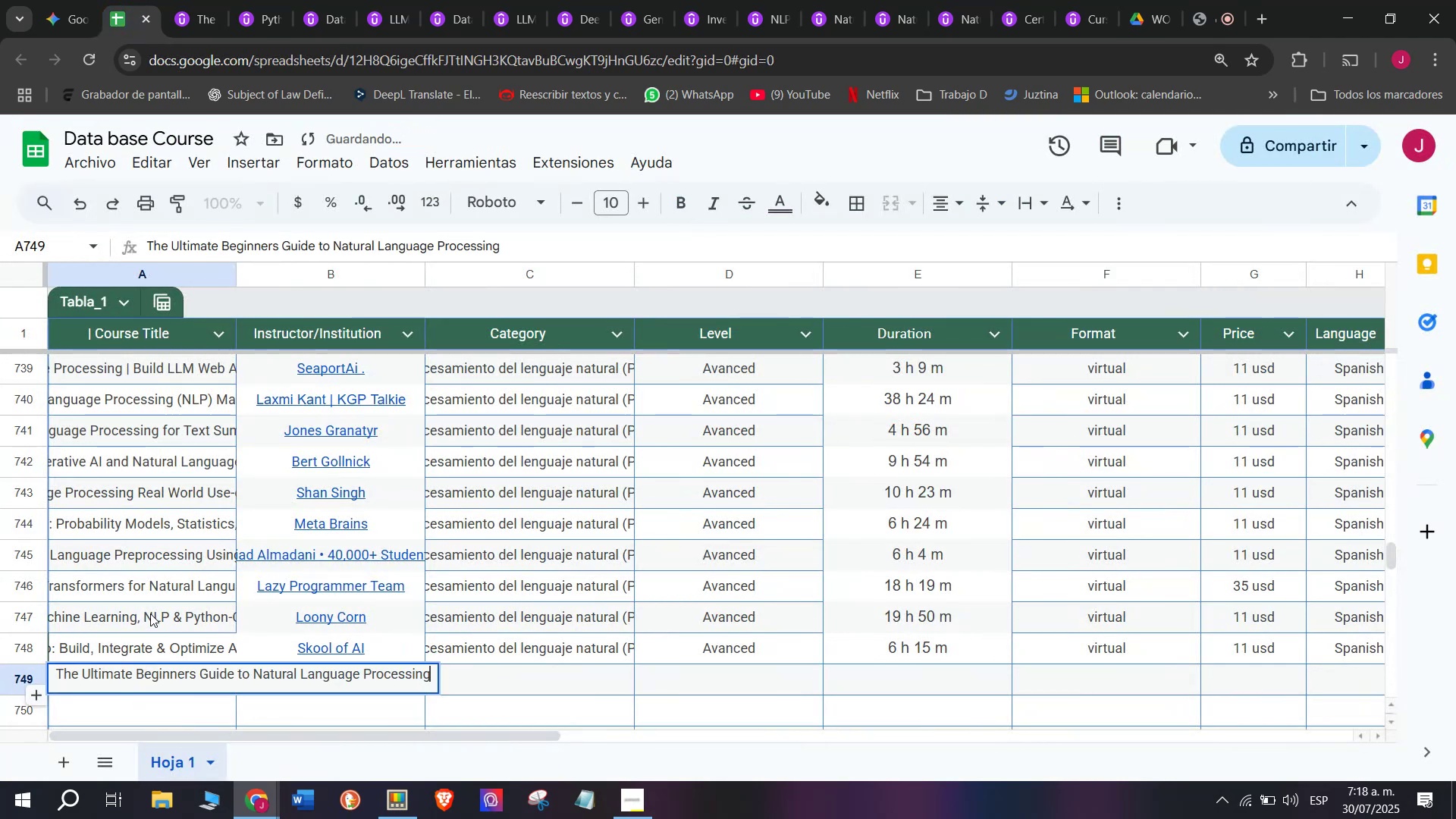 
left_click([150, 613])
 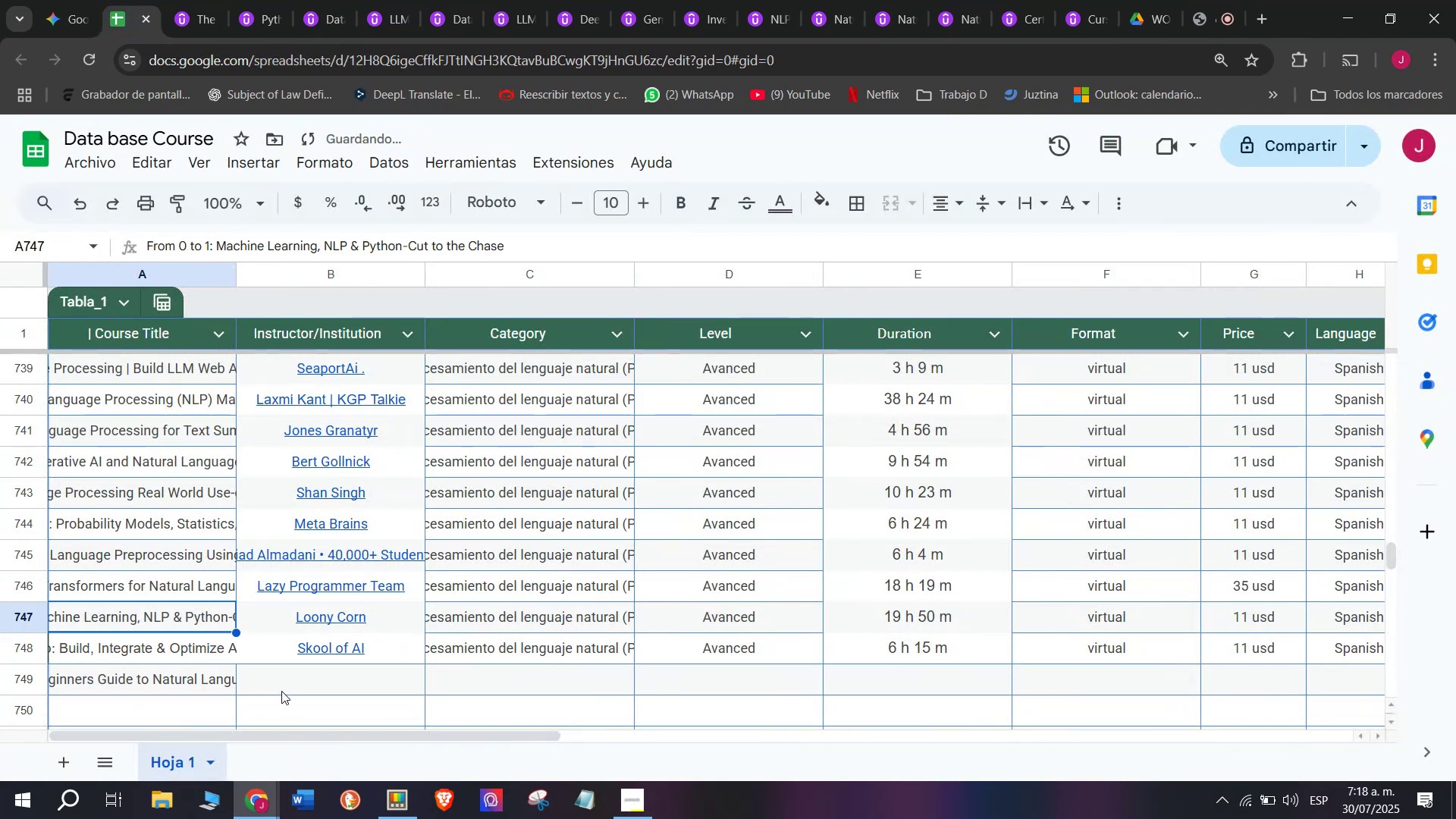 
left_click([289, 679])
 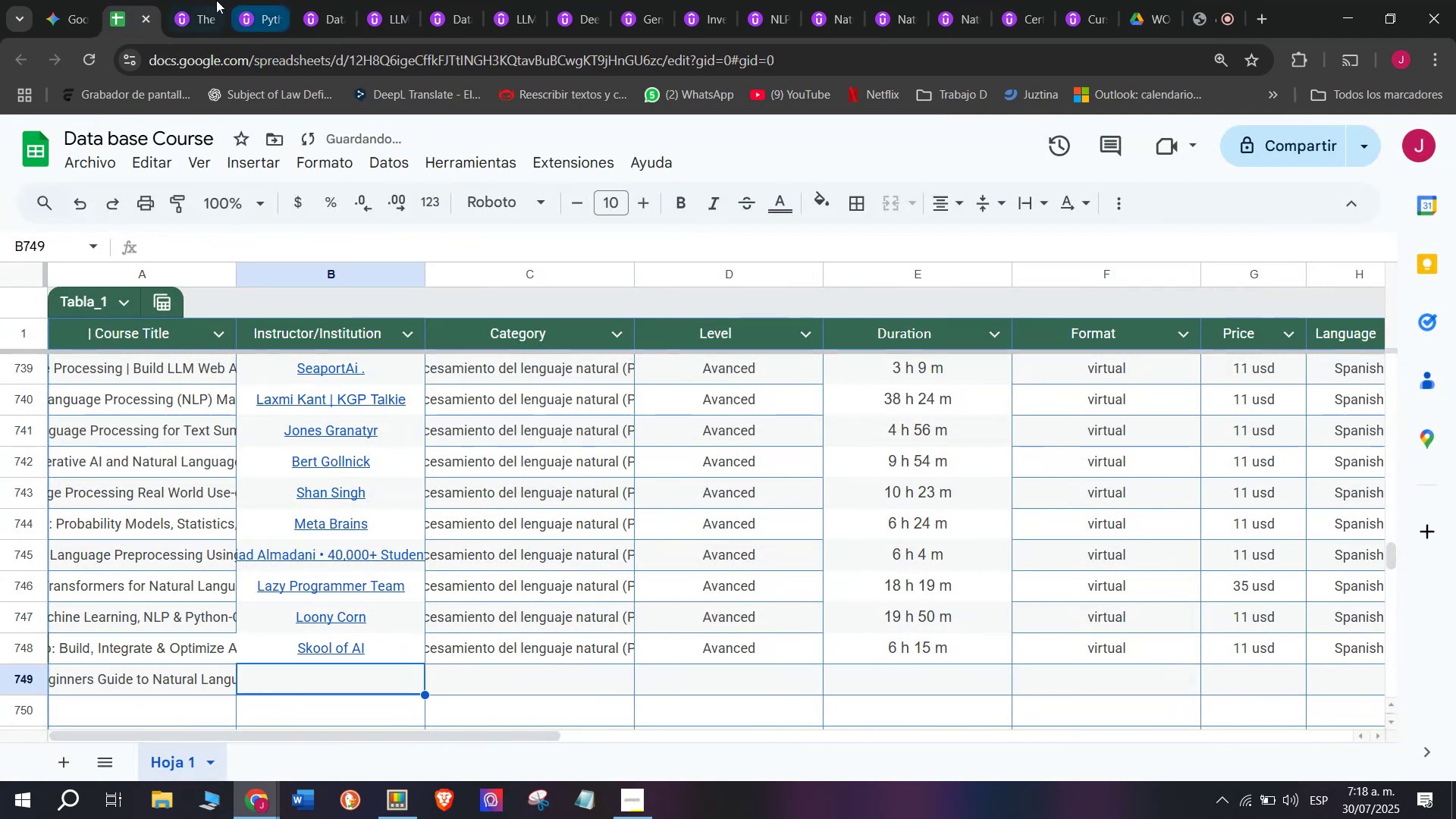 
left_click([200, 0])
 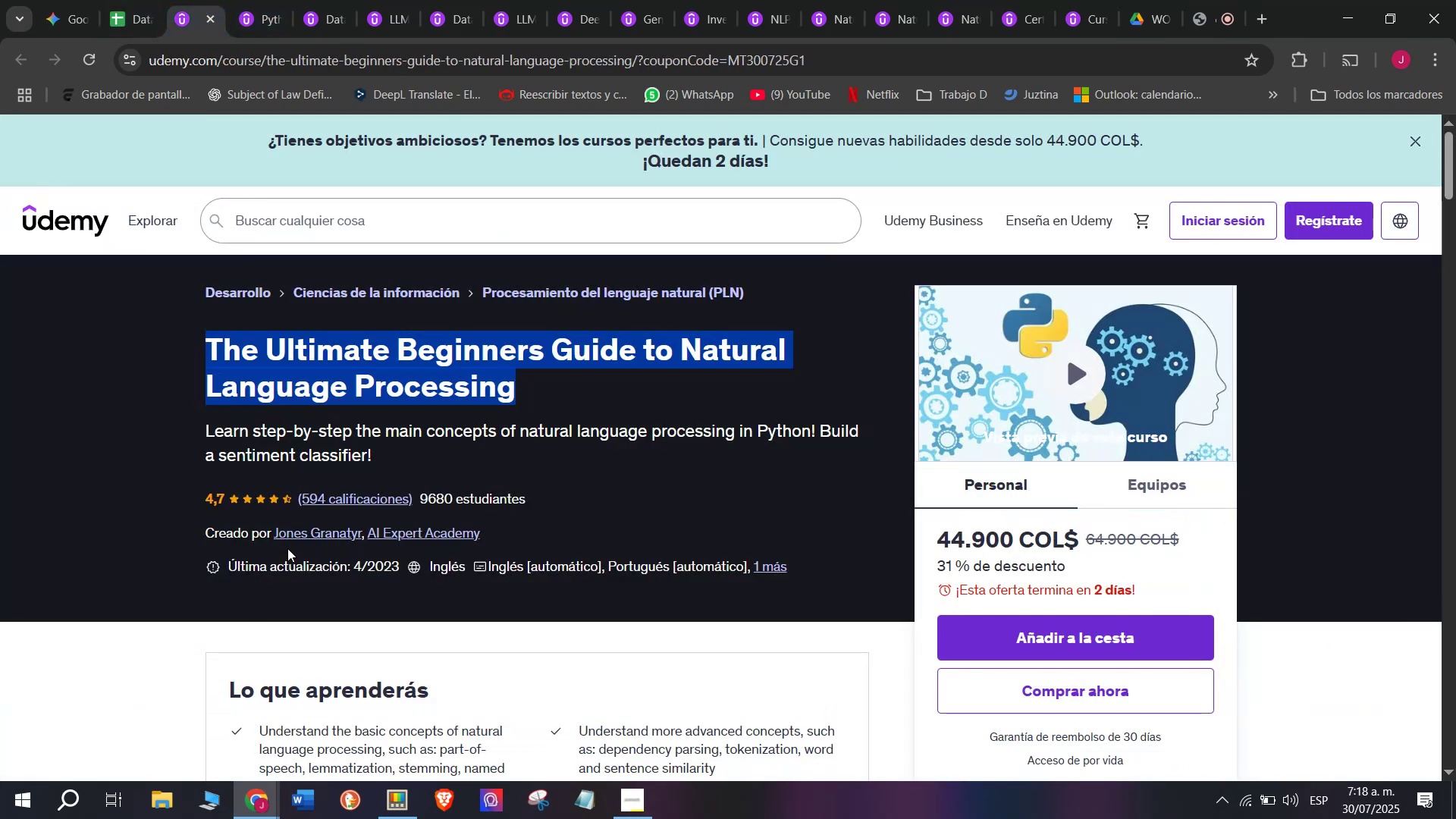 
left_click([289, 543])
 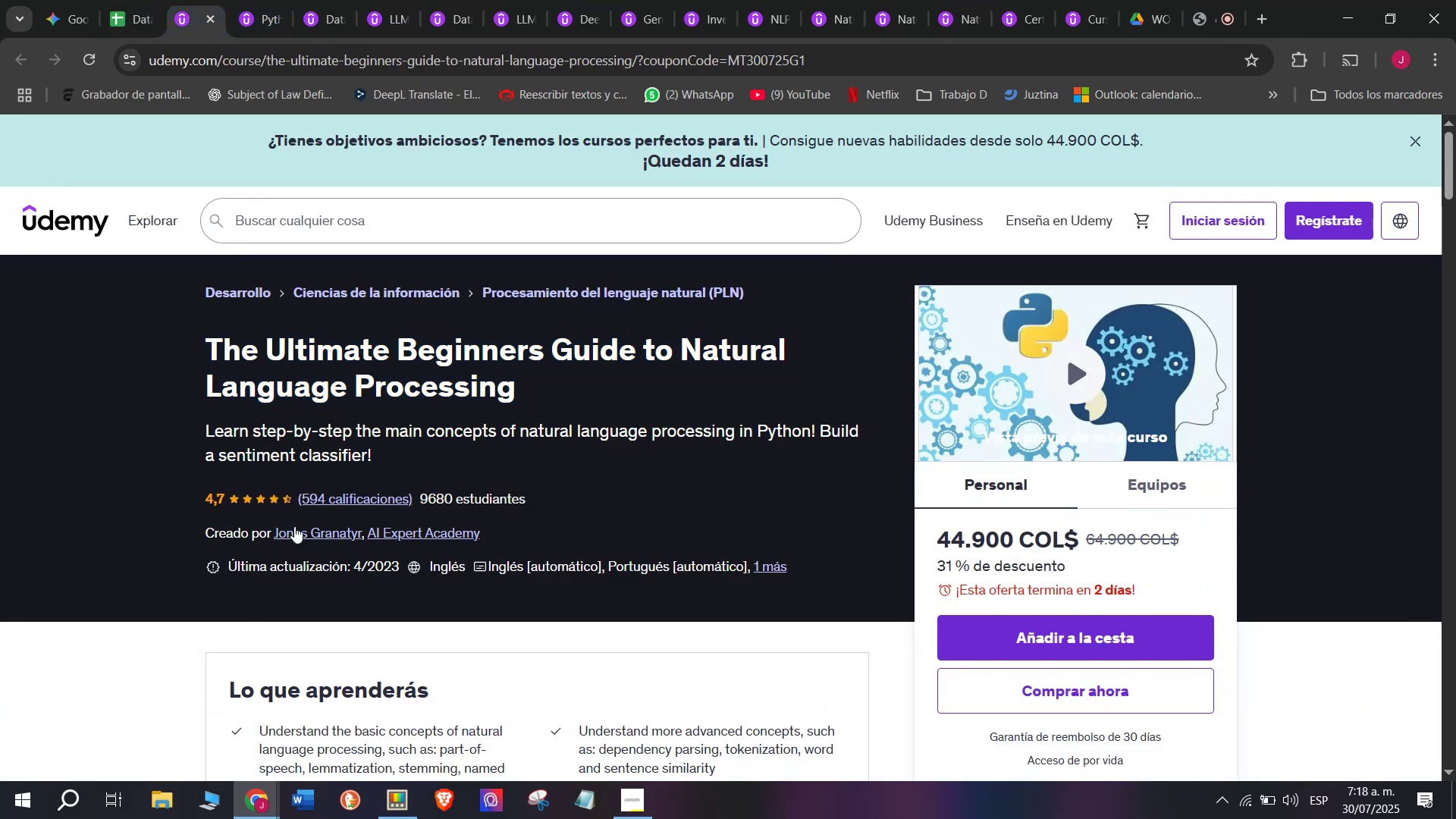 
left_click([294, 526])
 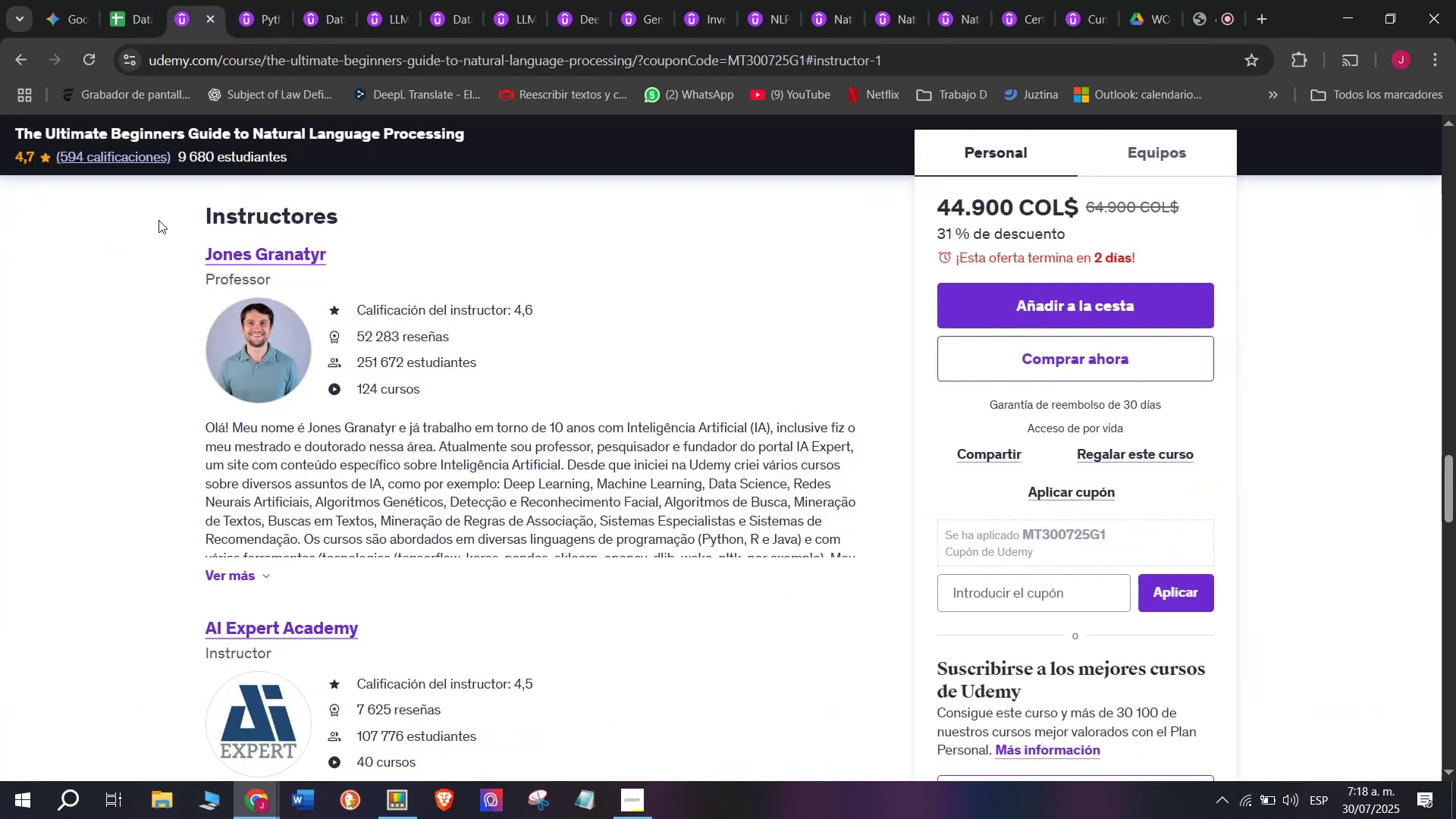 
left_click_drag(start_coordinate=[183, 242], to_coordinate=[367, 240])
 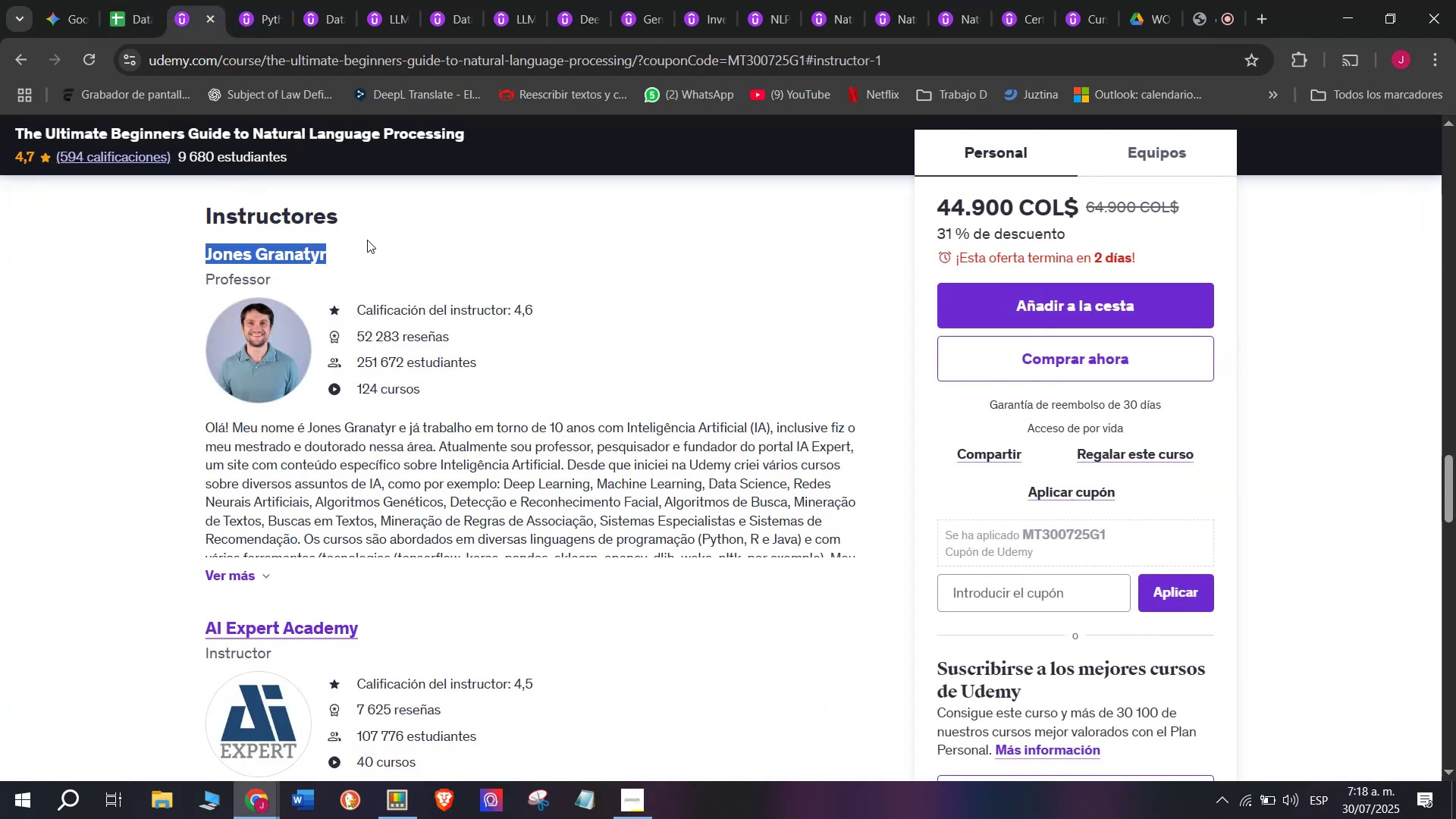 
key(Control+ControlLeft)
 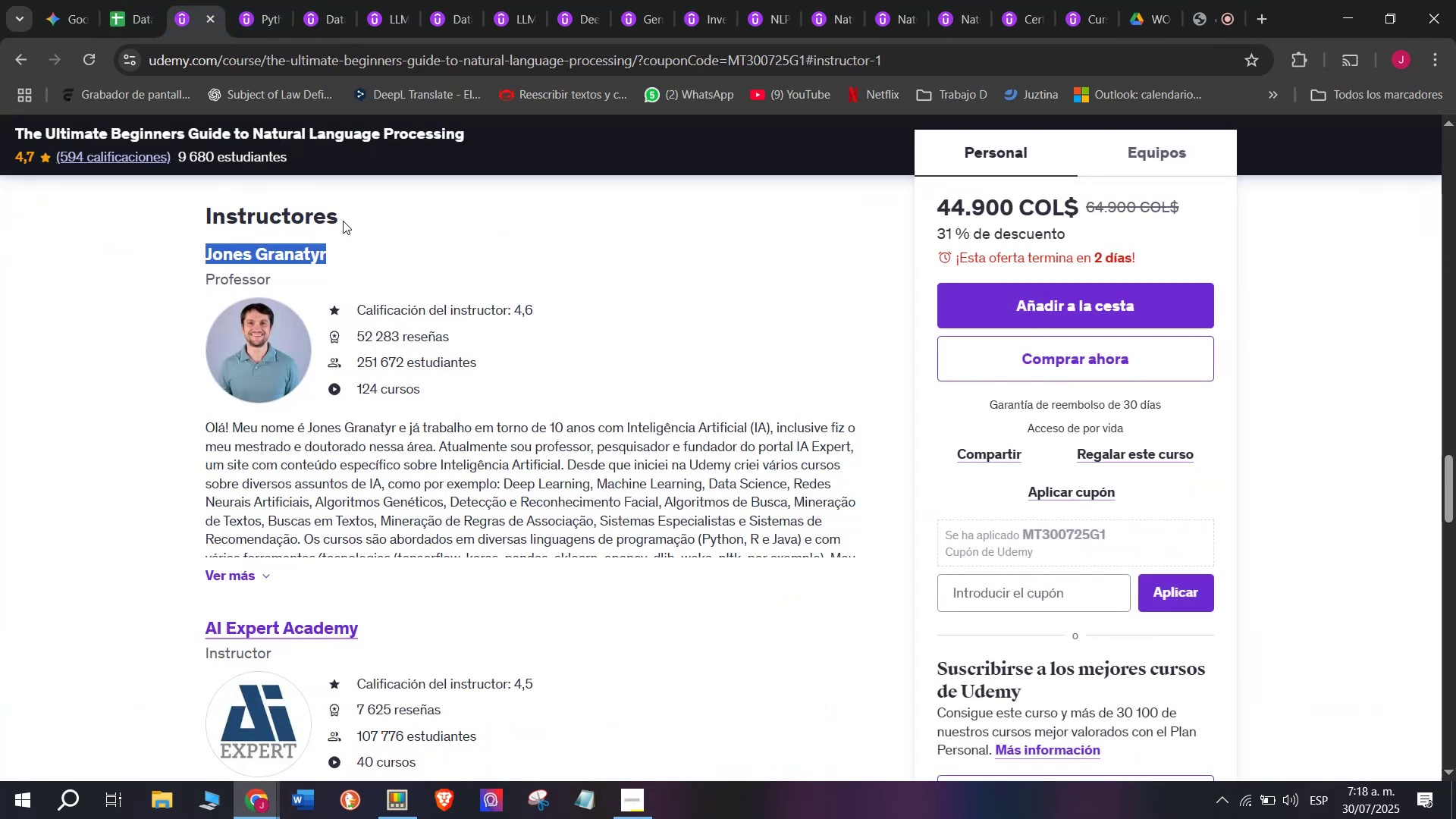 
key(Break)
 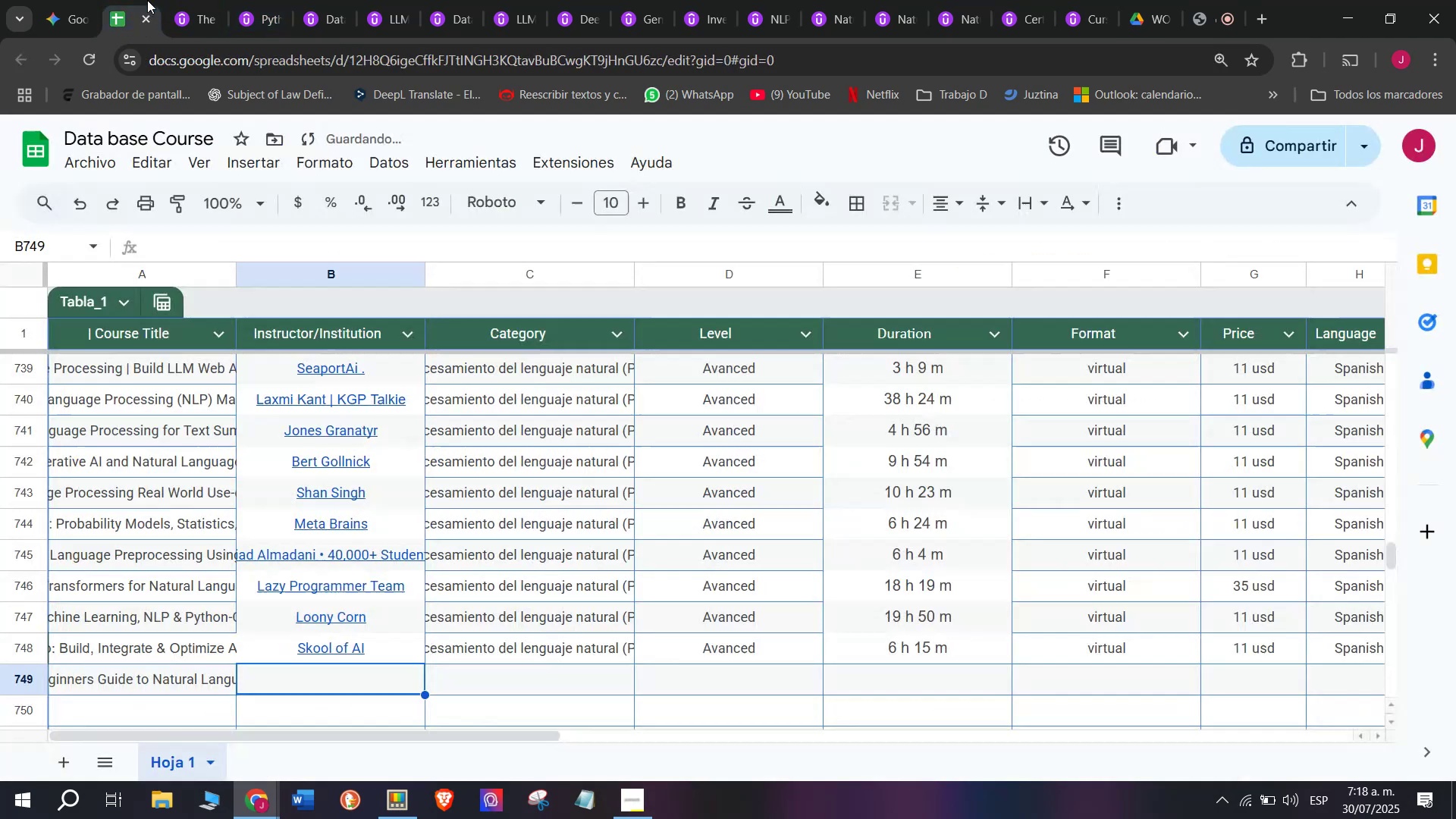 
key(Control+C)
 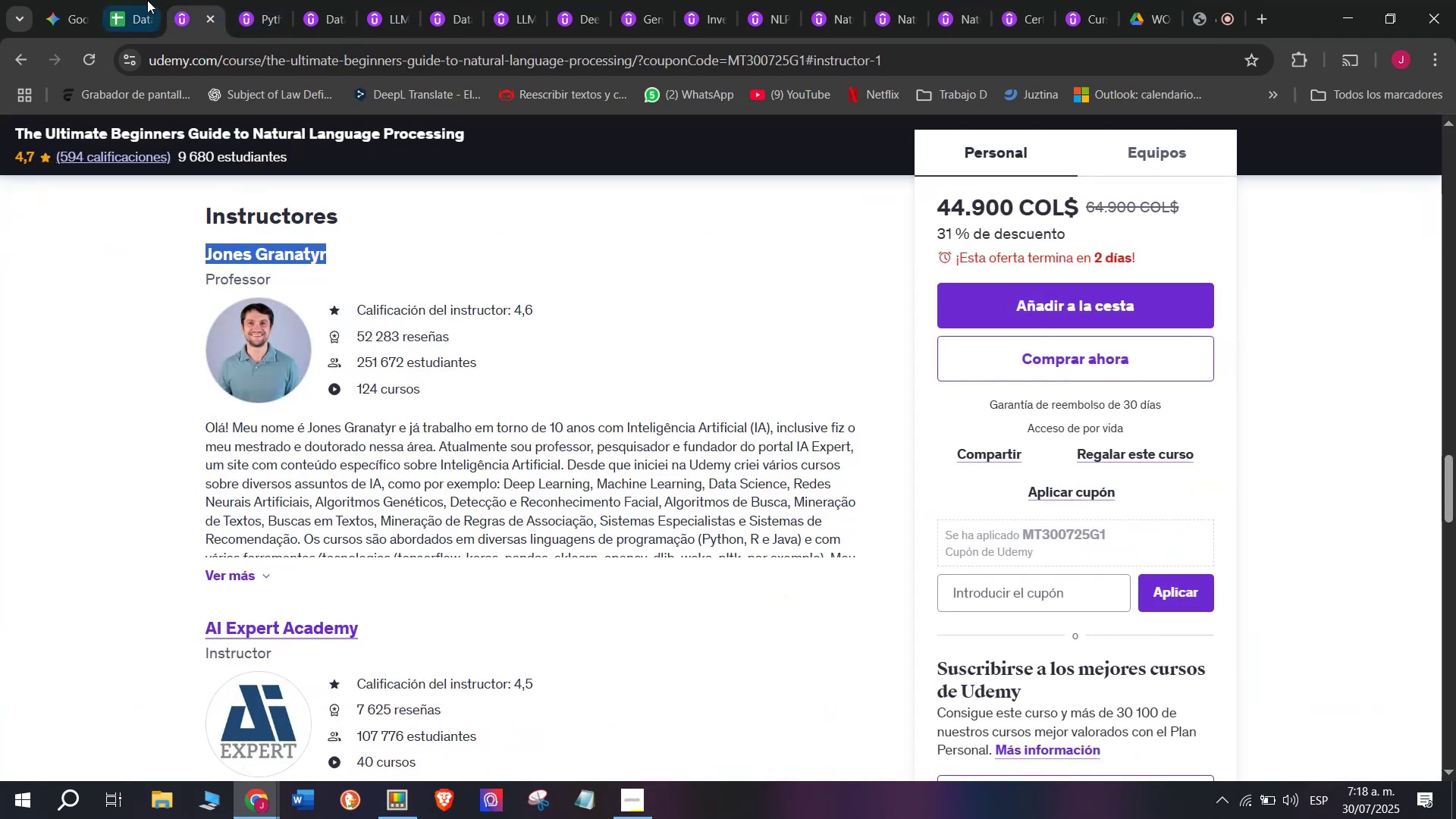 
left_click([147, 0])
 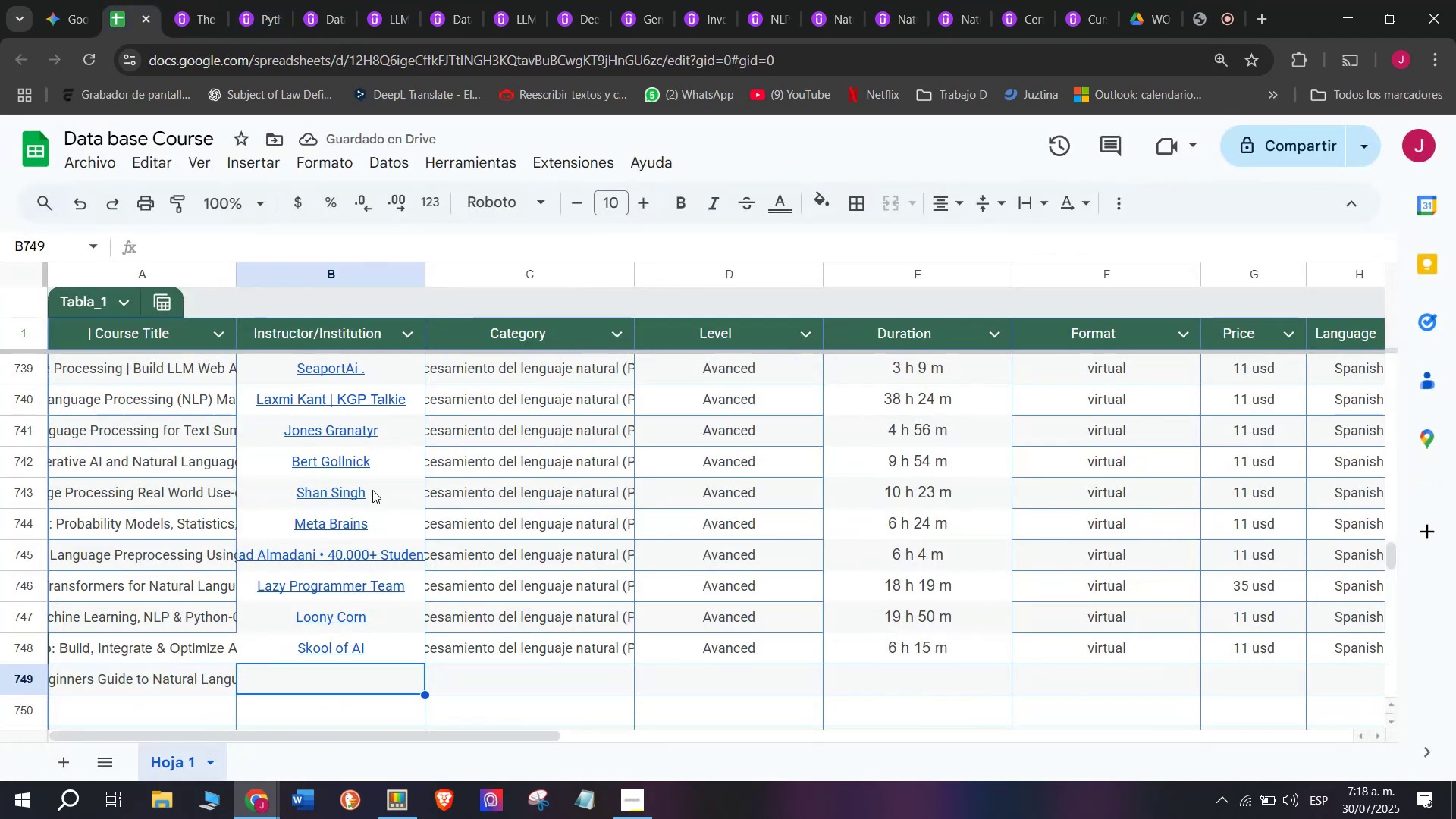 
key(Z)
 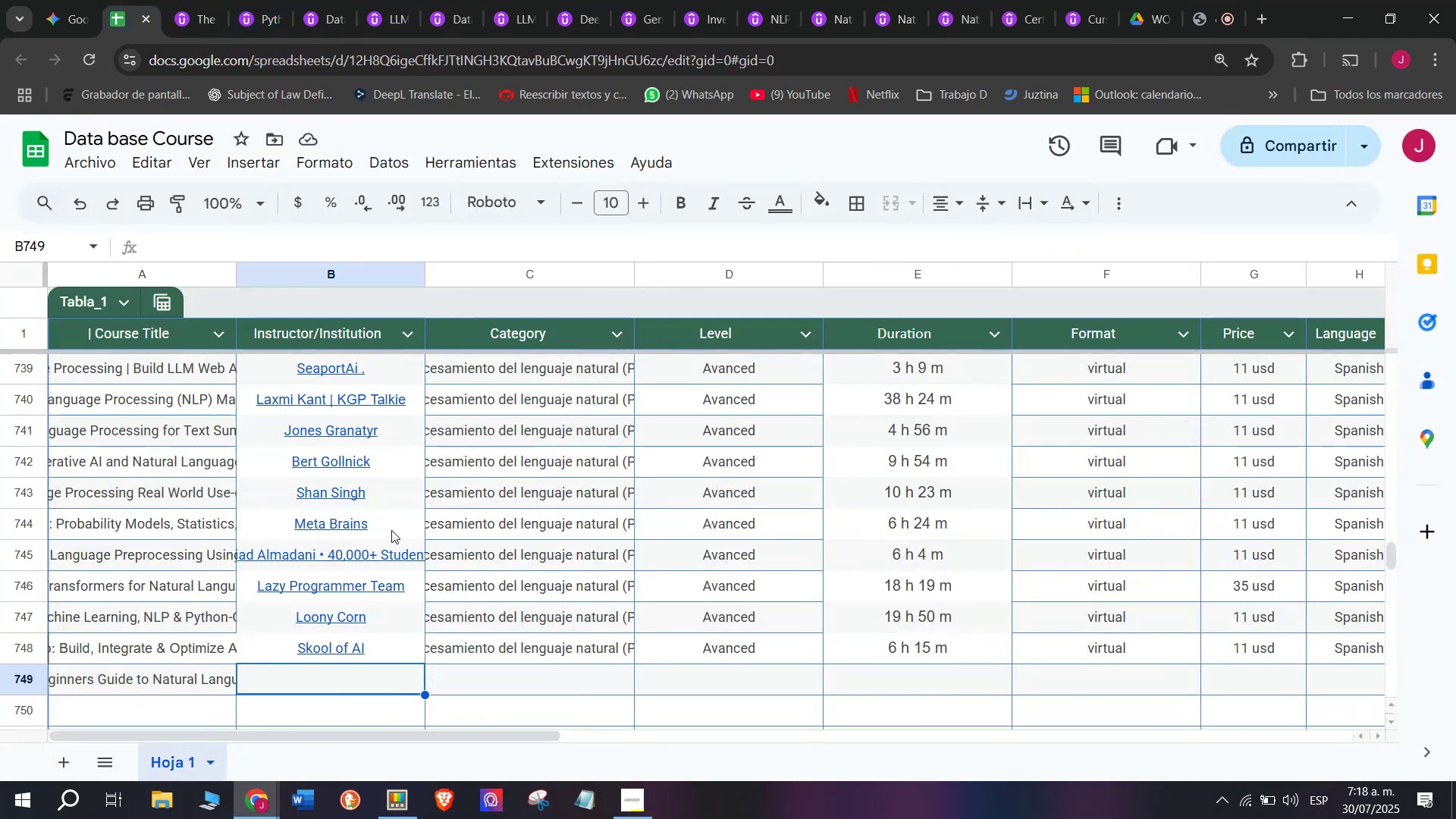 
key(Control+ControlLeft)
 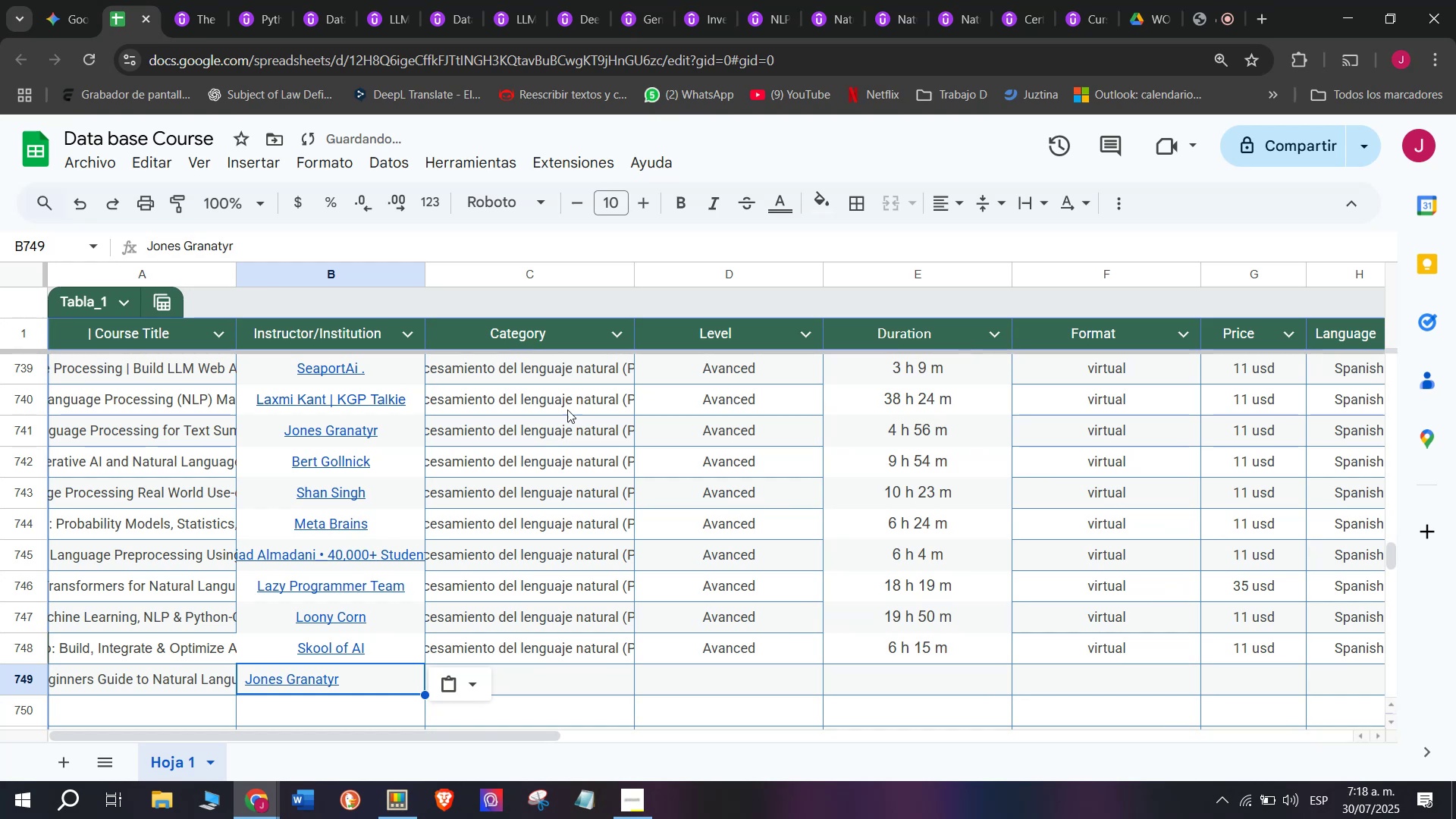 
key(Control+V)
 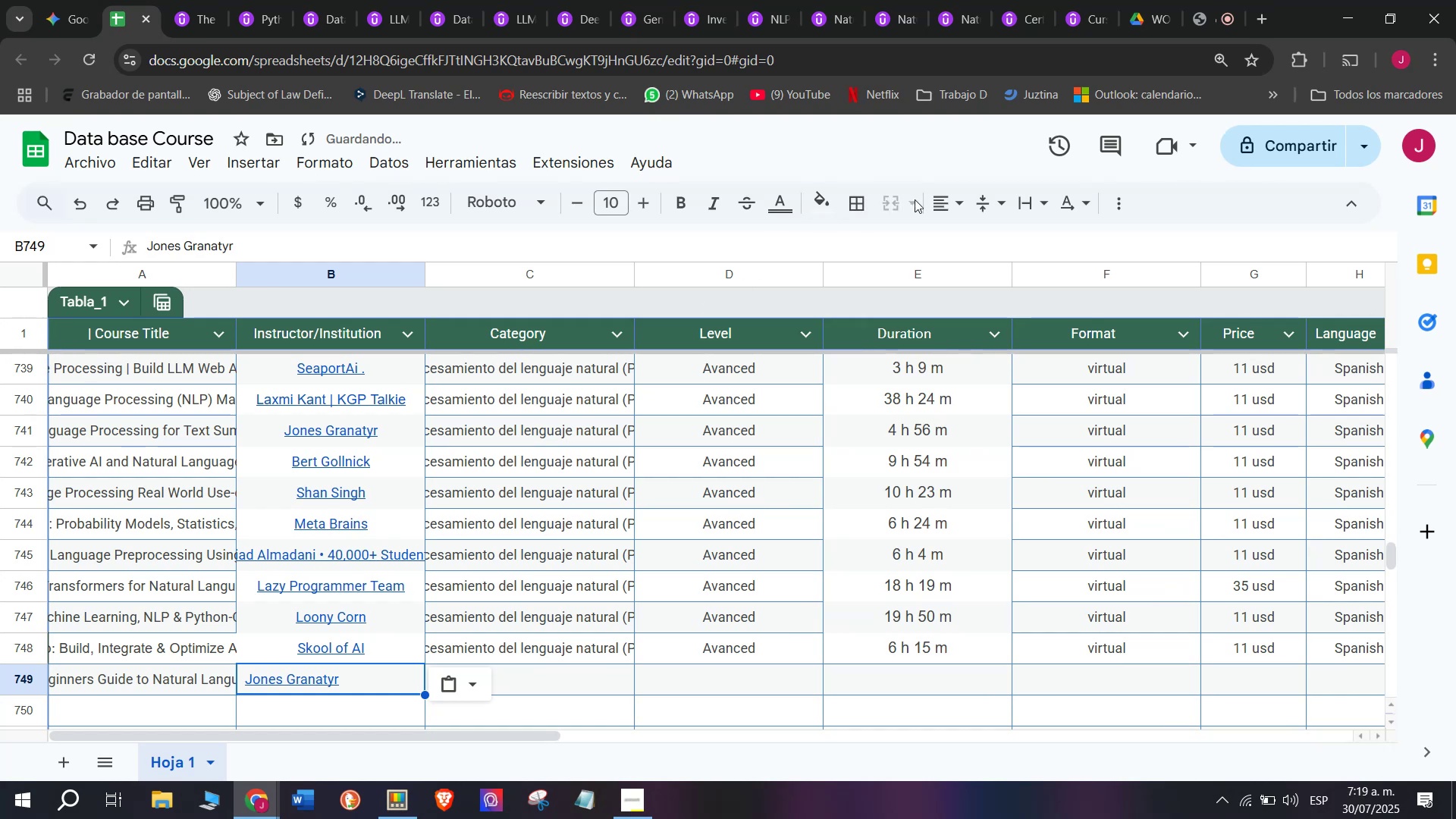 
left_click([936, 199])
 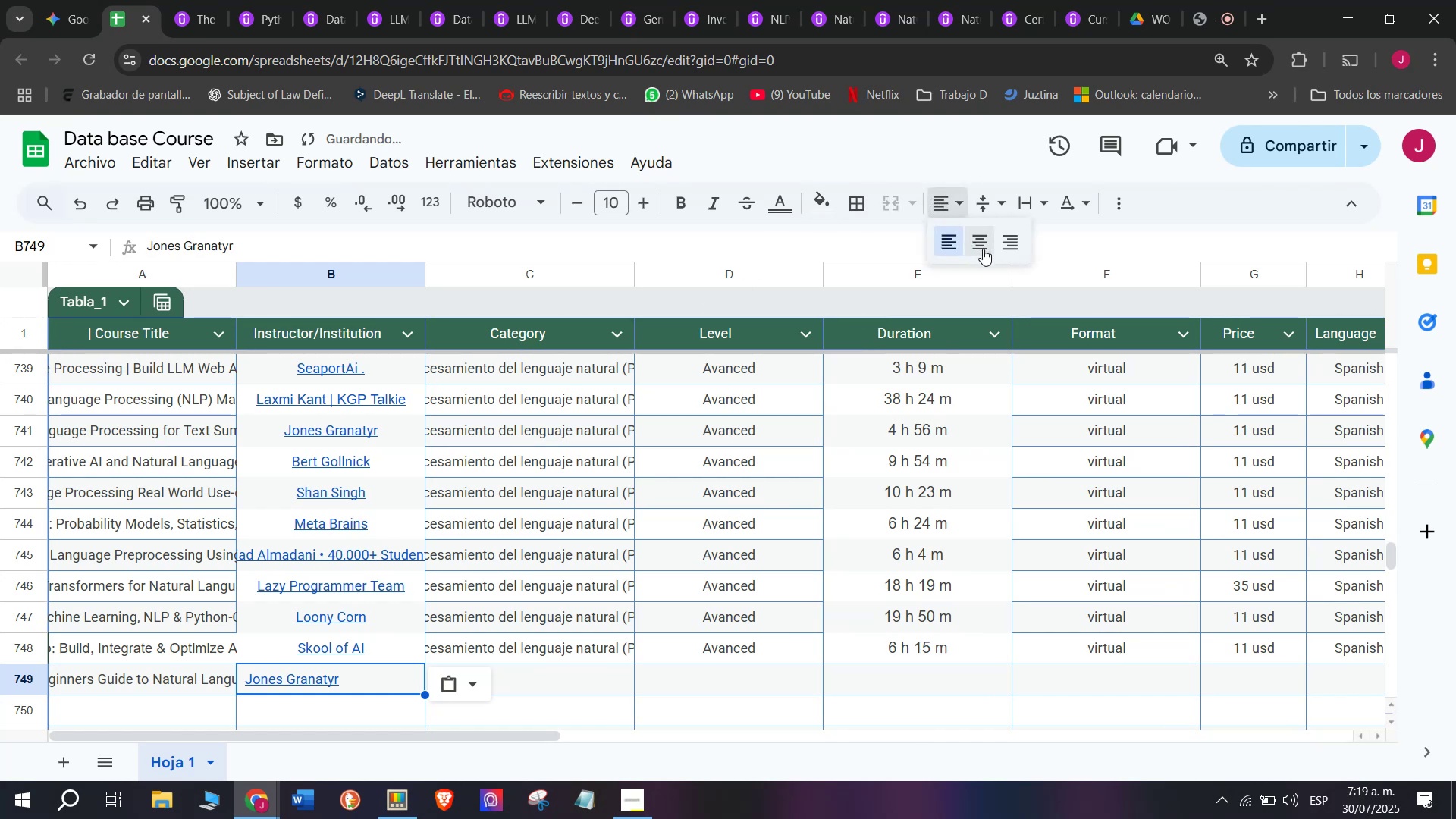 
left_click([984, 249])
 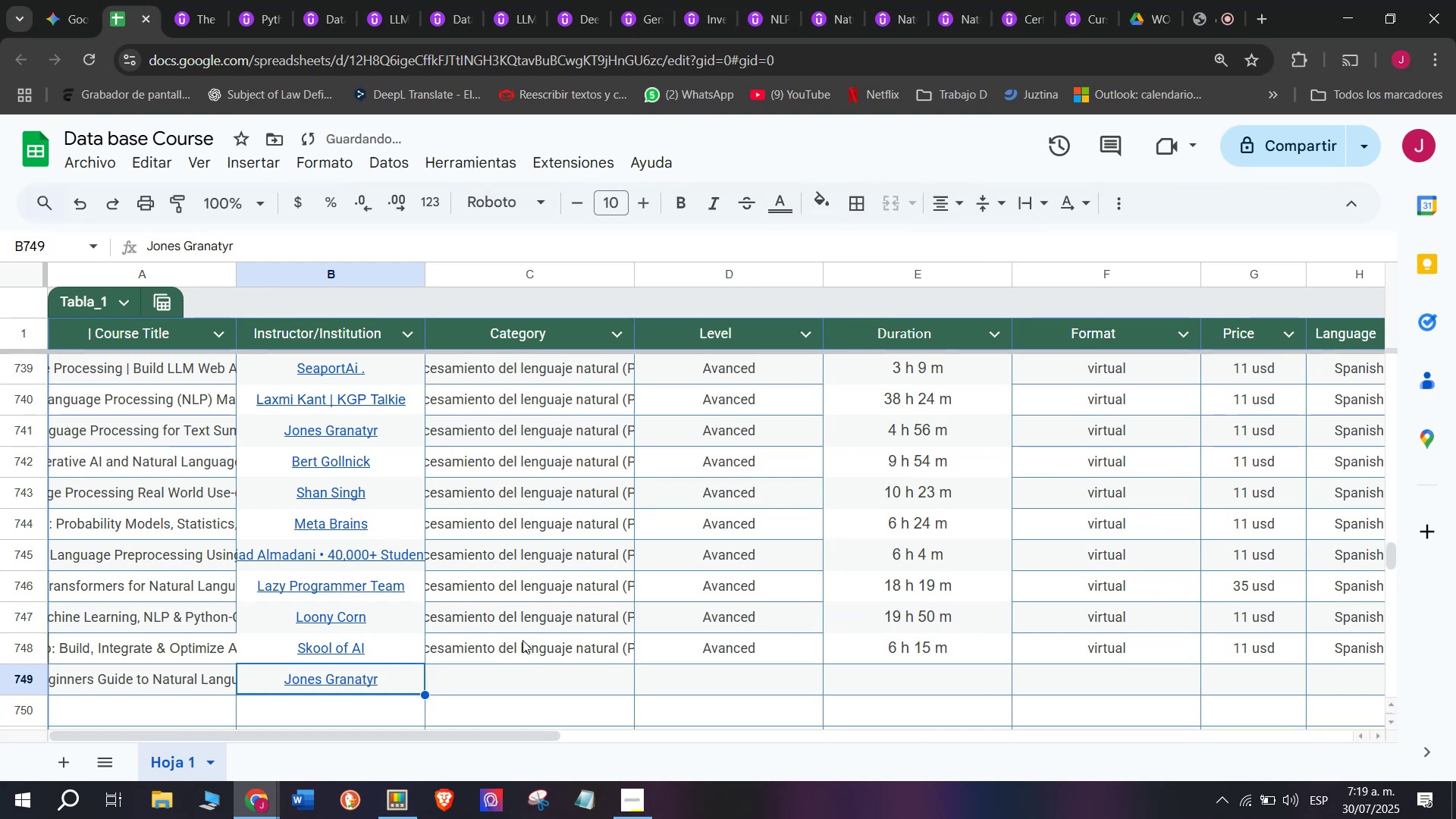 
left_click([524, 647])
 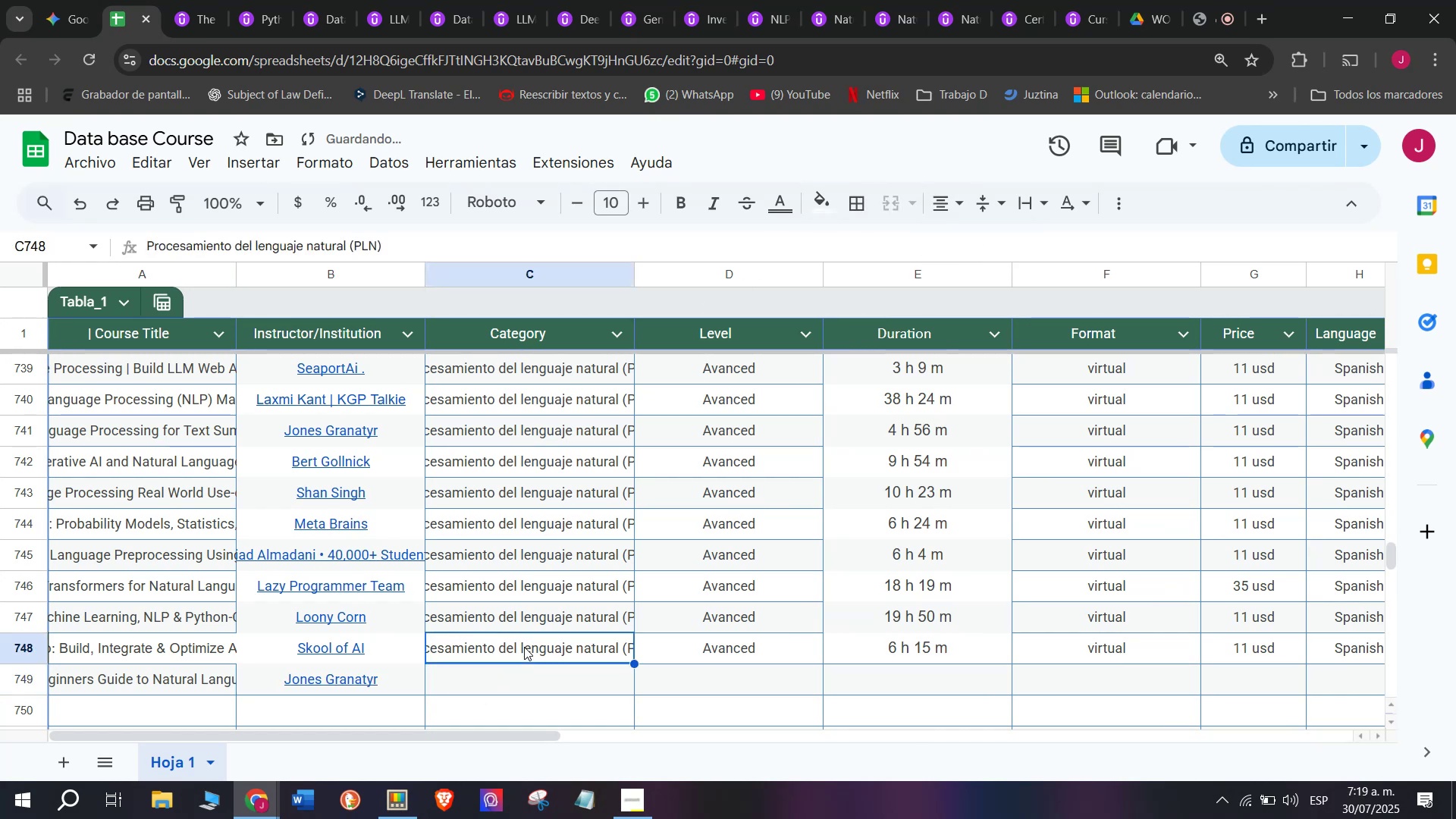 
key(Control+ControlLeft)
 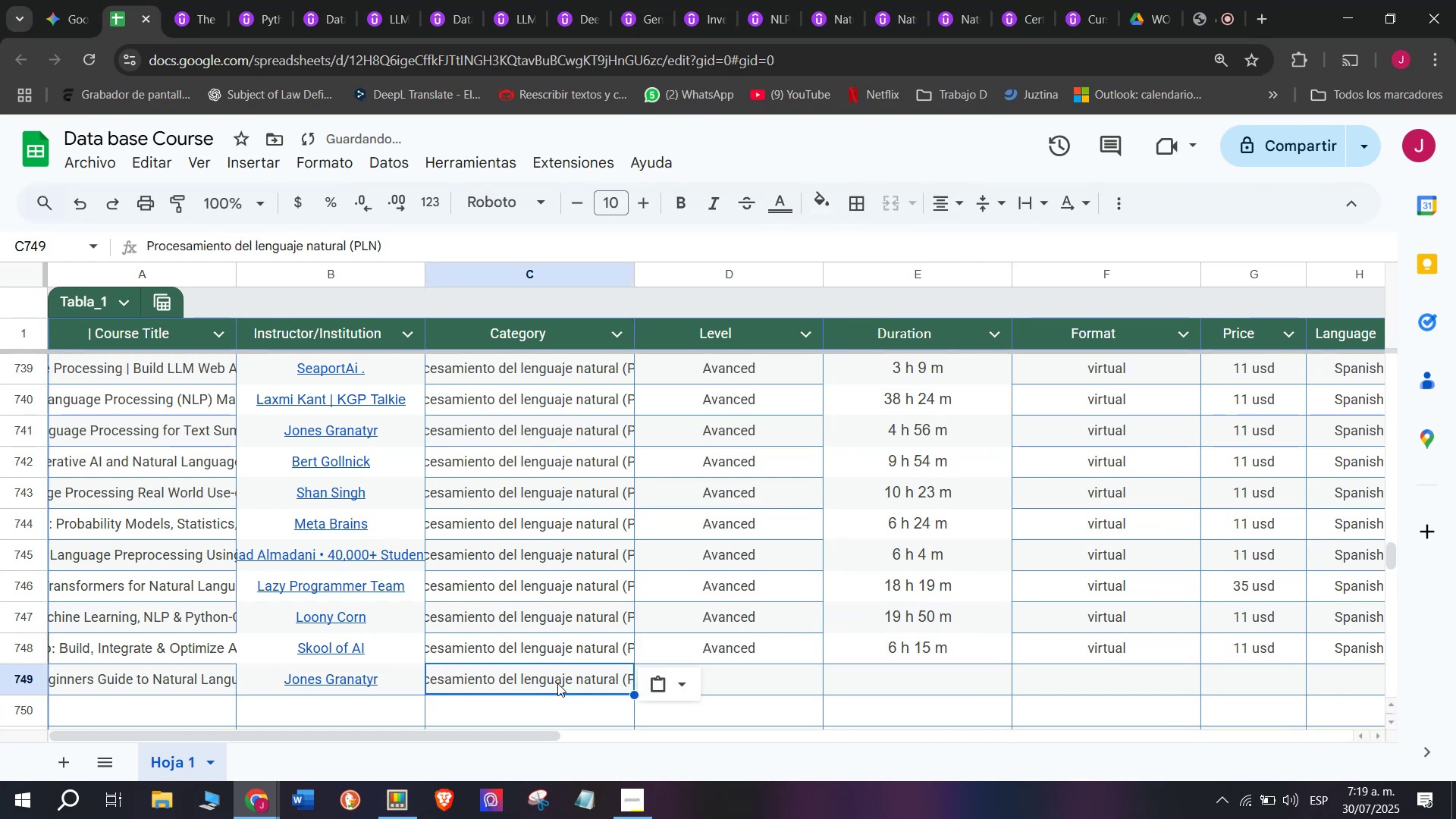 
key(Break)
 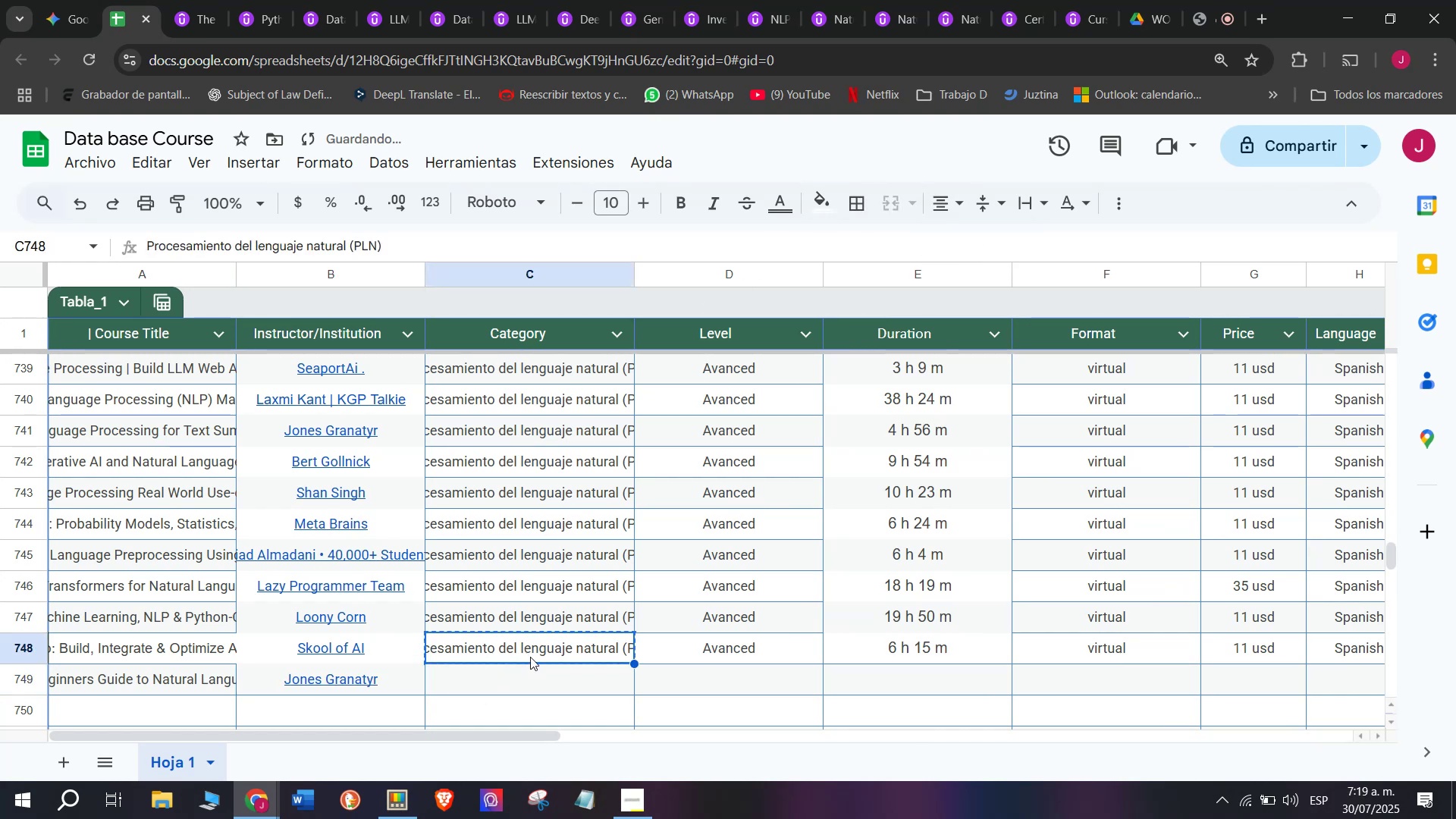 
key(Control+C)
 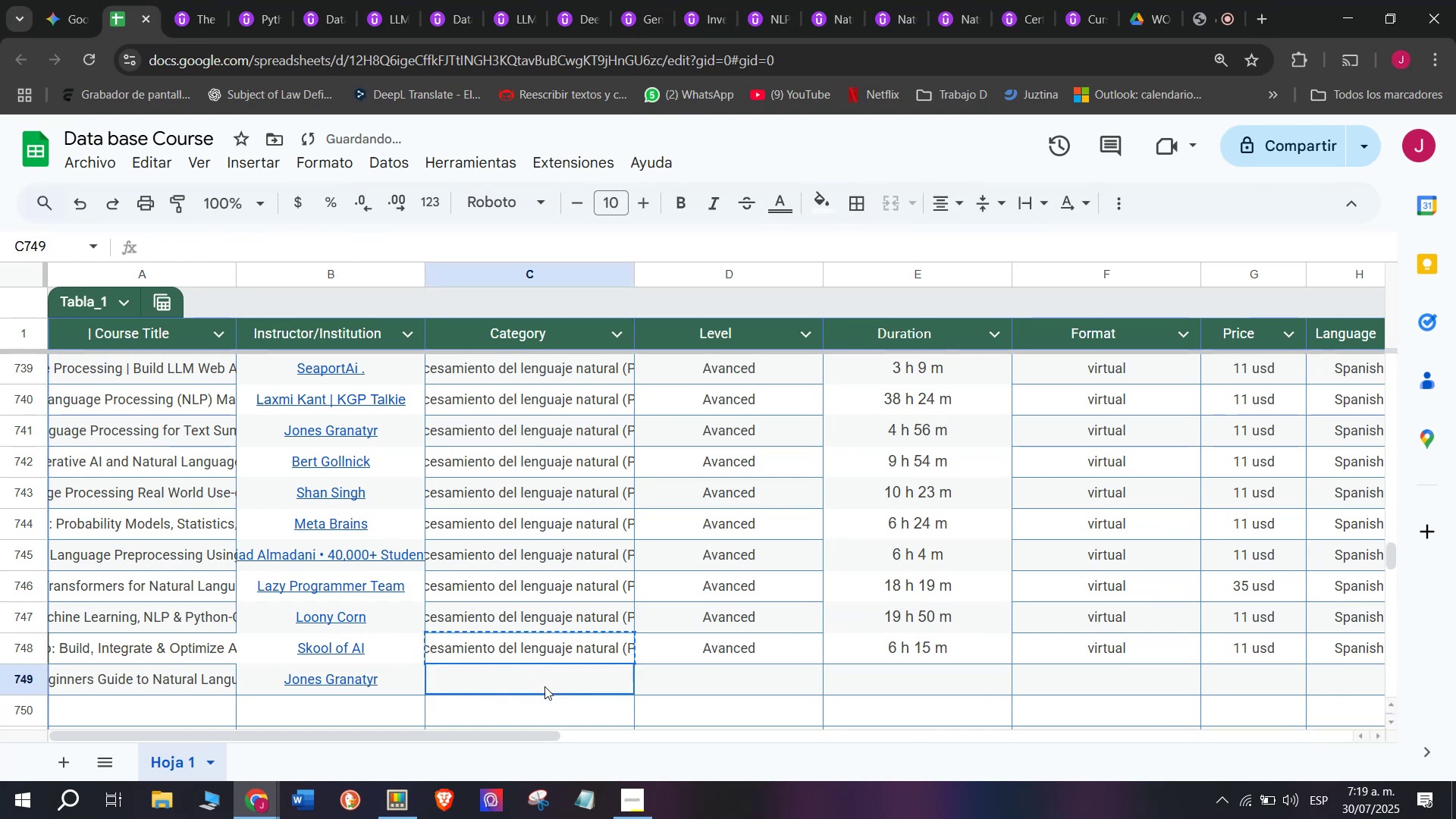 
double_click([544, 686])
 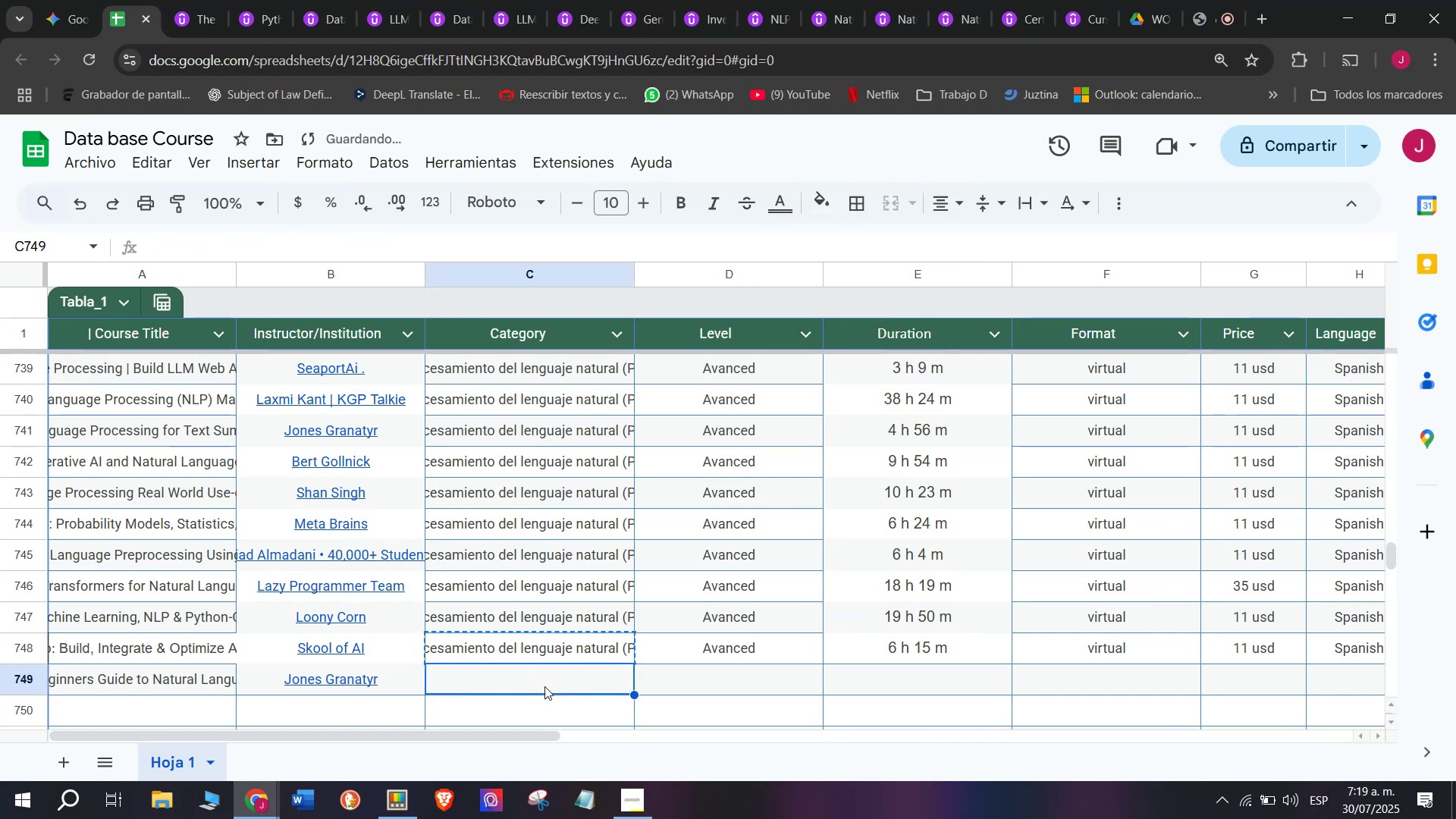 
key(Z)
 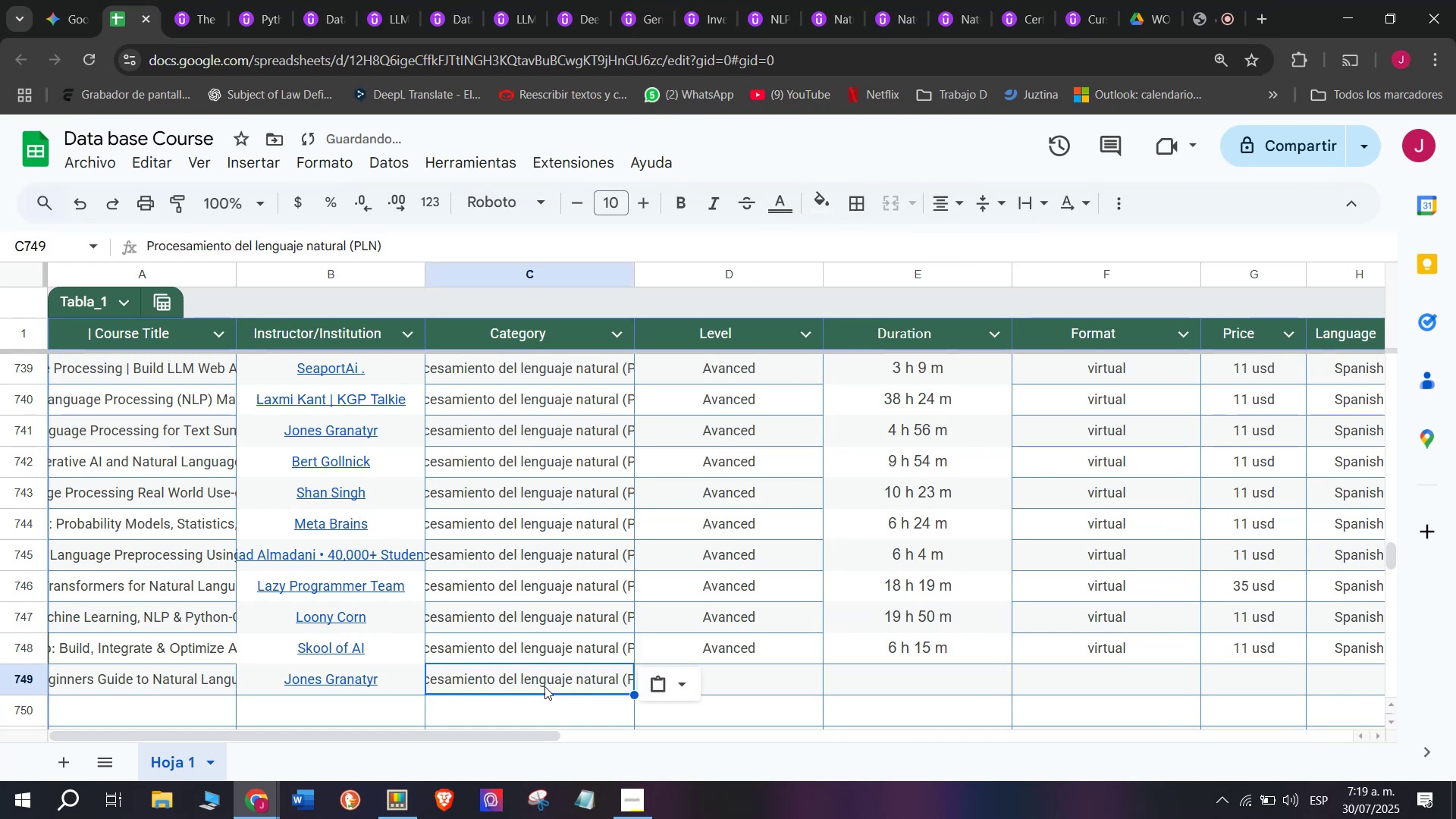 
key(Control+ControlLeft)
 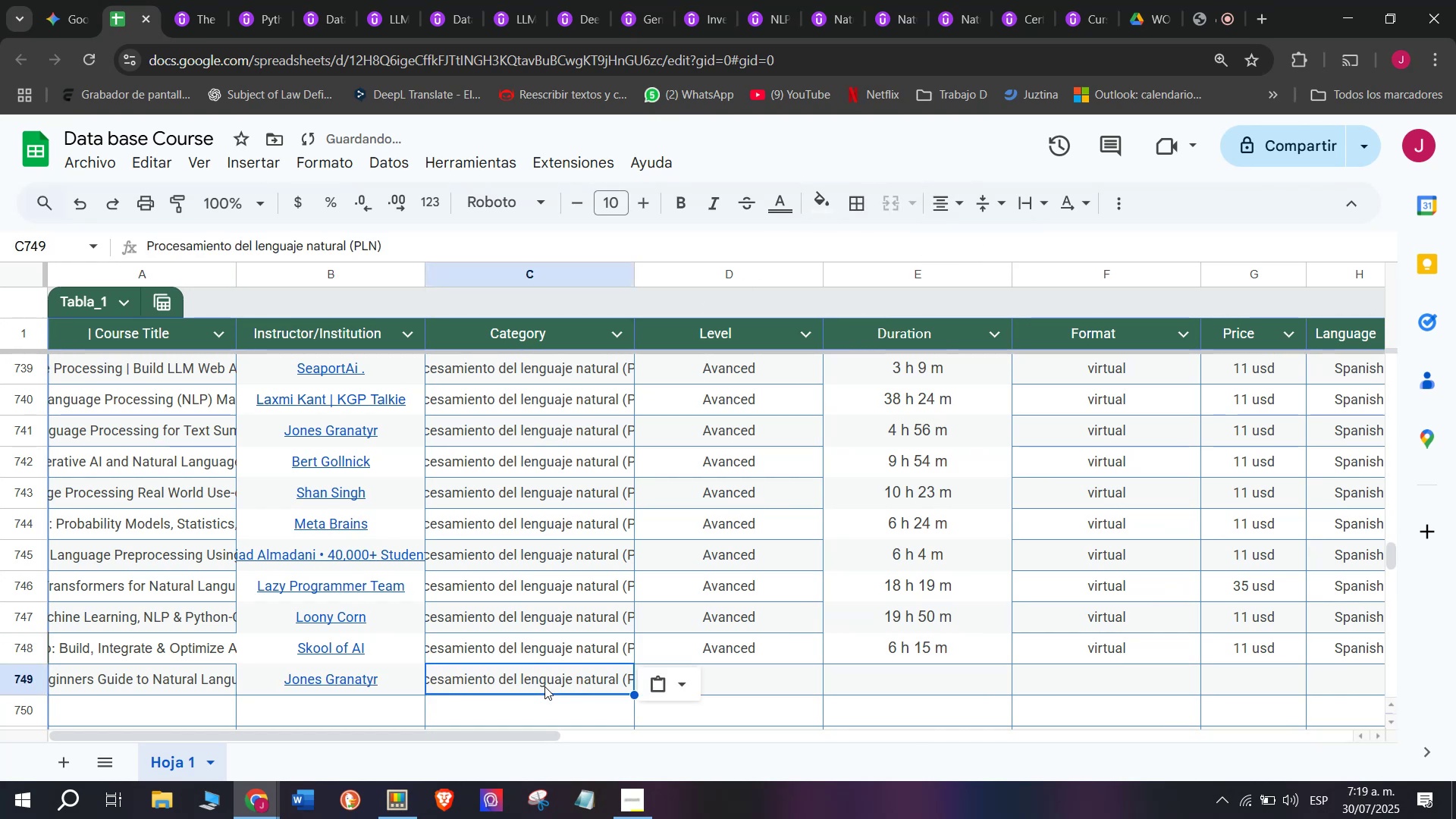 
key(Control+V)
 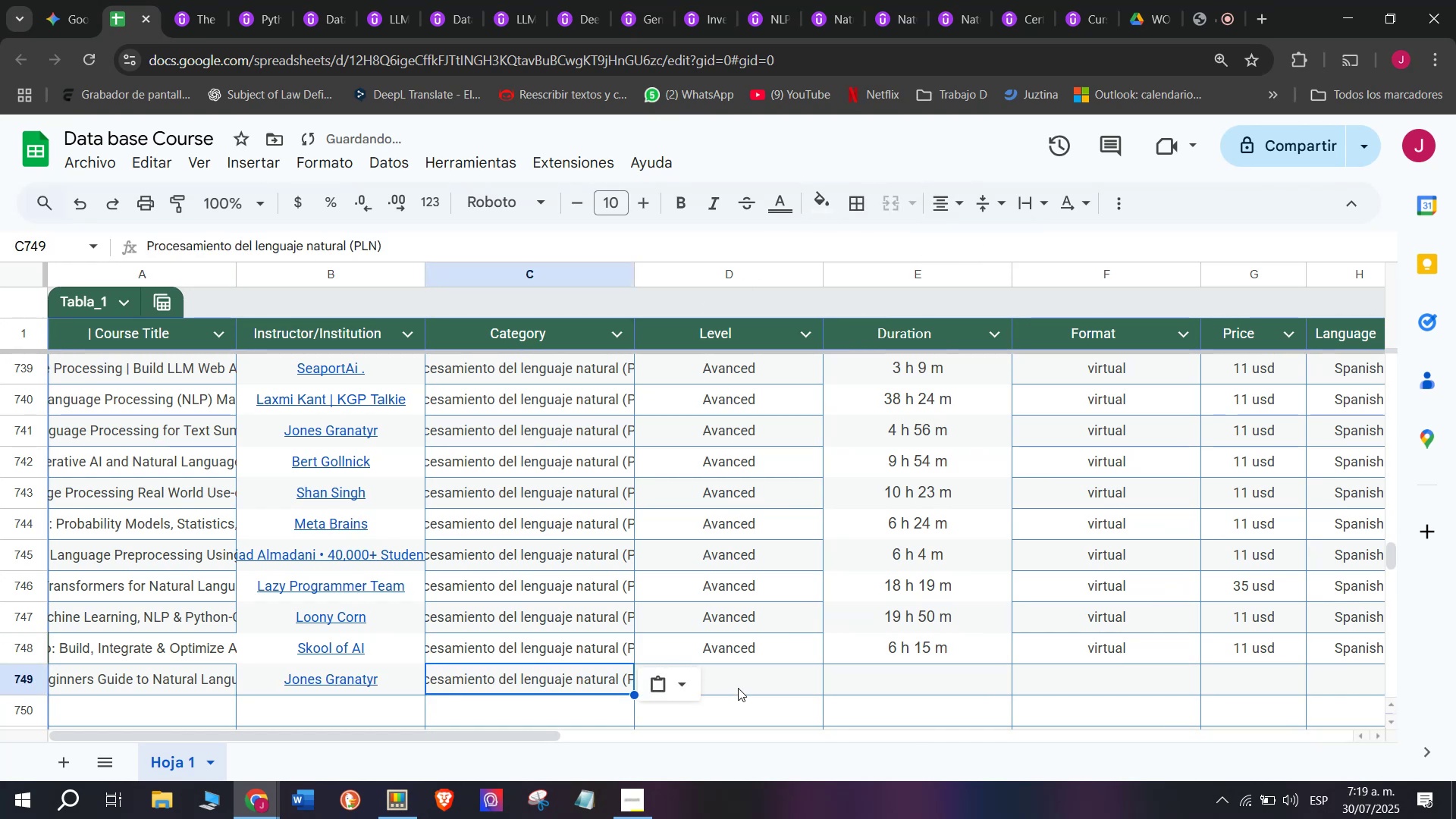 
left_click([738, 688])
 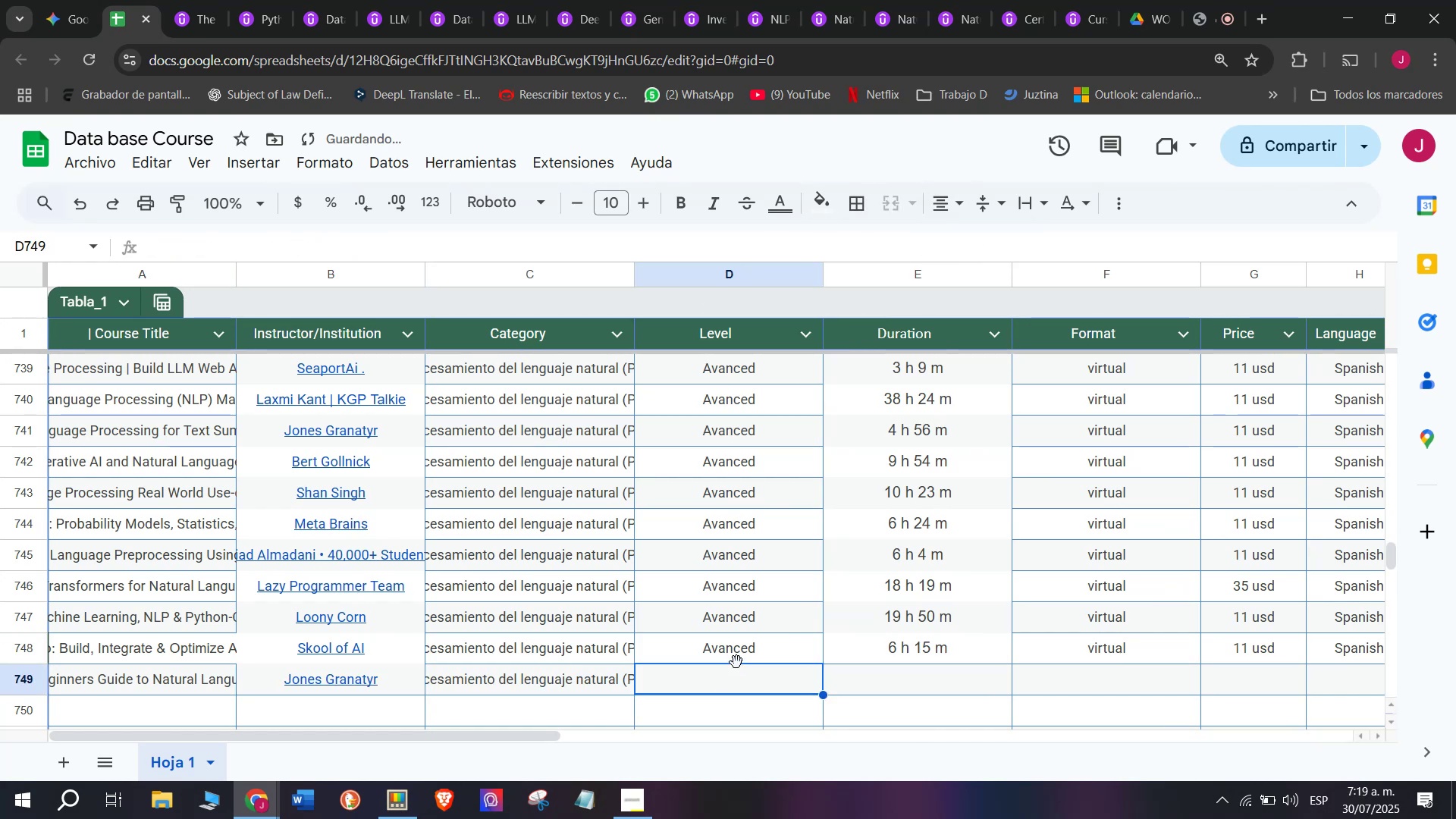 
double_click([744, 645])
 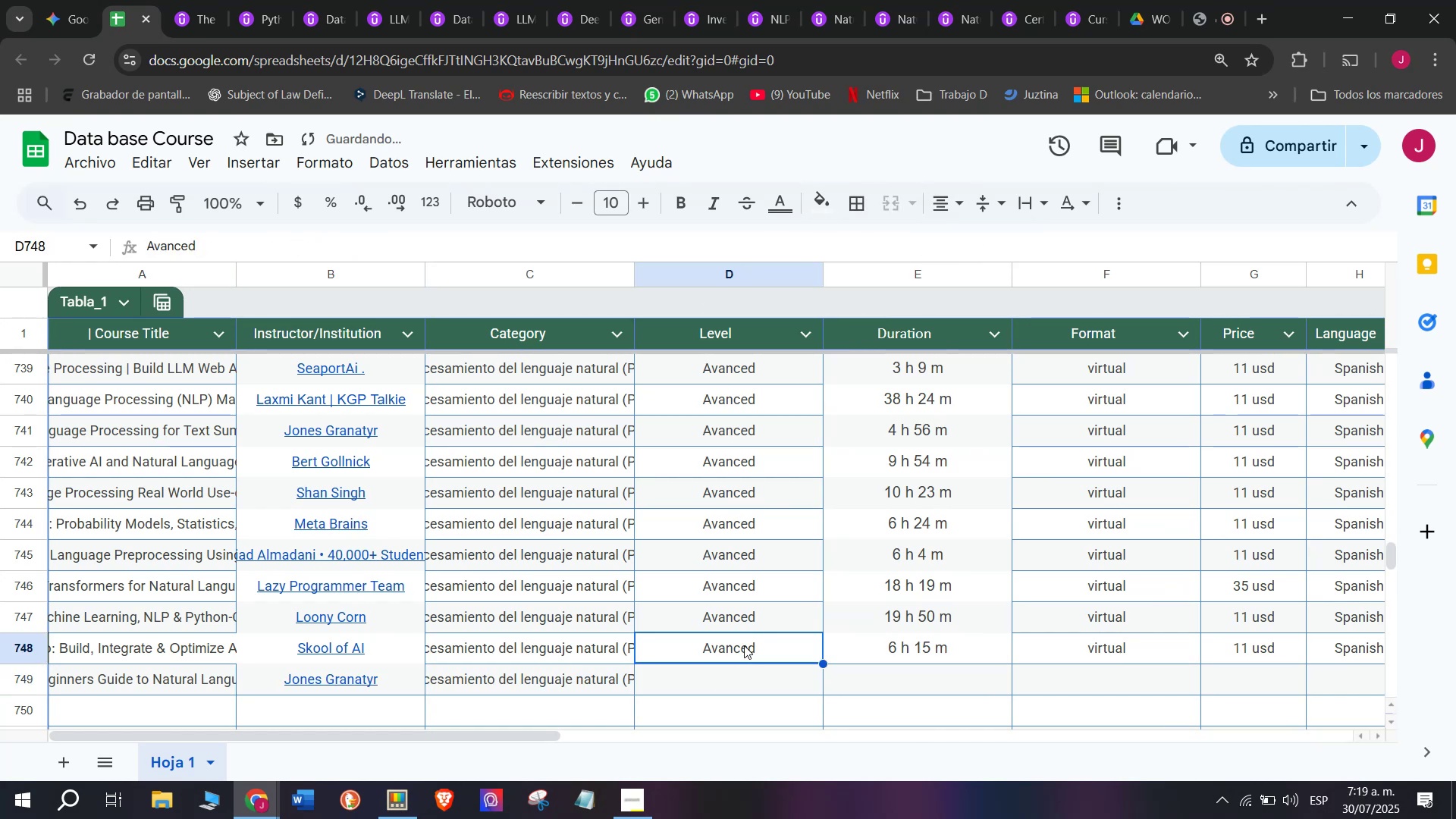 
key(Control+ControlLeft)
 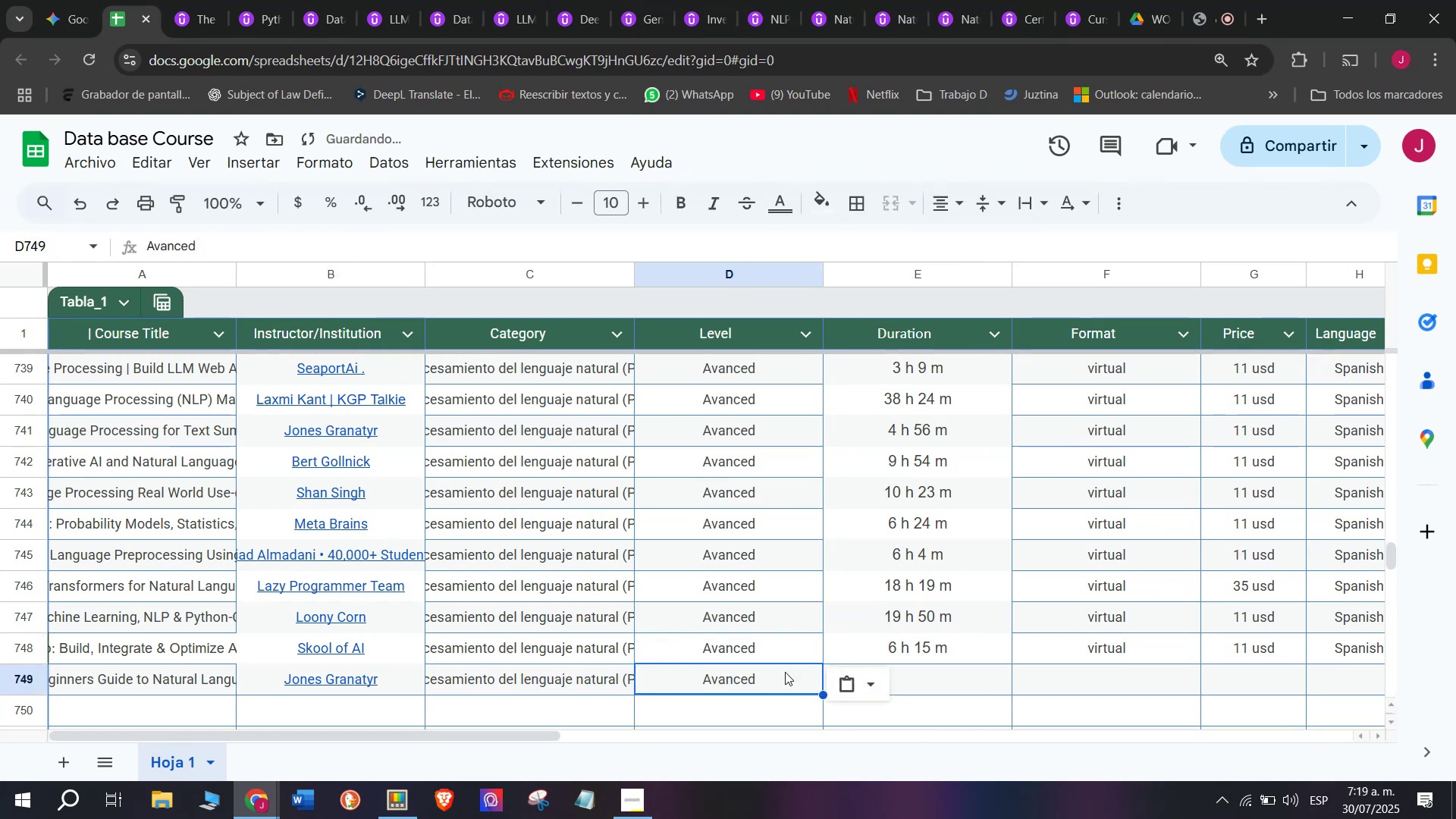 
key(Break)
 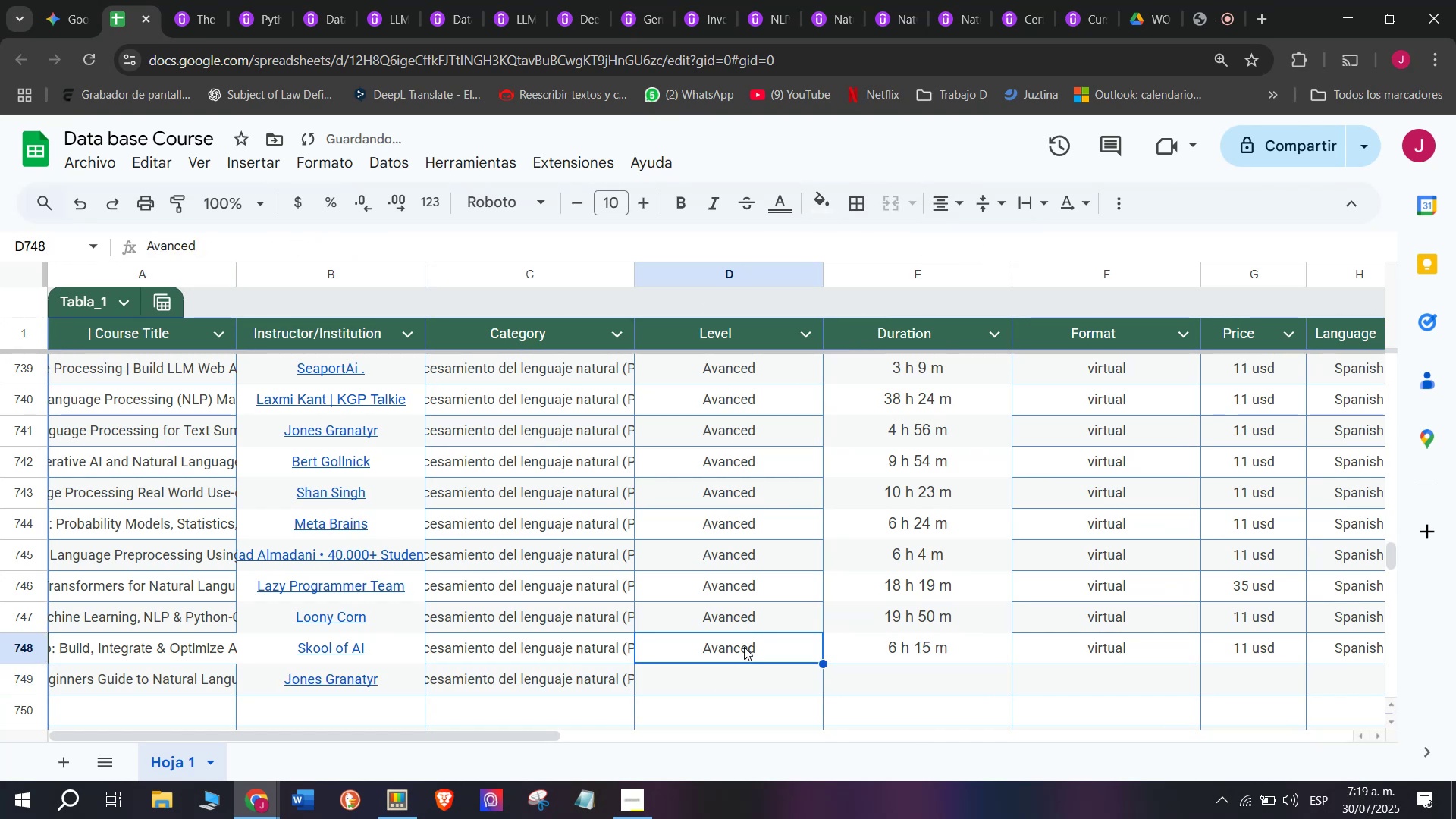 
key(Control+C)
 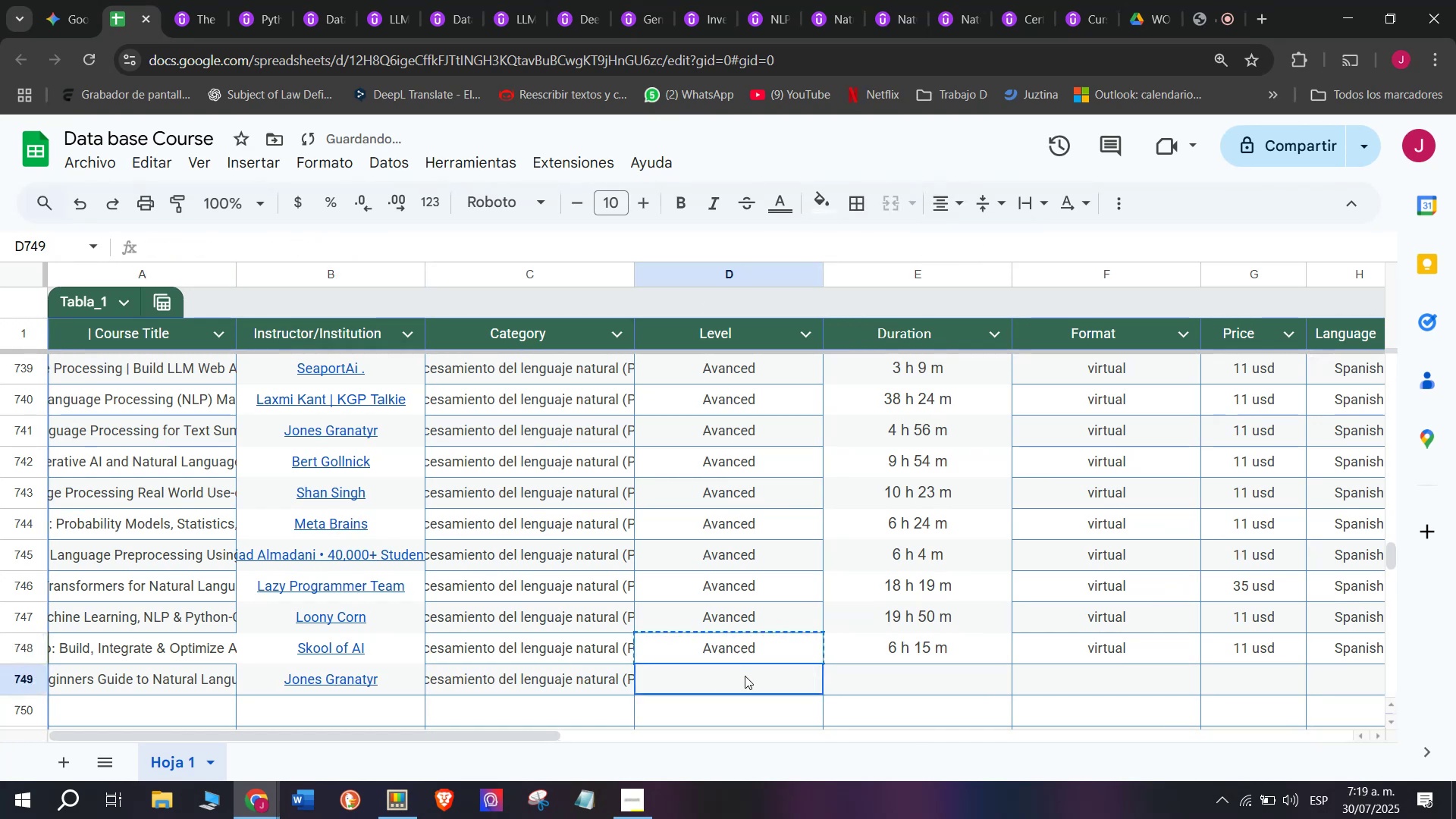 
key(Z)
 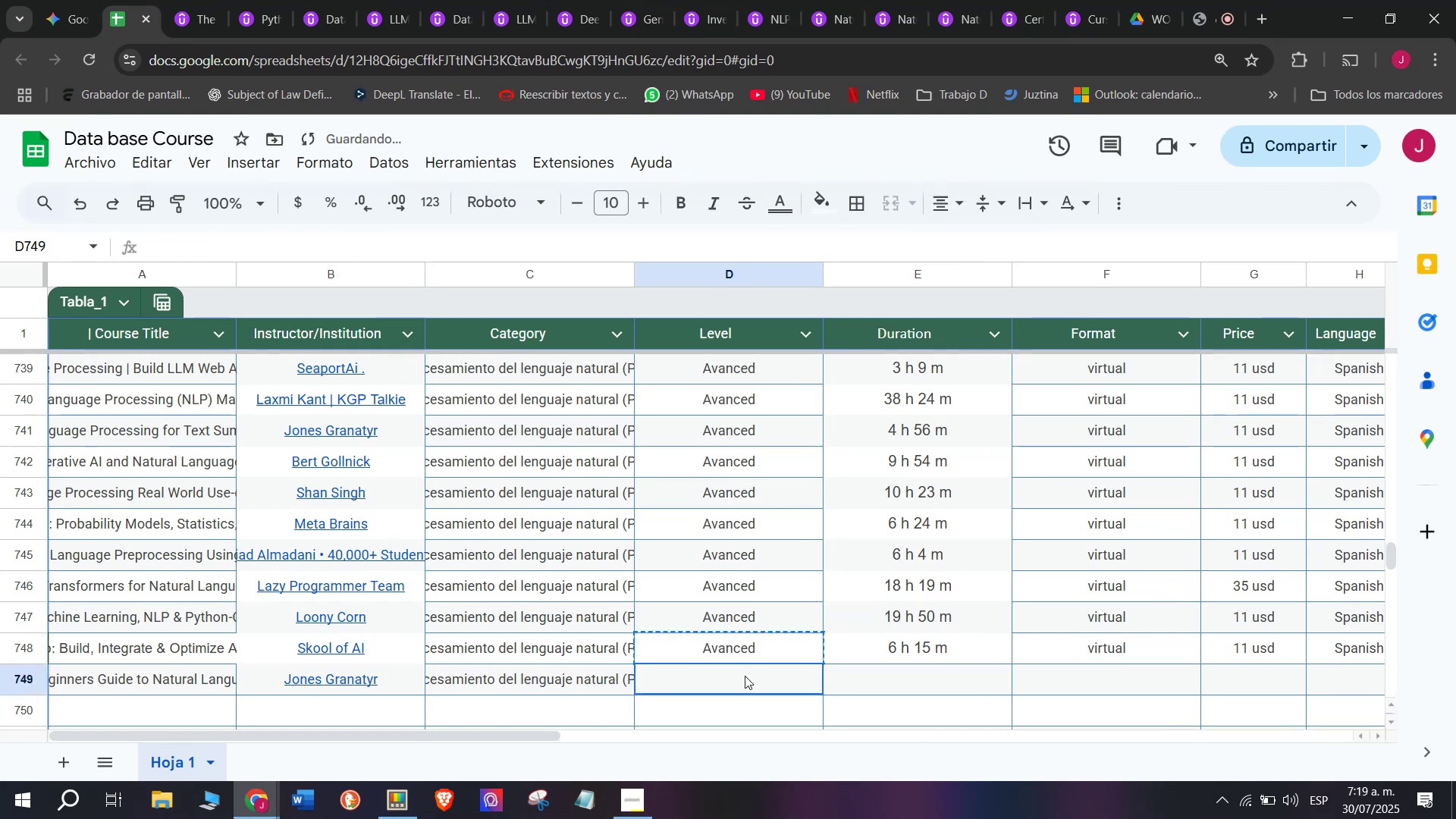 
triple_click([745, 676])
 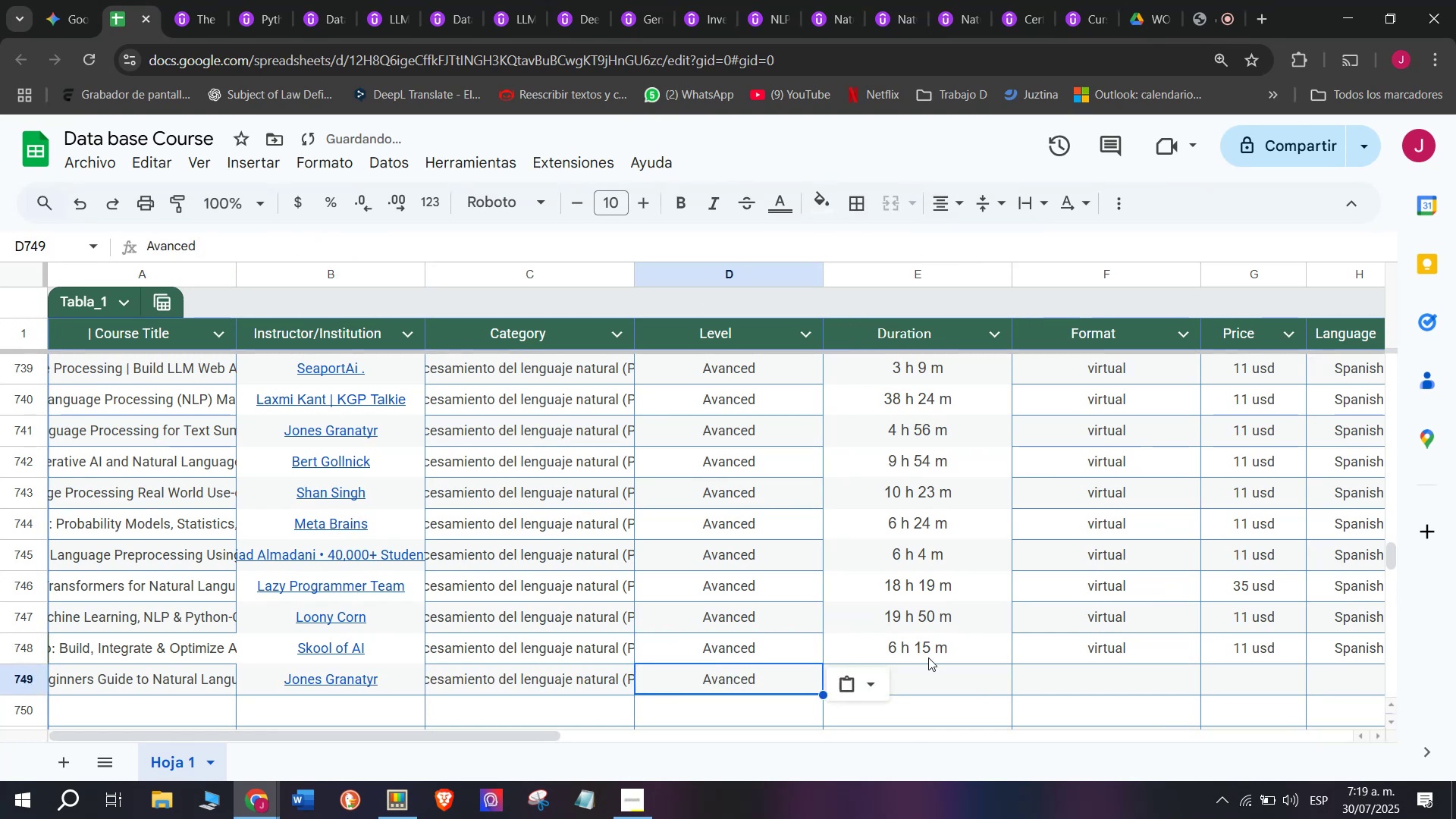 
key(Control+ControlLeft)
 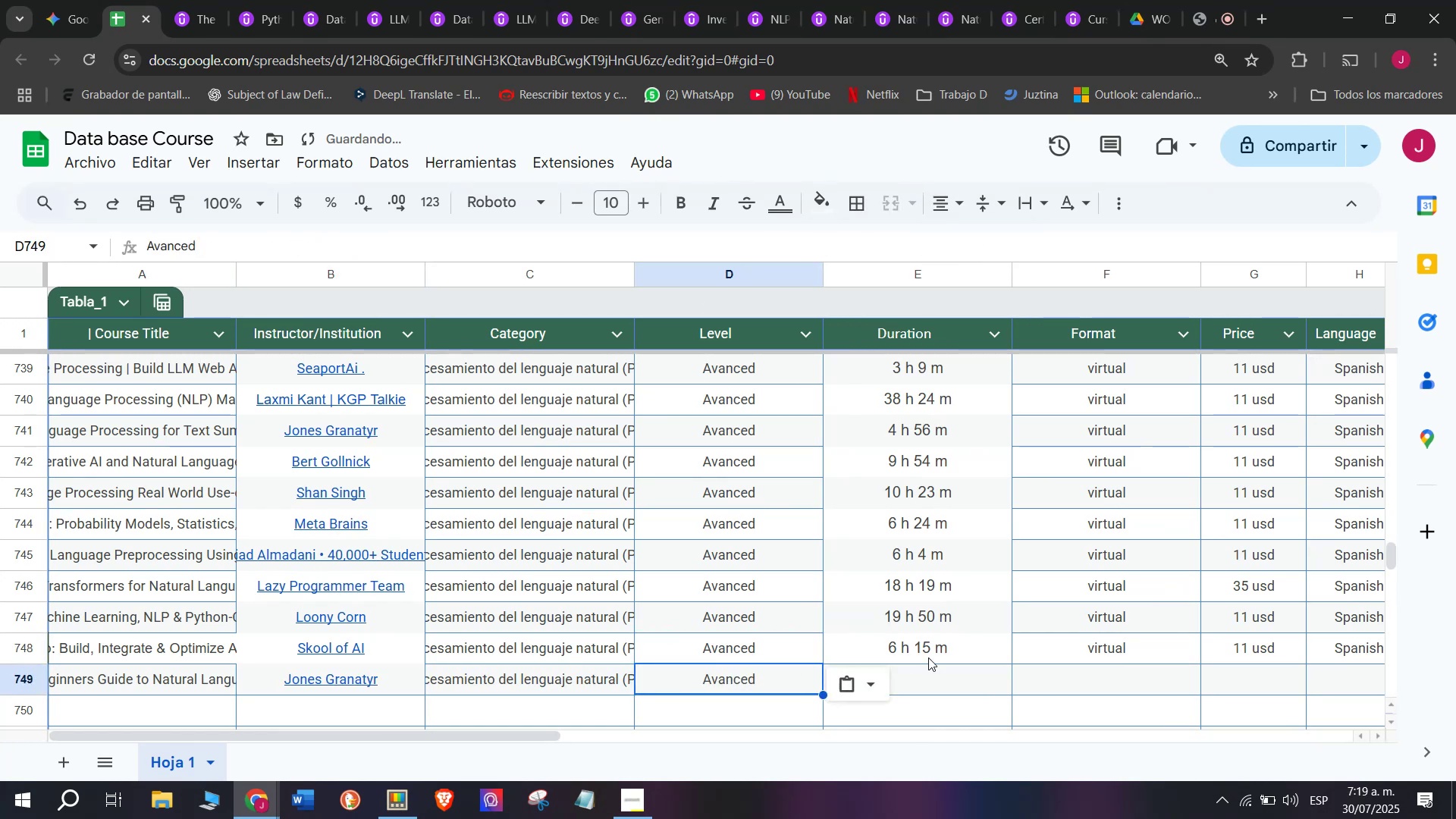 
key(Control+V)
 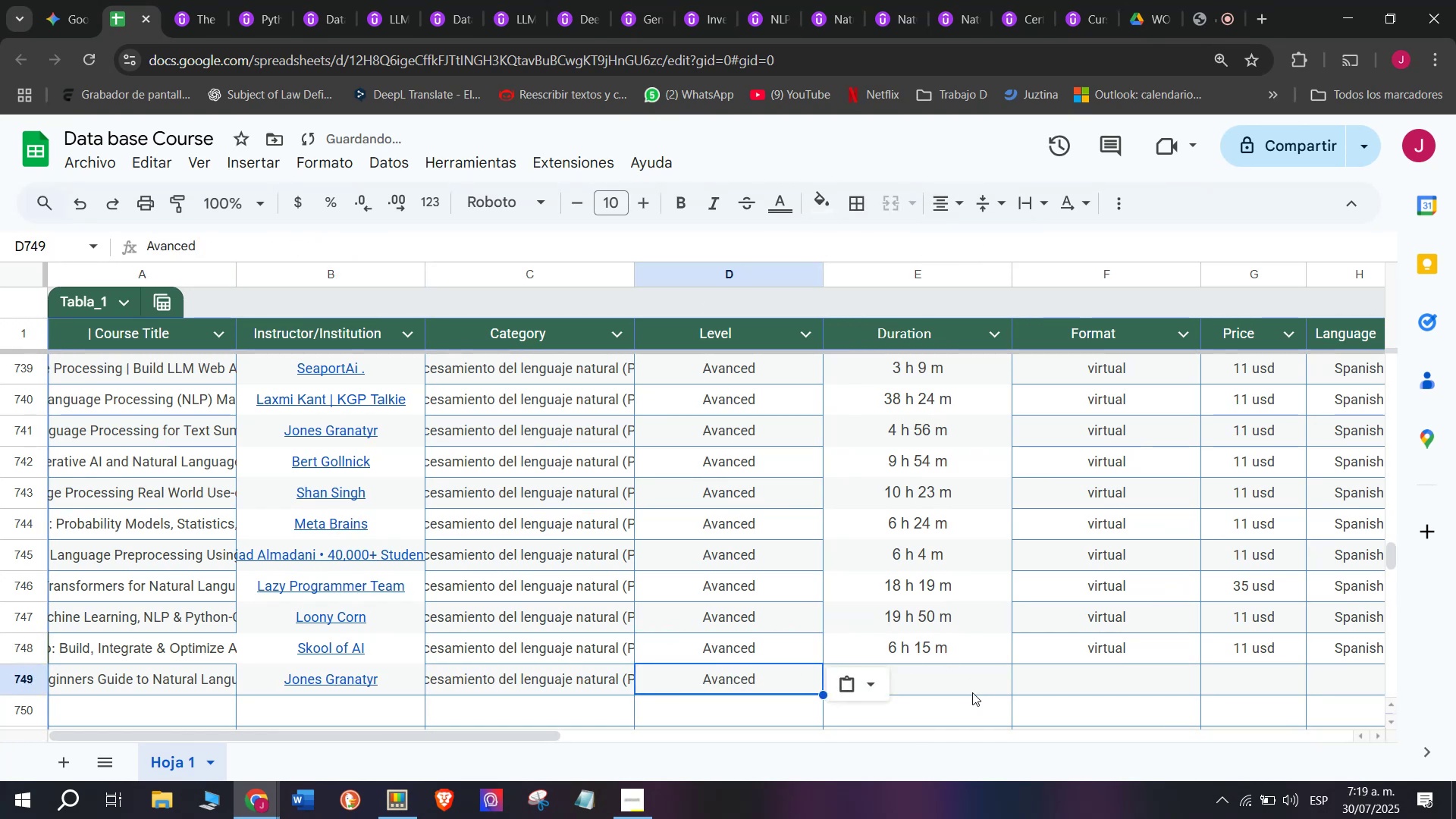 
left_click([972, 692])
 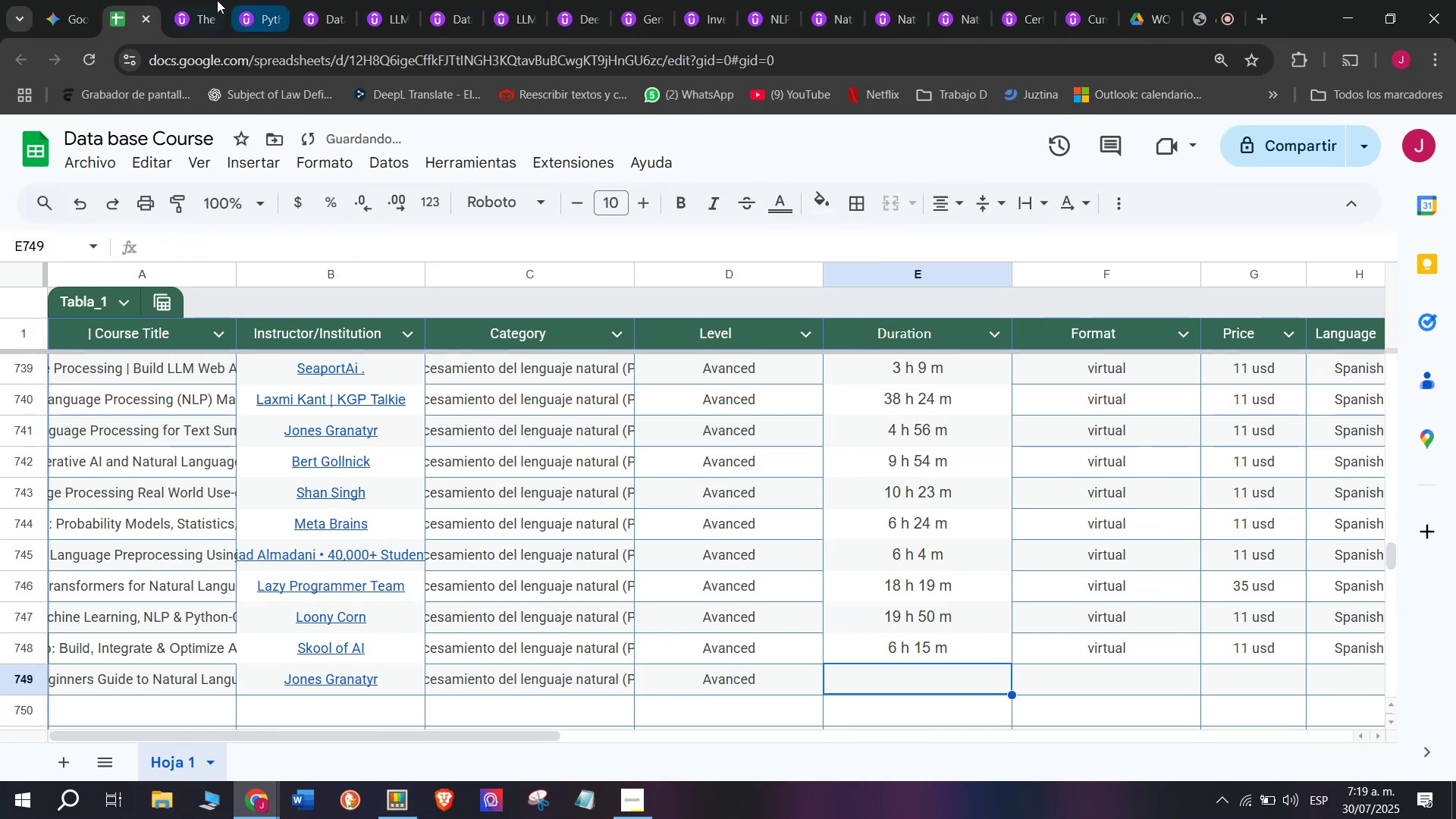 
left_click([206, 0])
 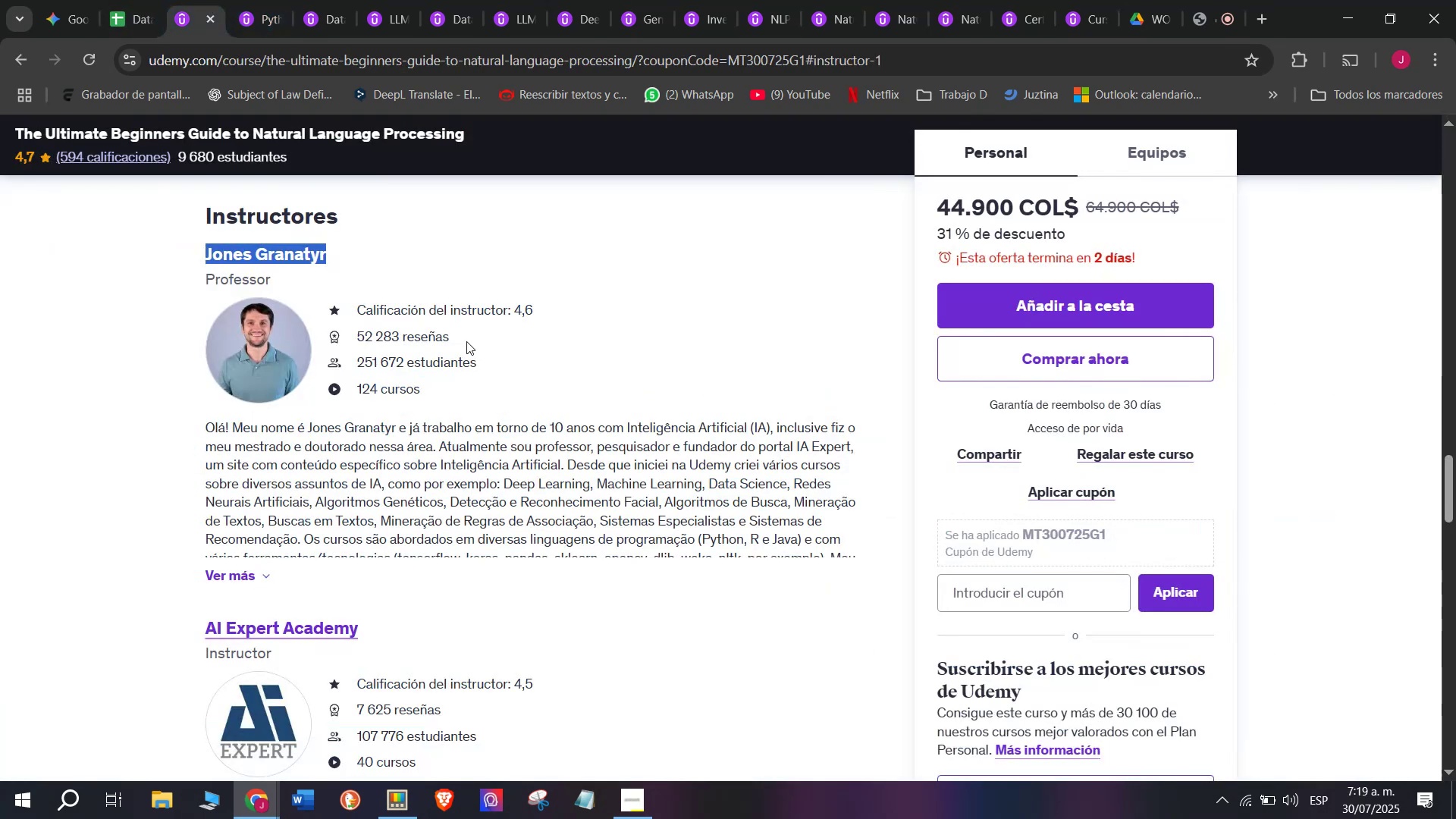 
scroll: coordinate [474, 522], scroll_direction: up, amount: 6.0
 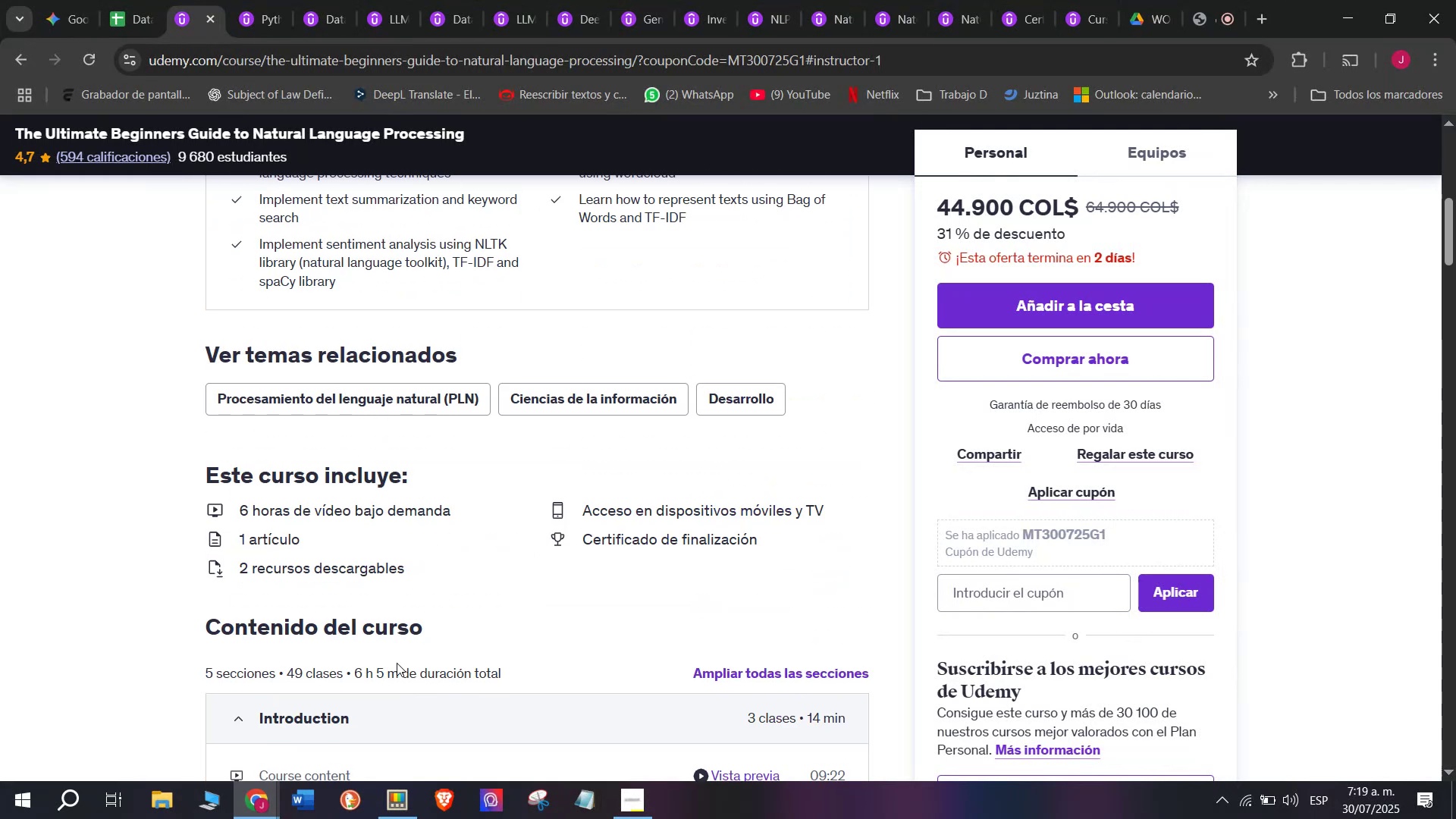 
left_click_drag(start_coordinate=[401, 678], to_coordinate=[356, 677])
 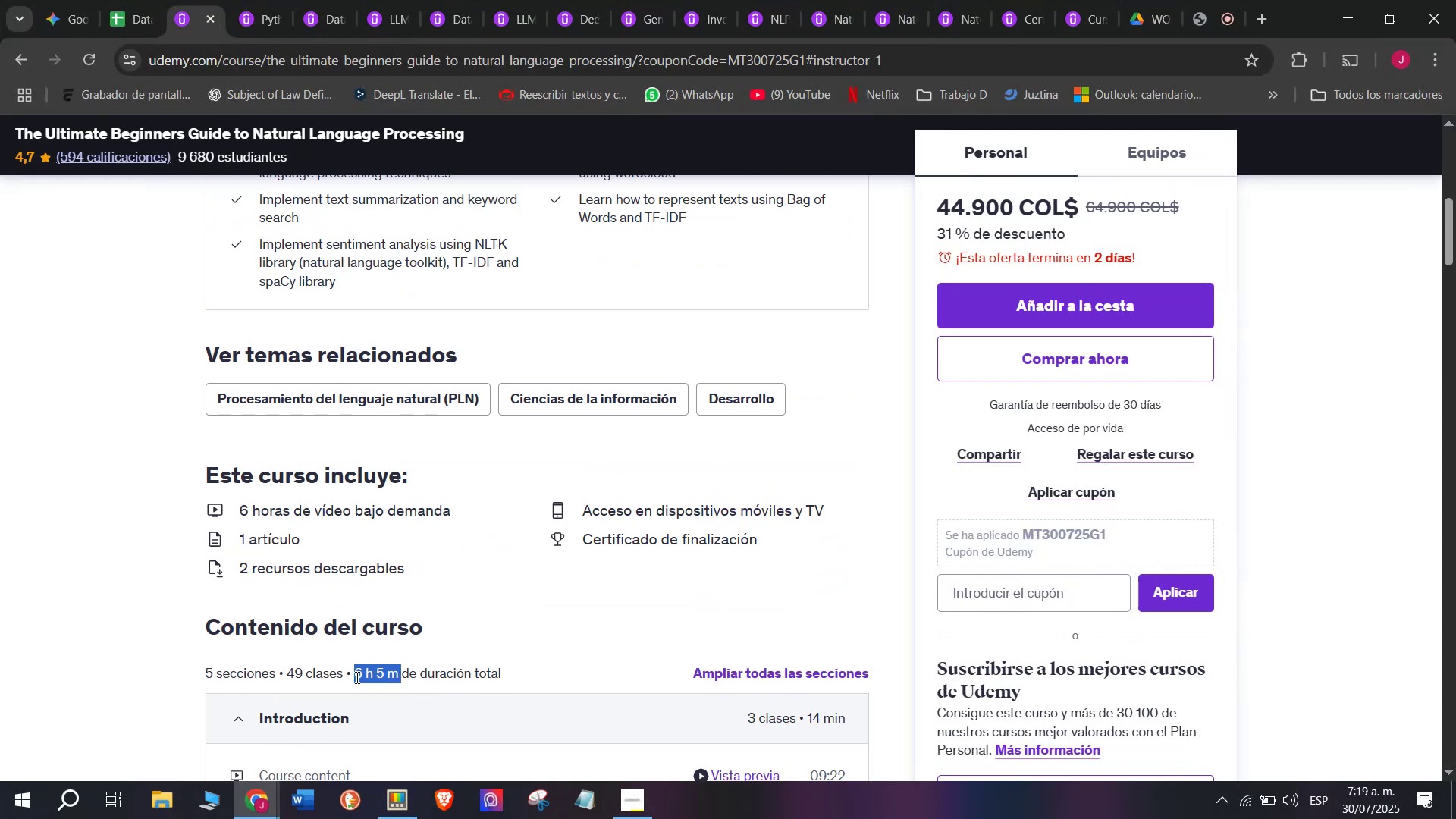 
key(Control+ControlLeft)
 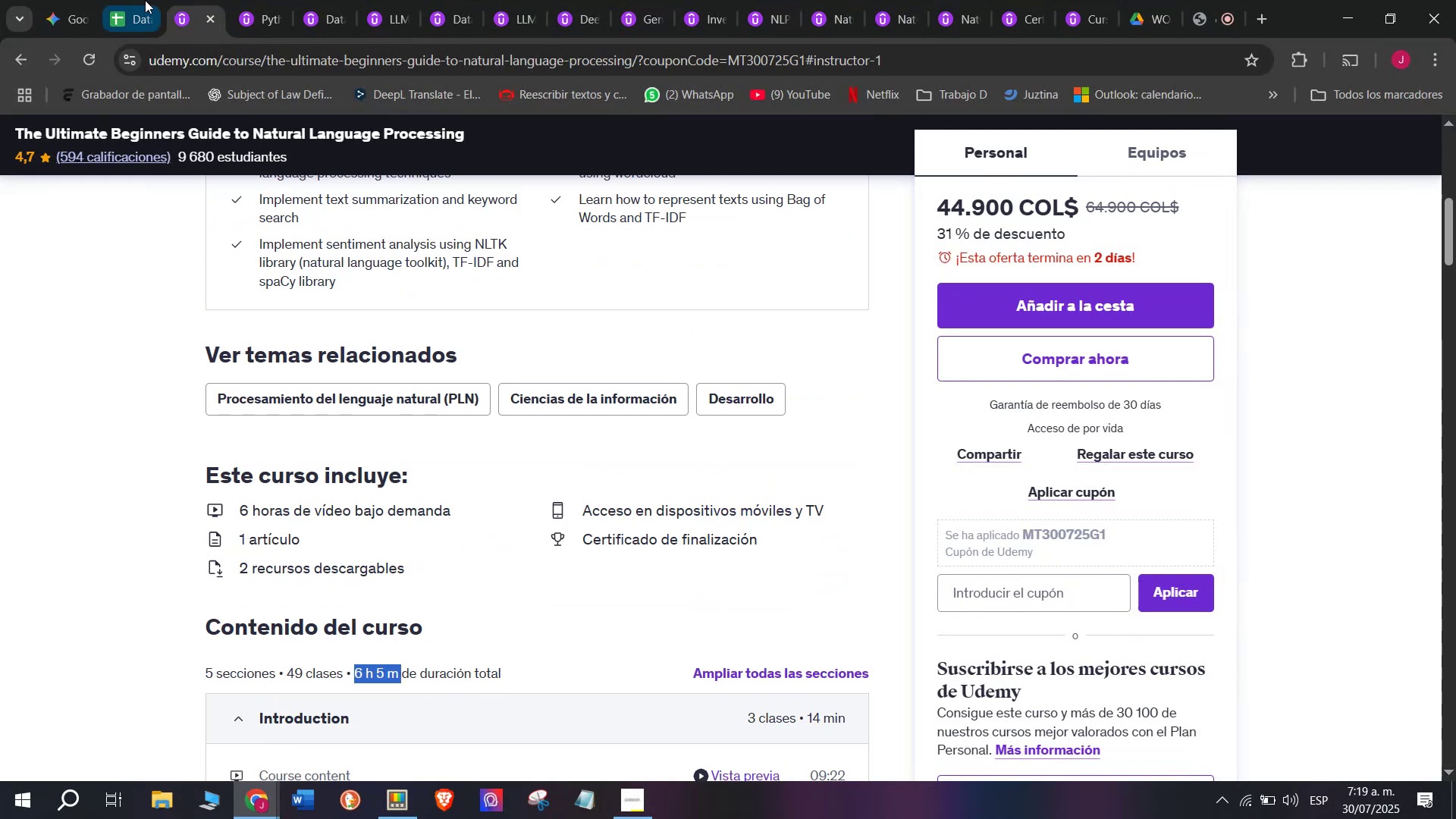 
key(Break)
 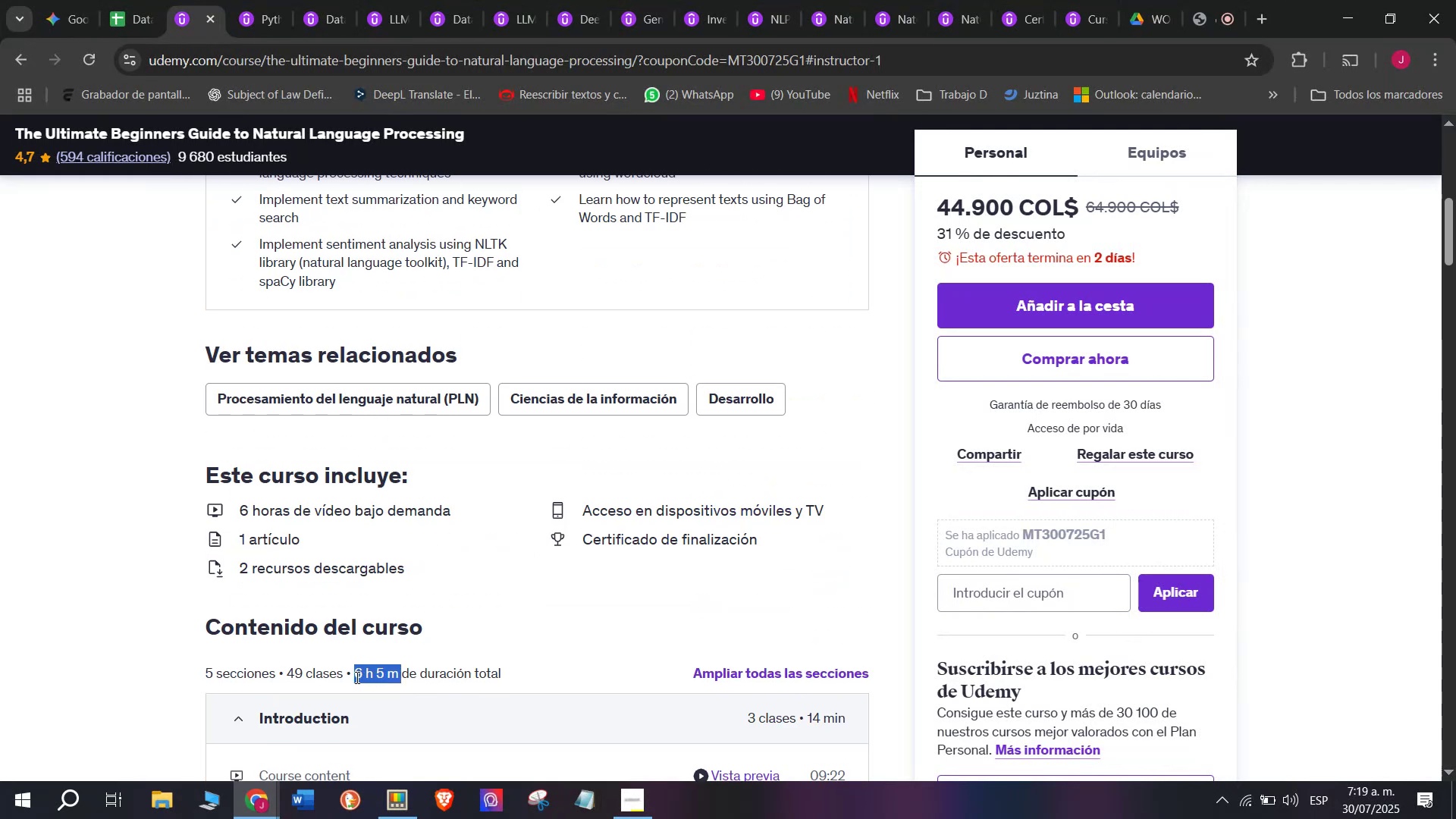 
key(Control+C)
 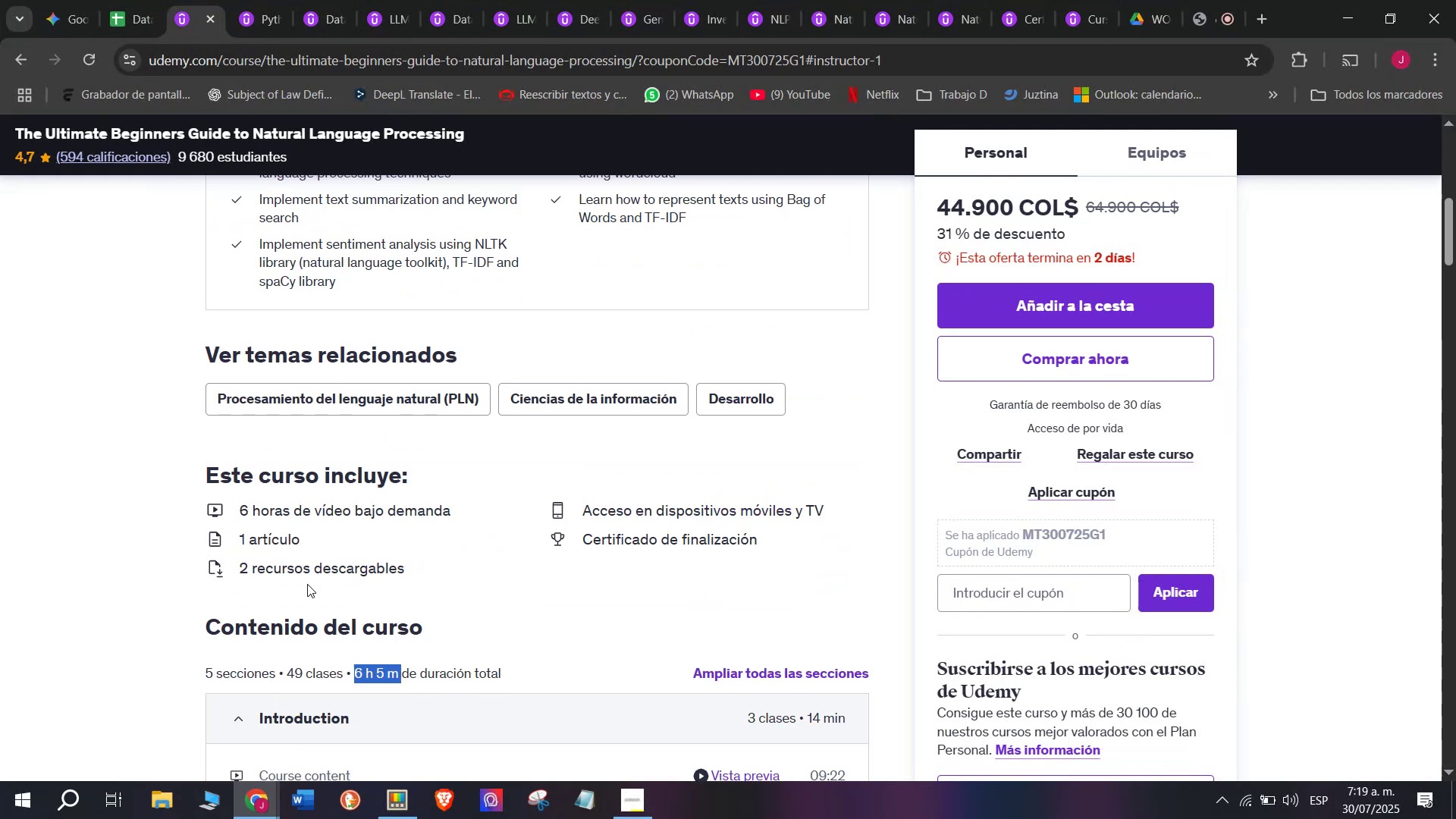 
key(Break)
 